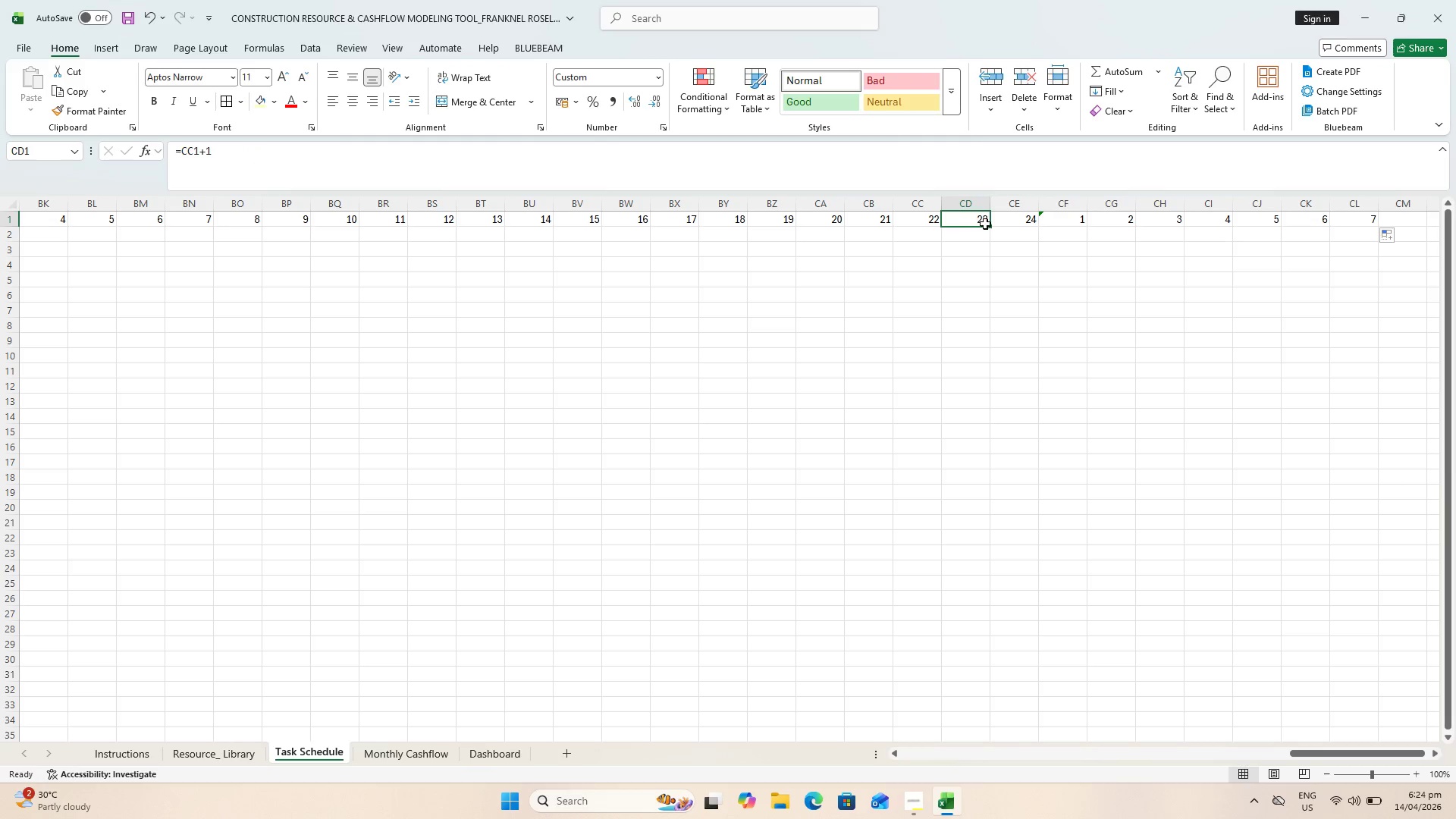 
left_click_drag(start_coordinate=[989, 224], to_coordinate=[1374, 215])
 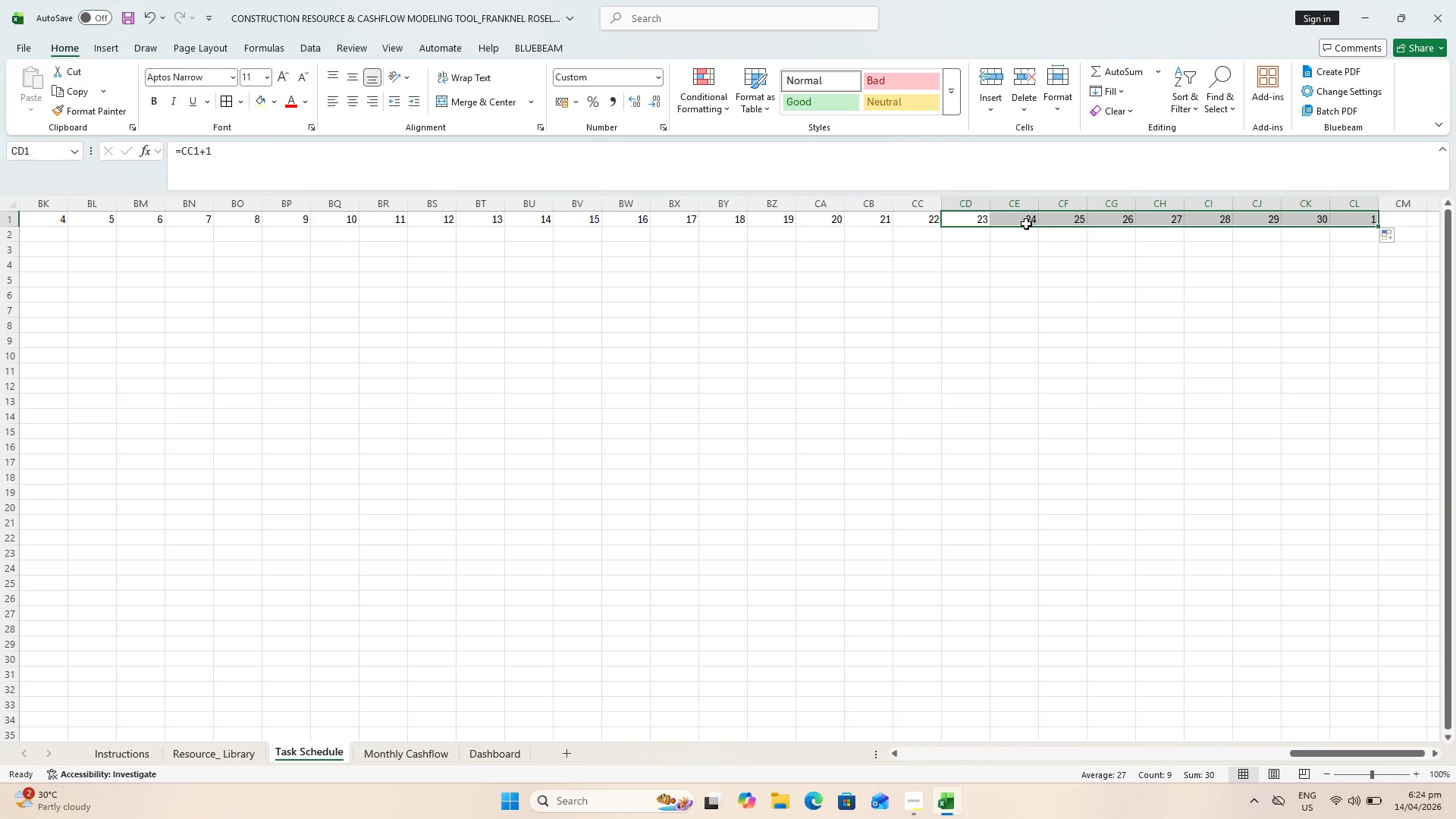 
double_click([1025, 221])
 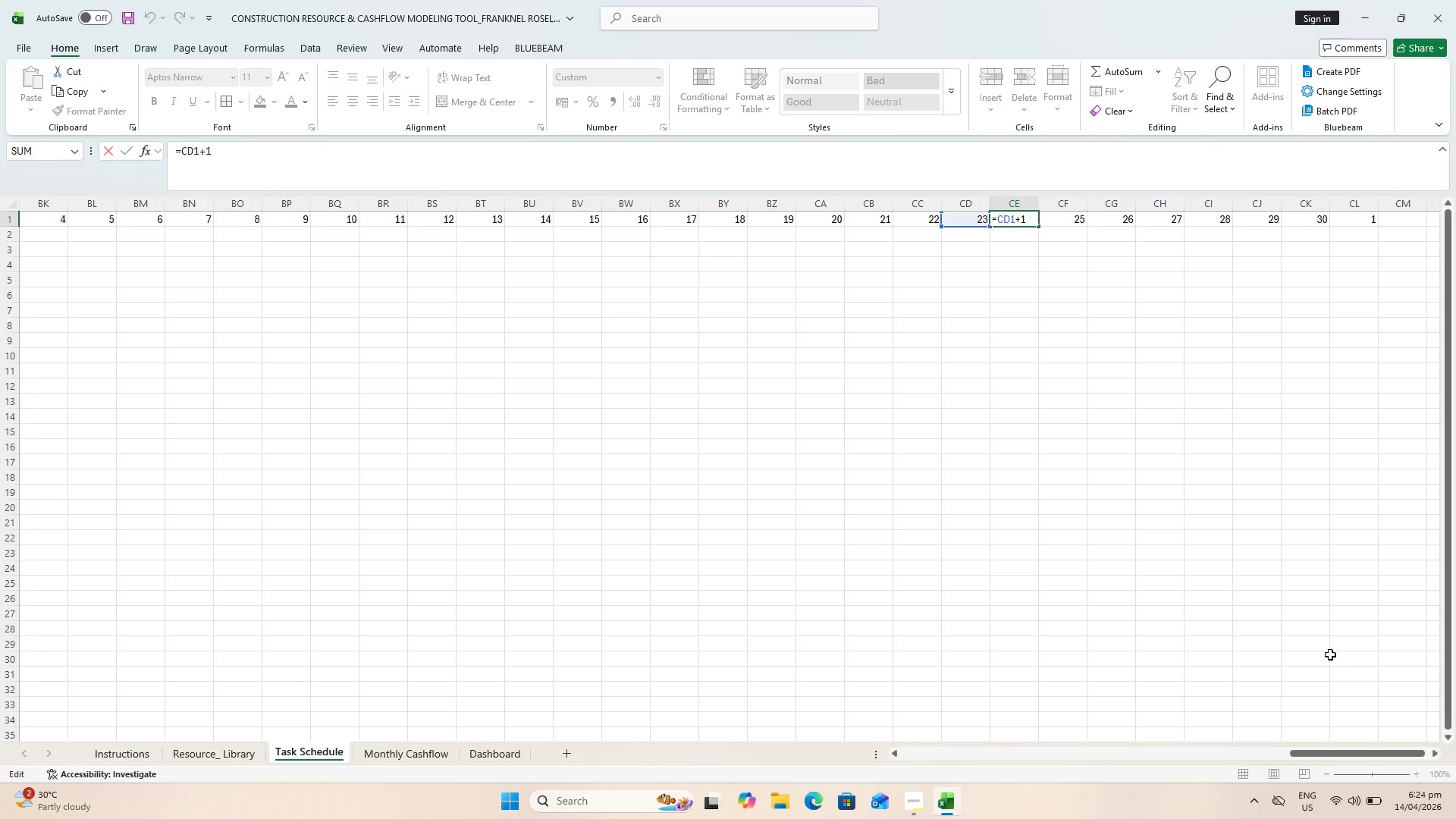 
key(Escape)
 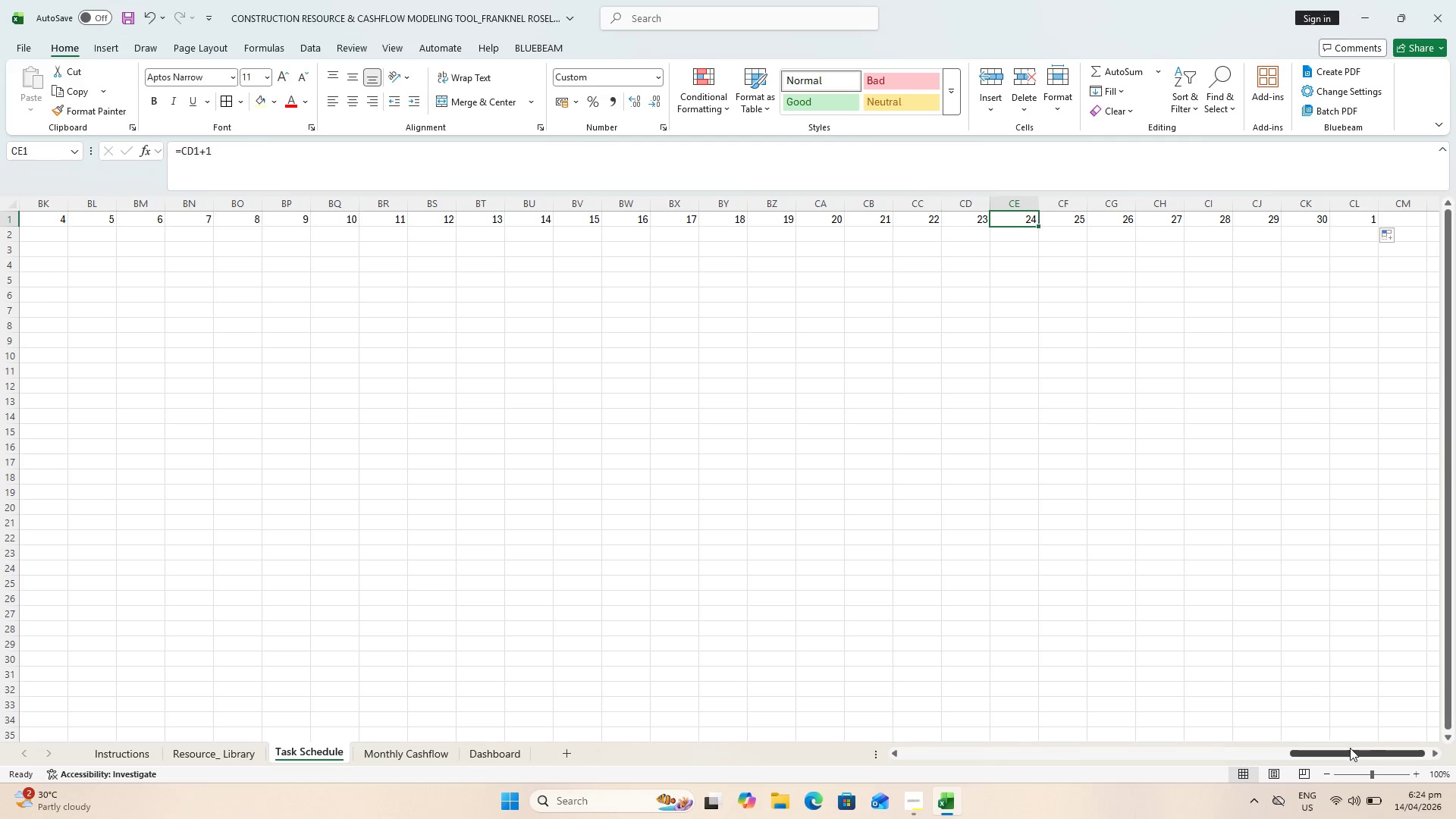 
left_click_drag(start_coordinate=[1350, 748], to_coordinate=[1118, 736])
 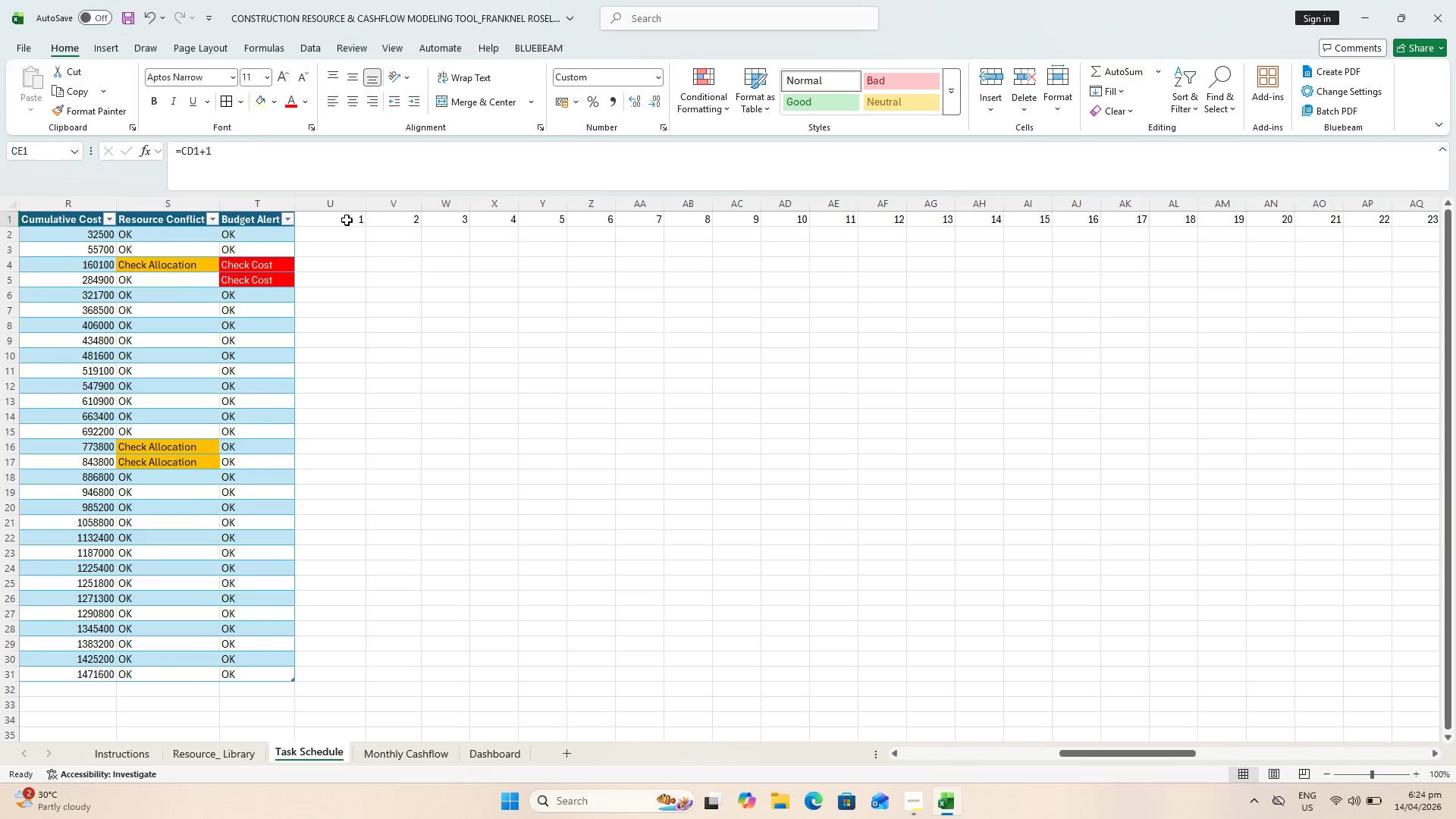 
mouse_move([350, 184])
 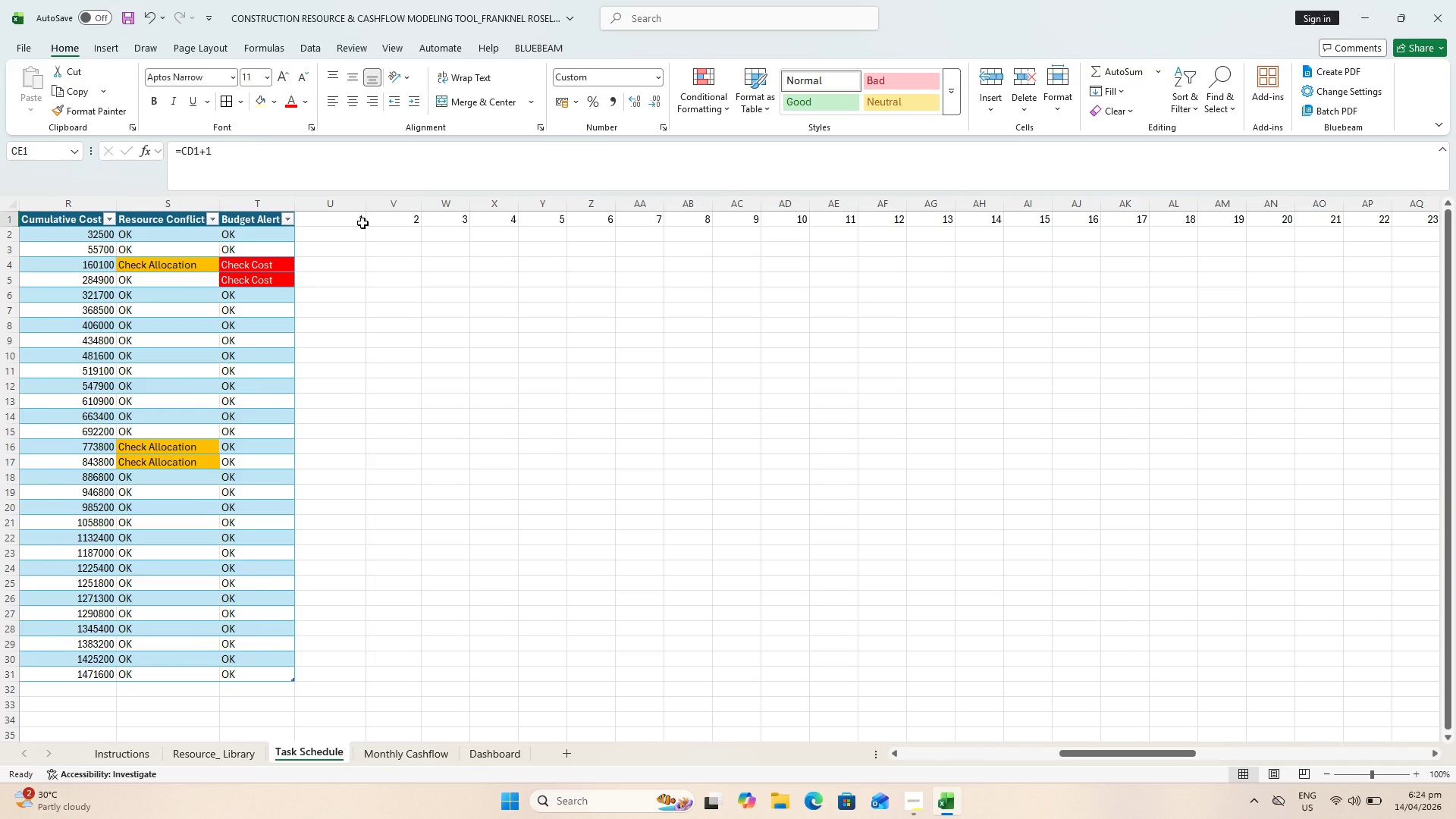 
left_click([353, 234])
 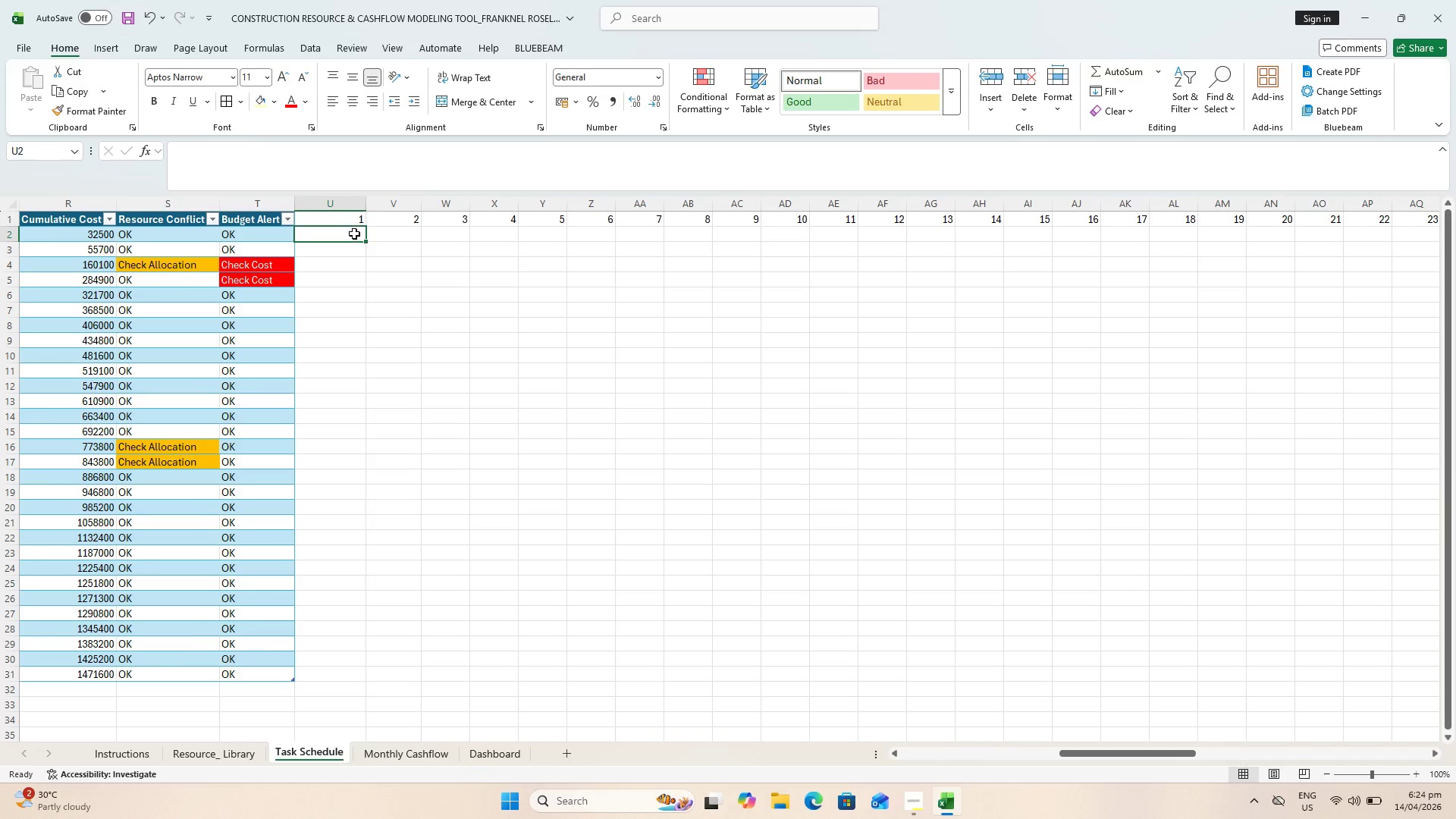 
scroll: coordinate [354, 234], scroll_direction: up, amount: 1.0
 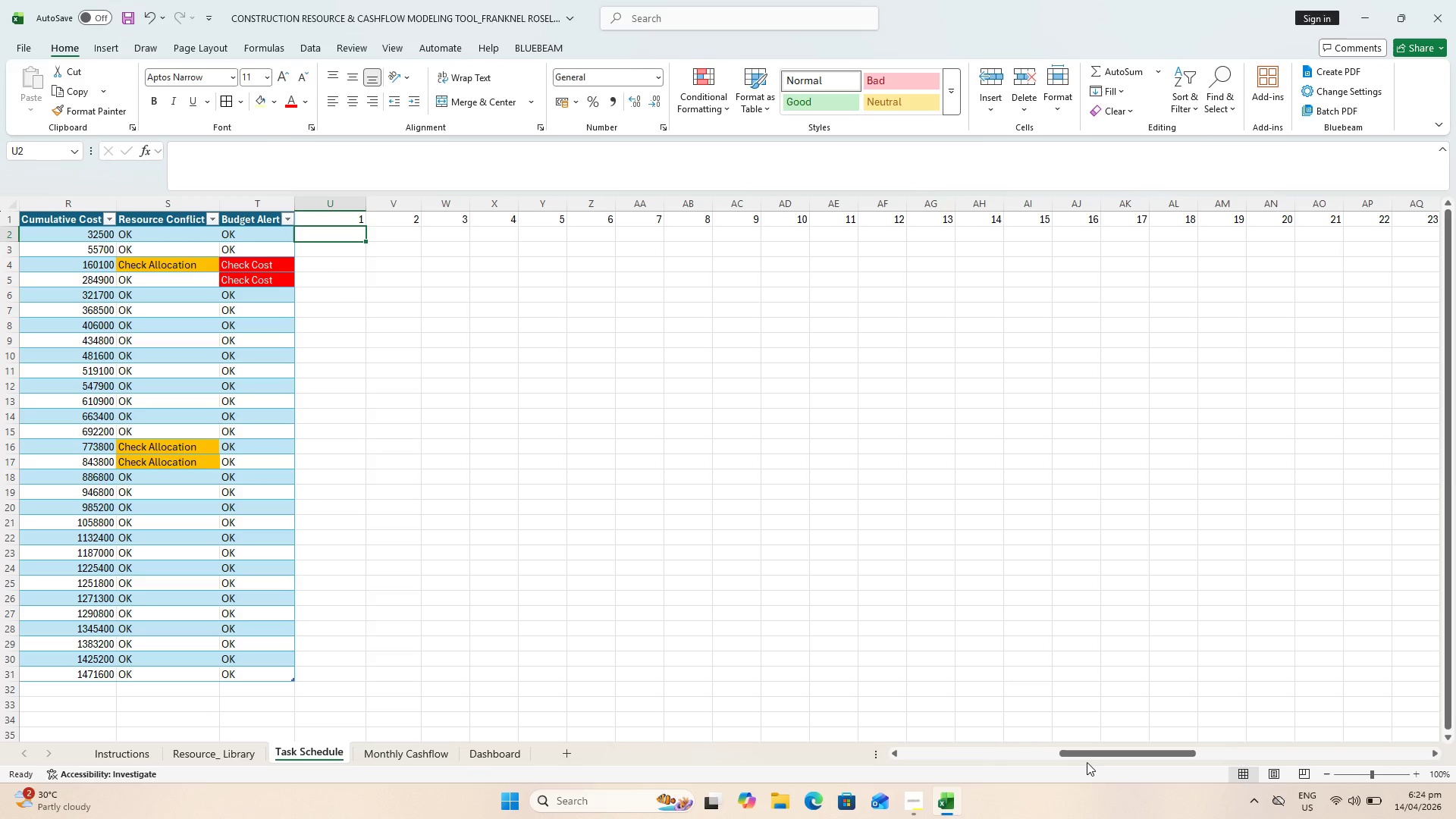 
left_click_drag(start_coordinate=[1084, 754], to_coordinate=[1043, 736])
 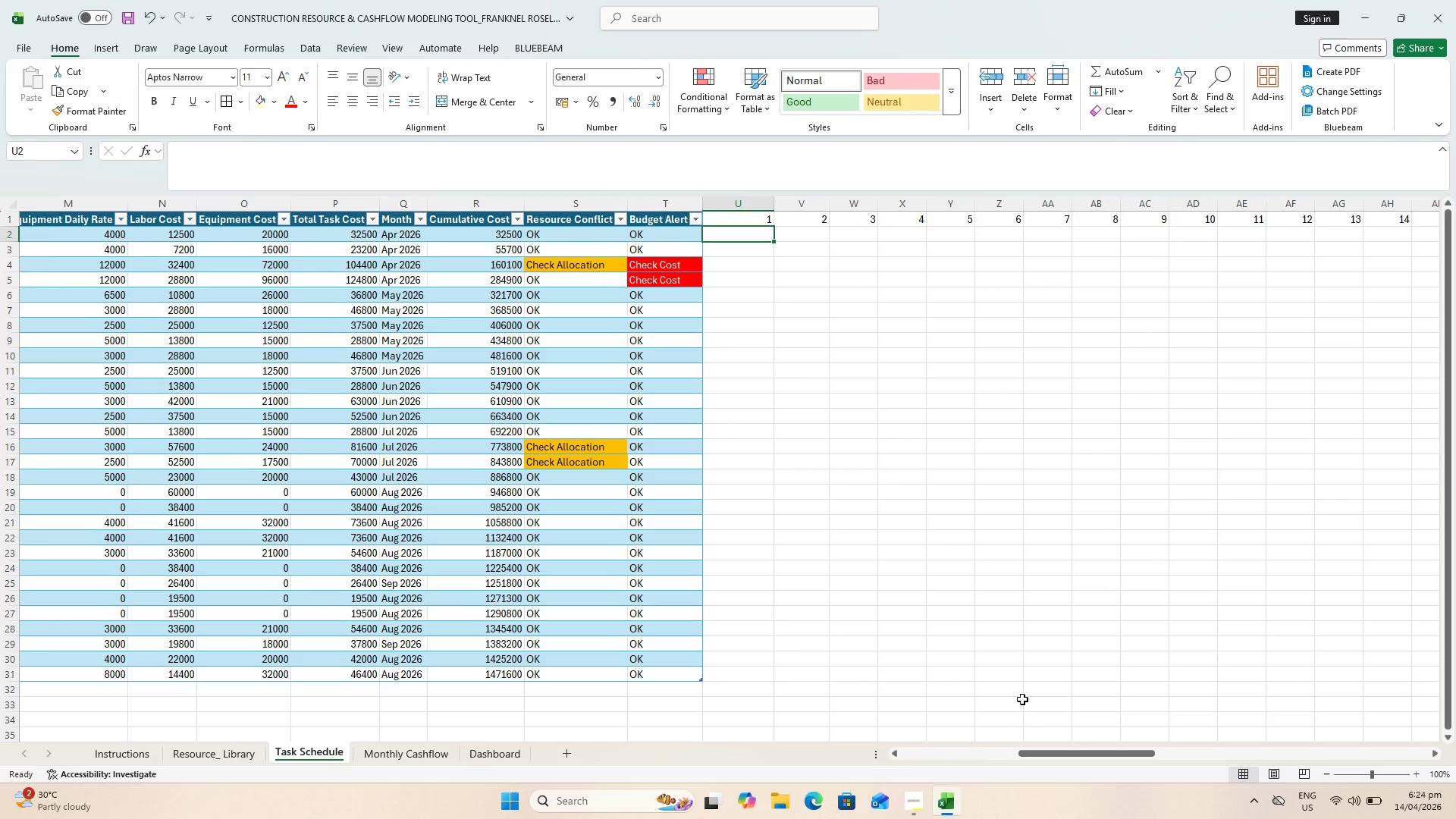 
wait(7.64)
 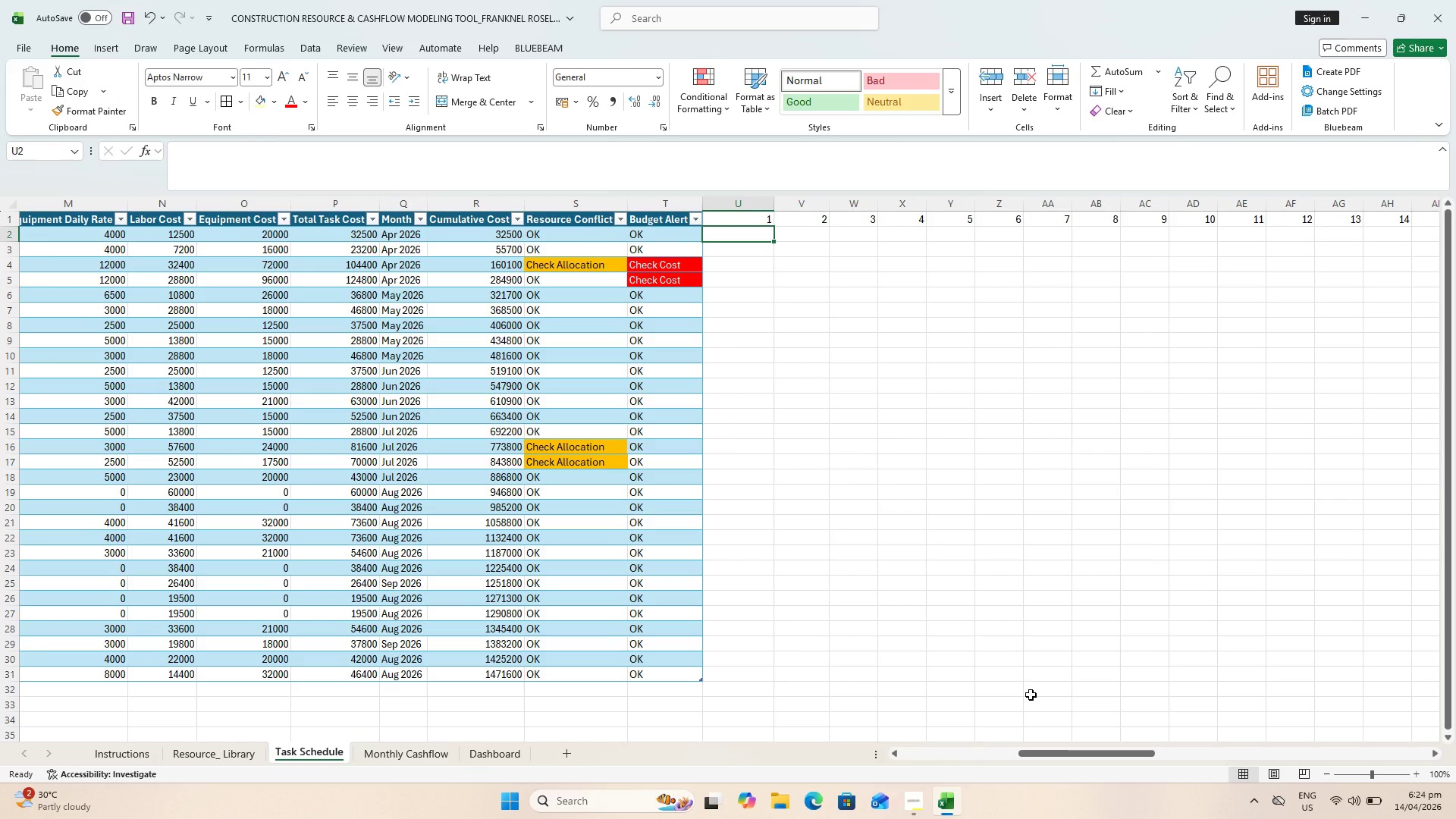 
left_click_drag(start_coordinate=[1046, 754], to_coordinate=[985, 707])
 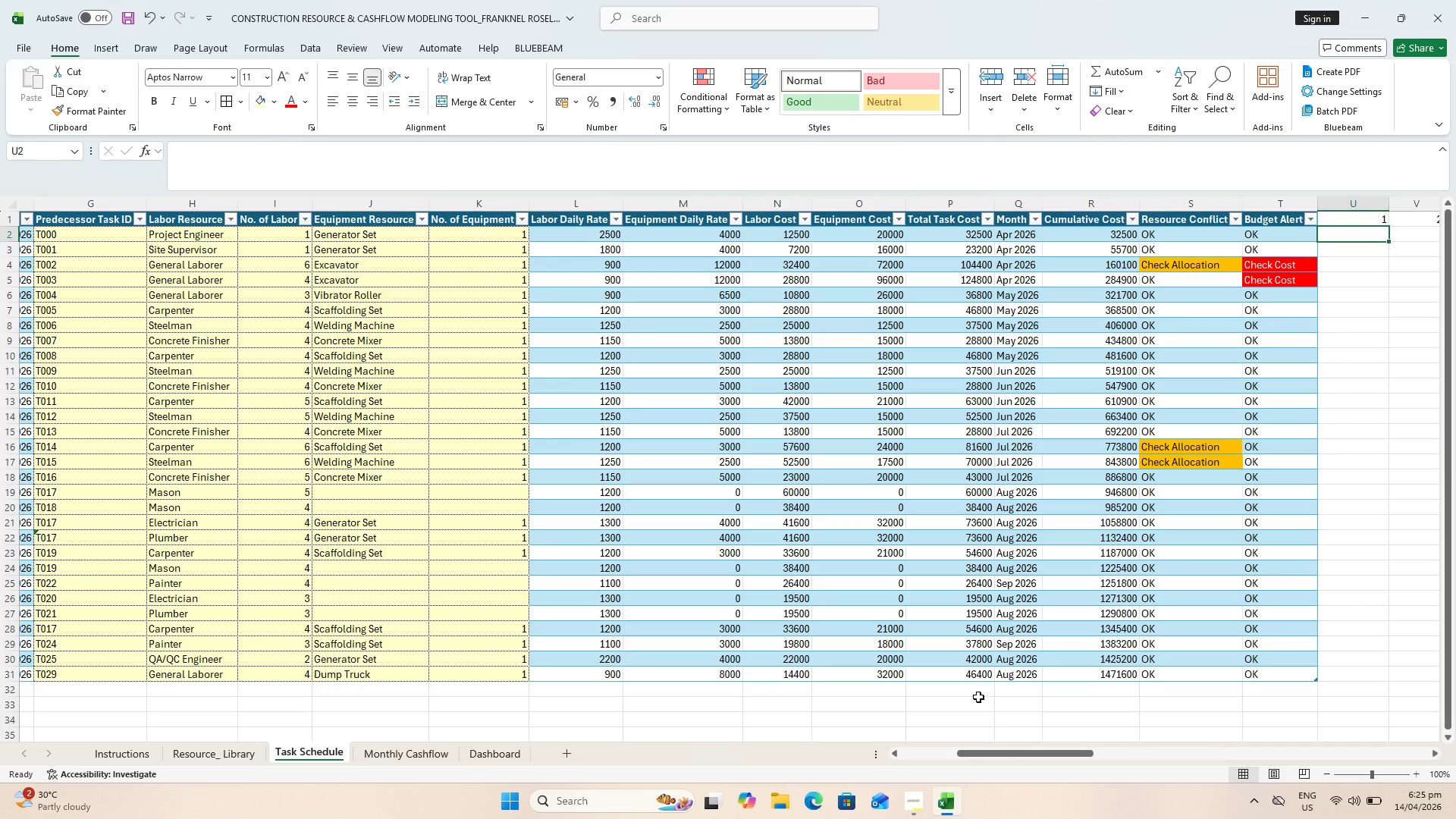 
wait(48.0)
 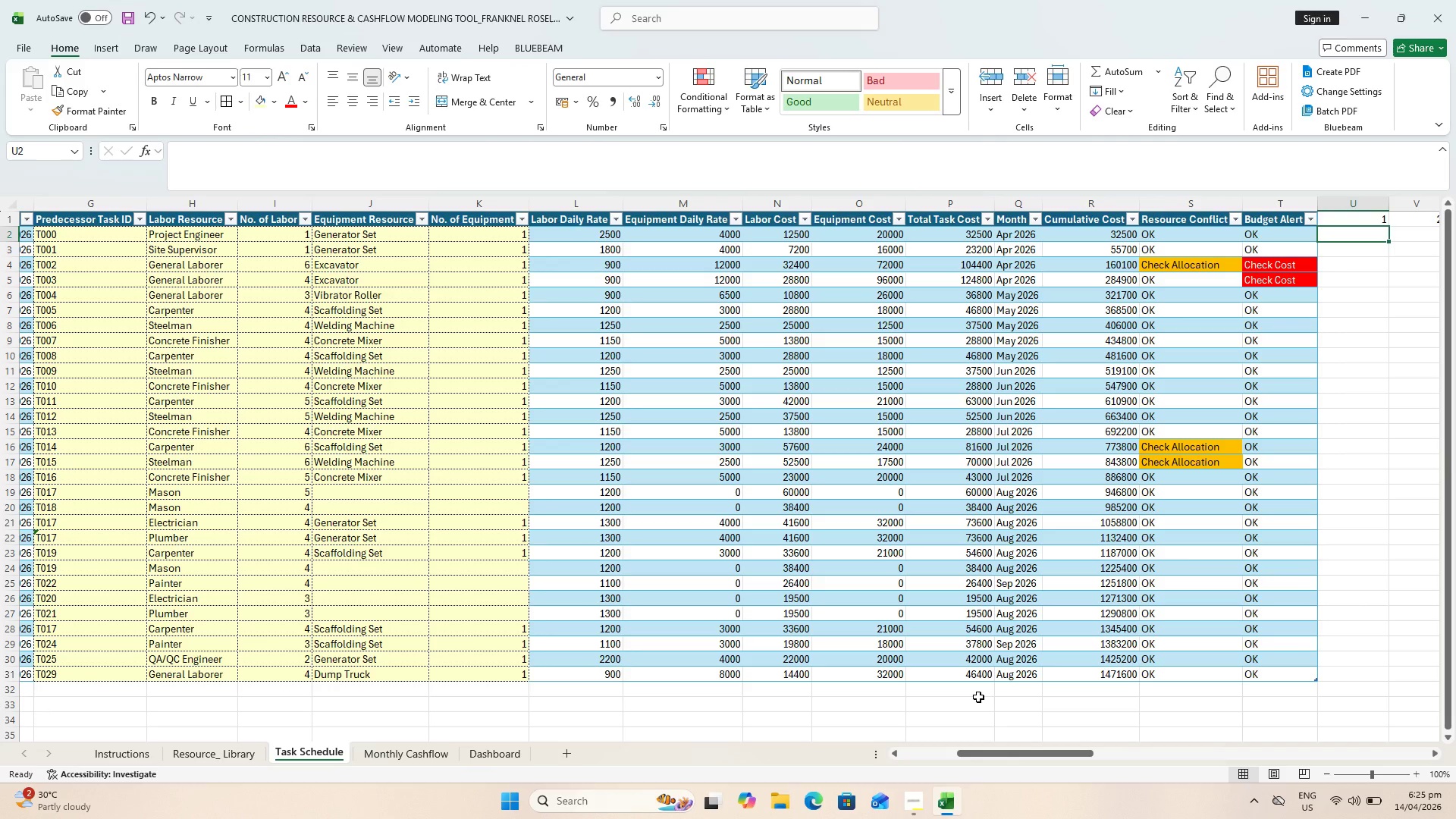 
left_click_drag(start_coordinate=[1080, 755], to_coordinate=[937, 748])
 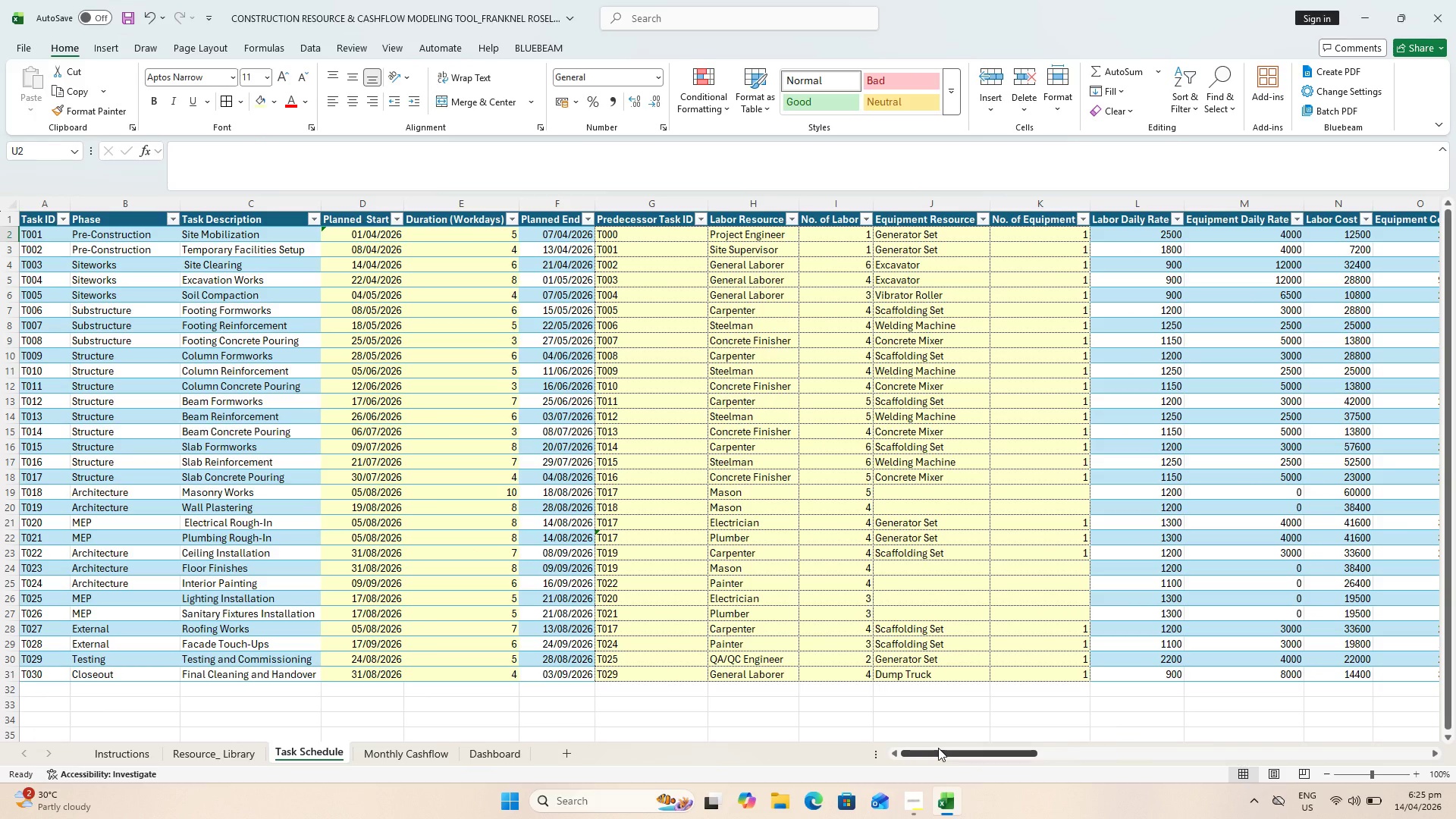 
wait(22.78)
 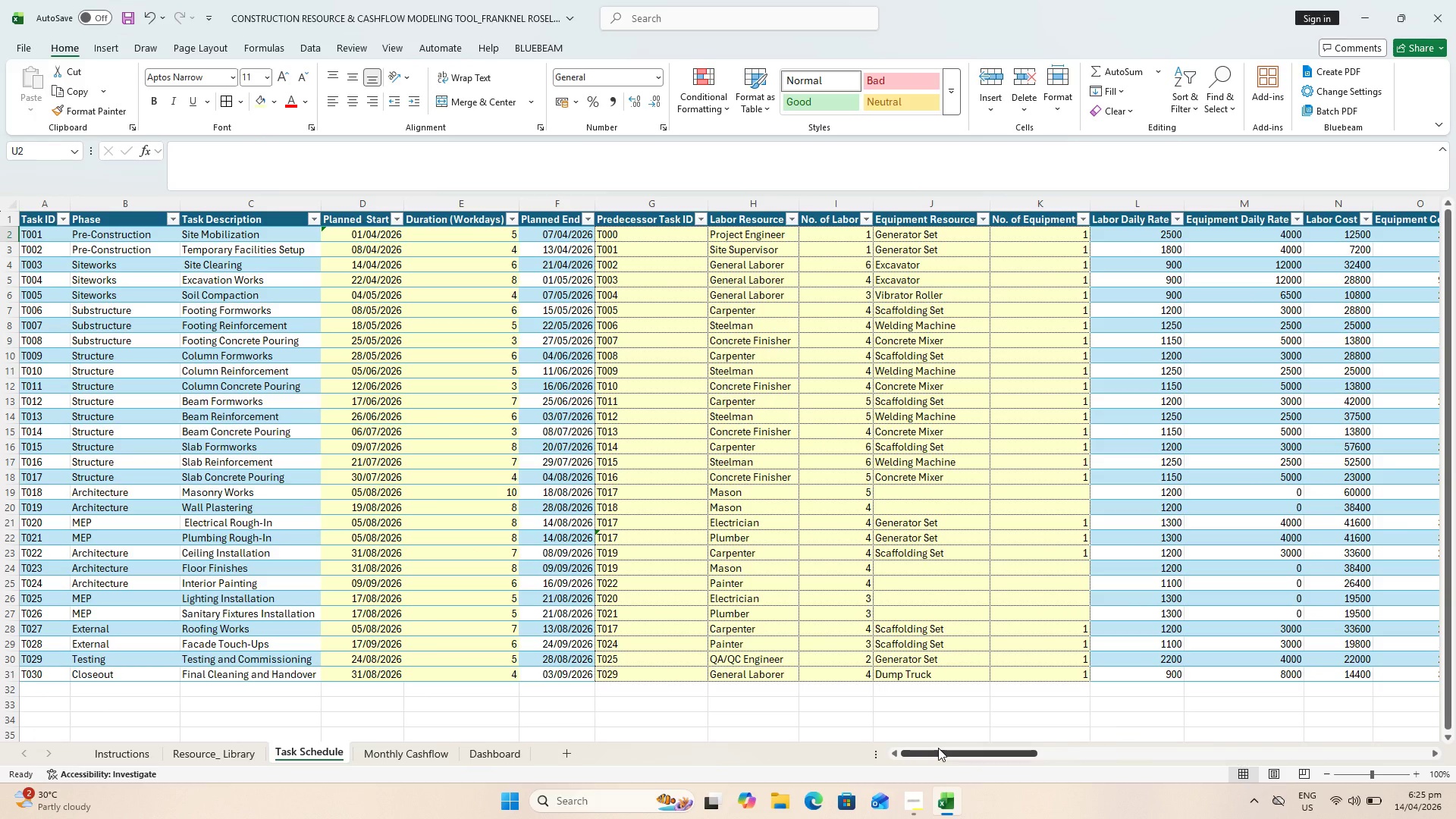 
left_click_drag(start_coordinate=[982, 754], to_coordinate=[1126, 753])
 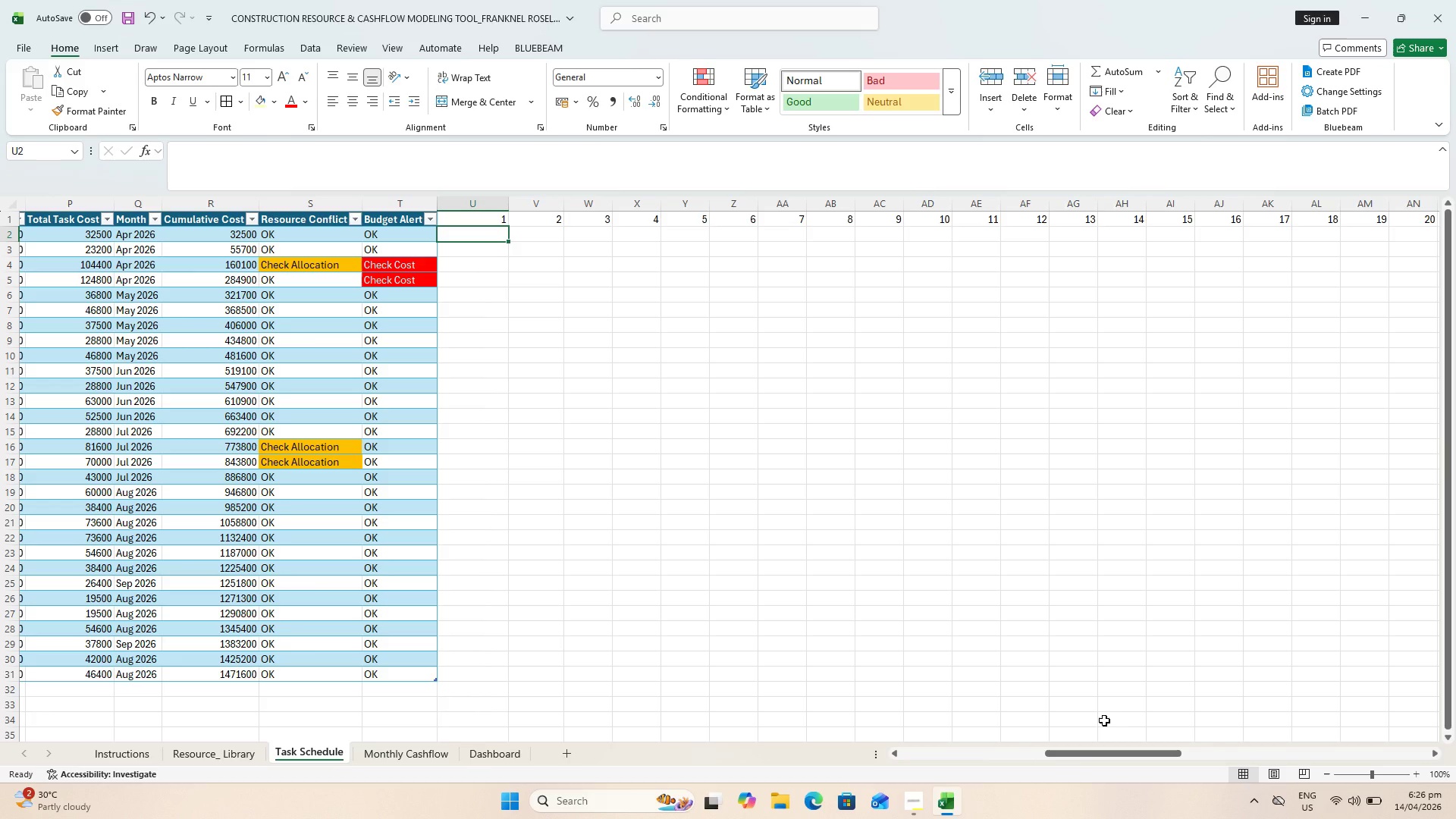 
wait(17.25)
 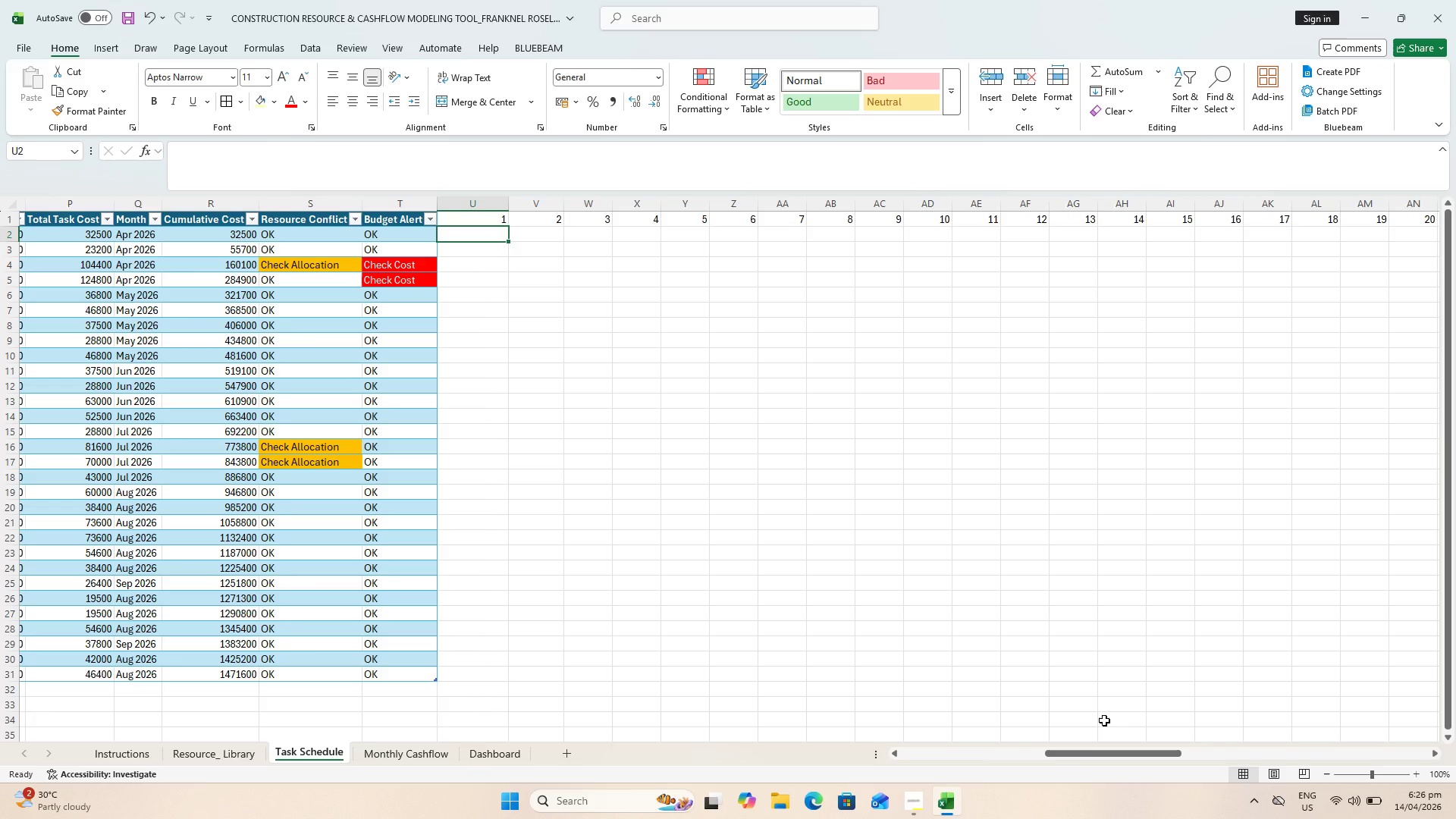 
left_click_drag(start_coordinate=[1125, 750], to_coordinate=[786, 724])
 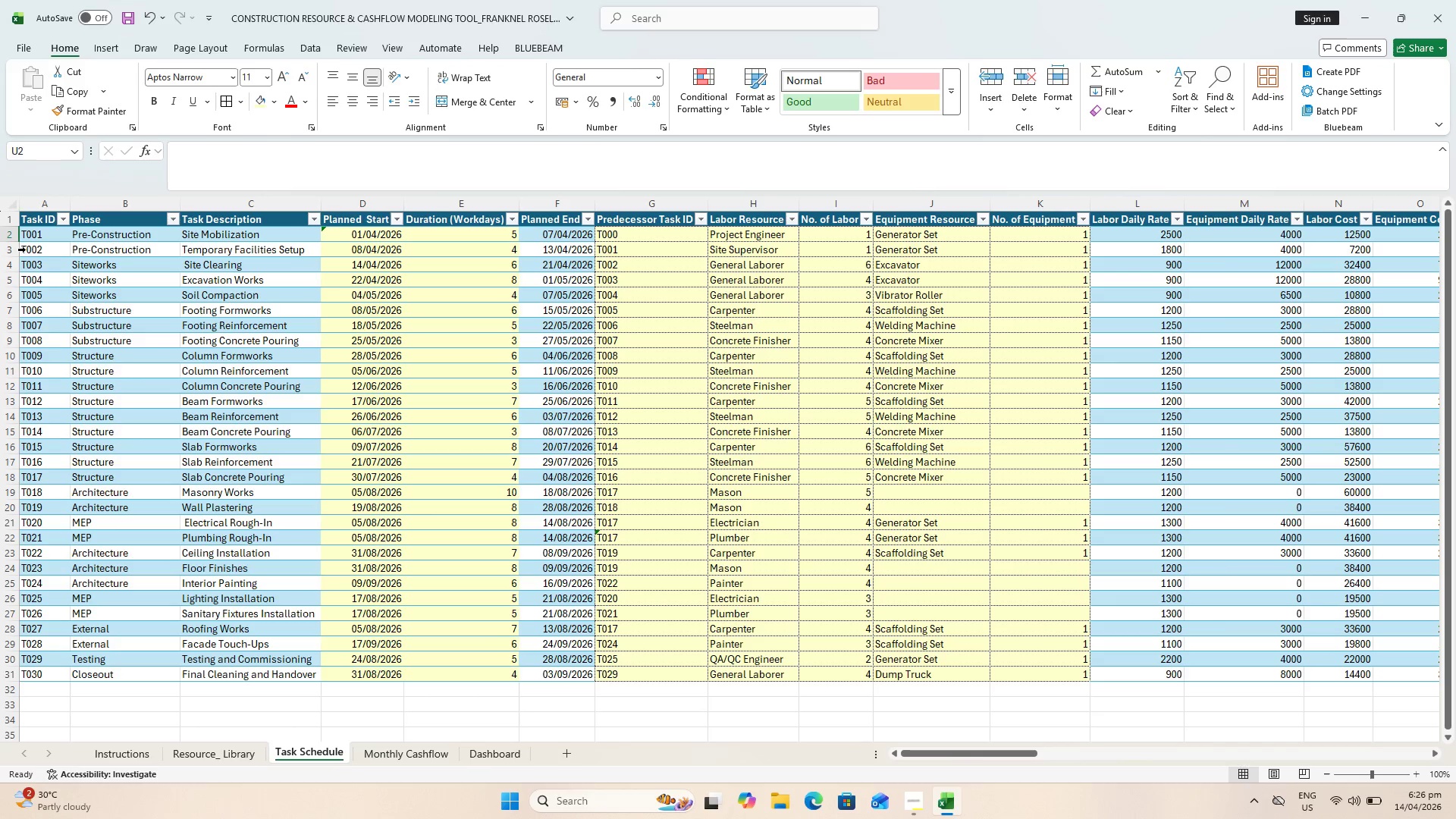 
wait(10.39)
 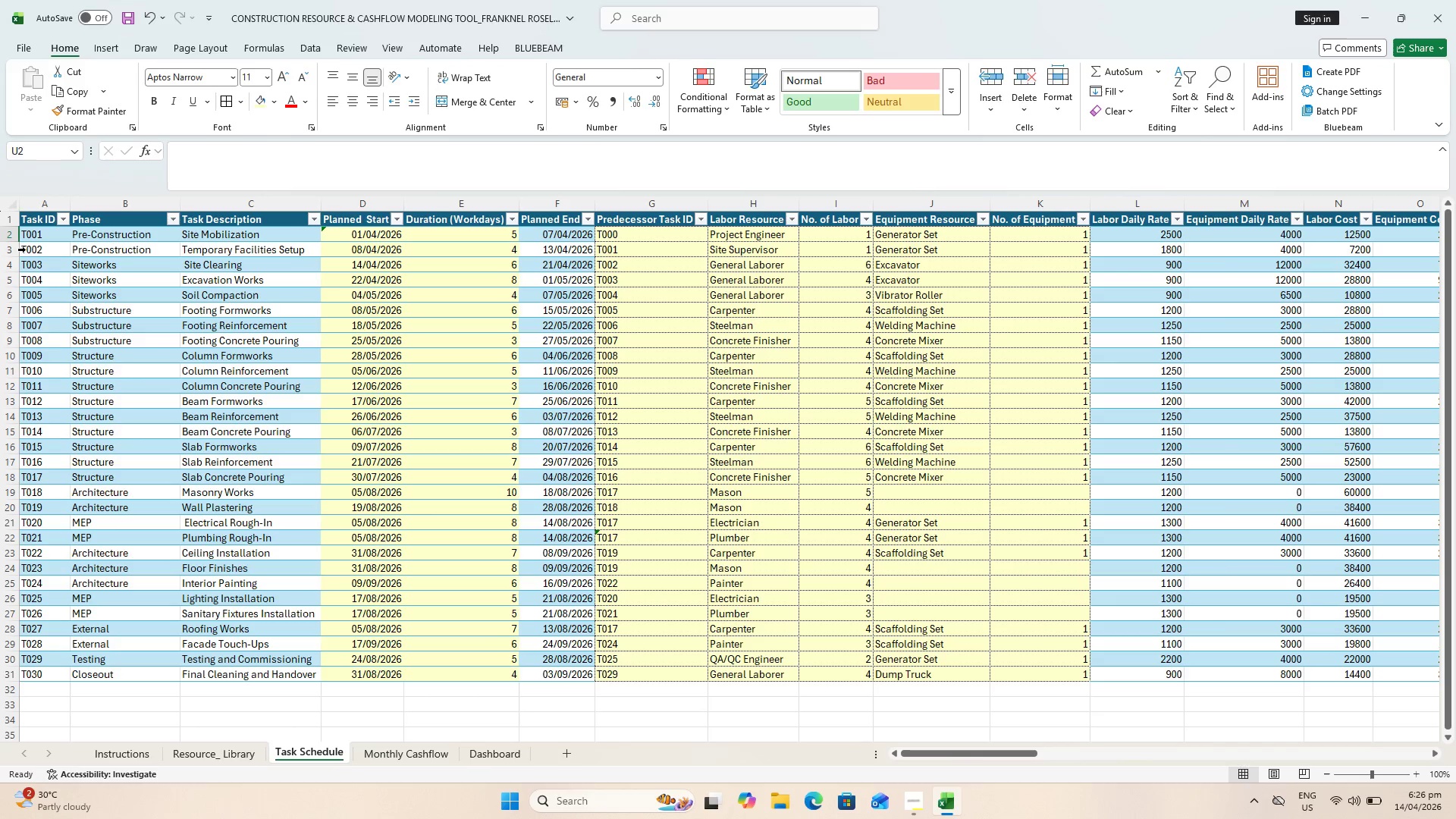 
left_click_drag(start_coordinate=[940, 755], to_coordinate=[906, 748])
 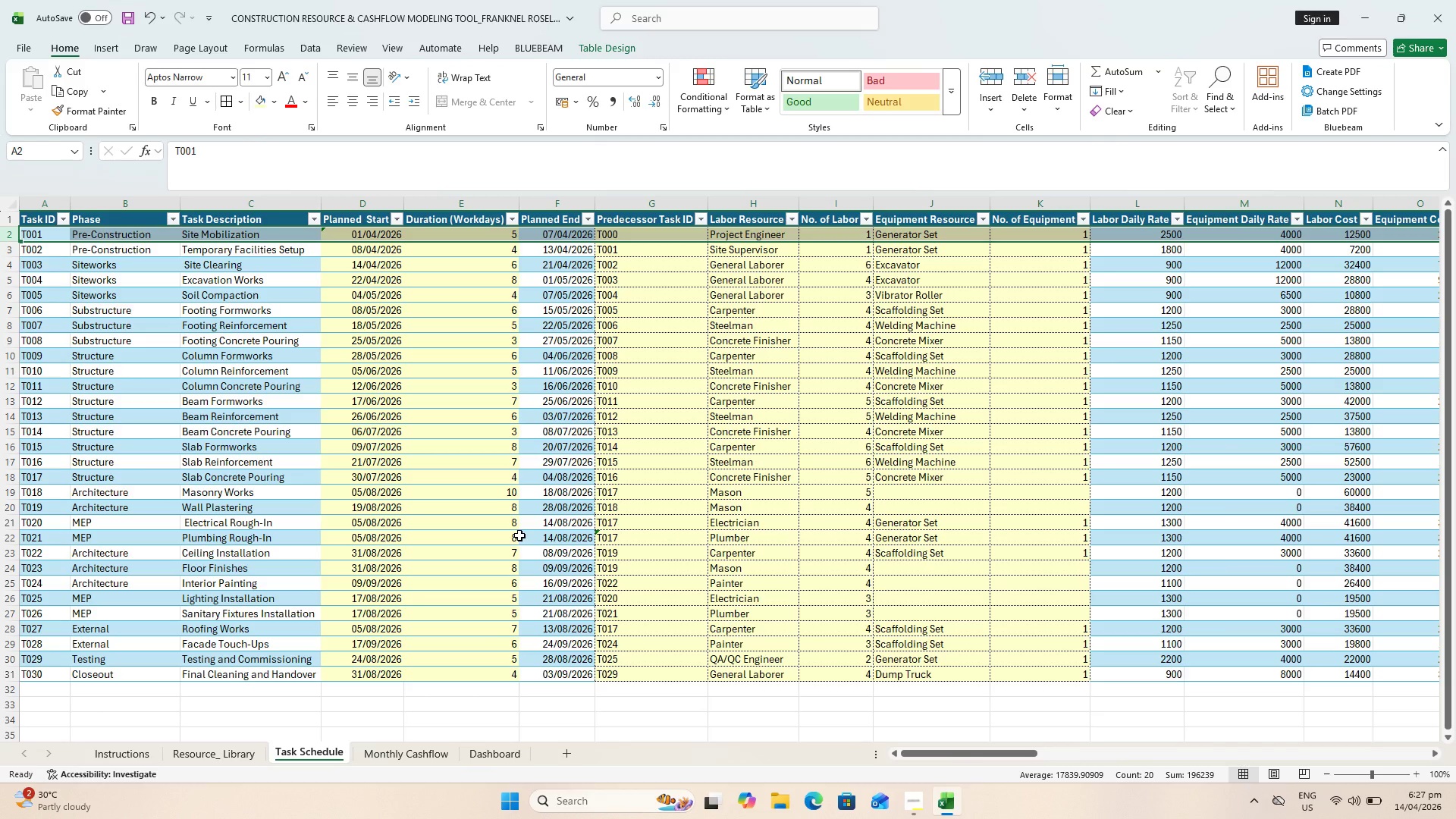 
wait(51.8)
 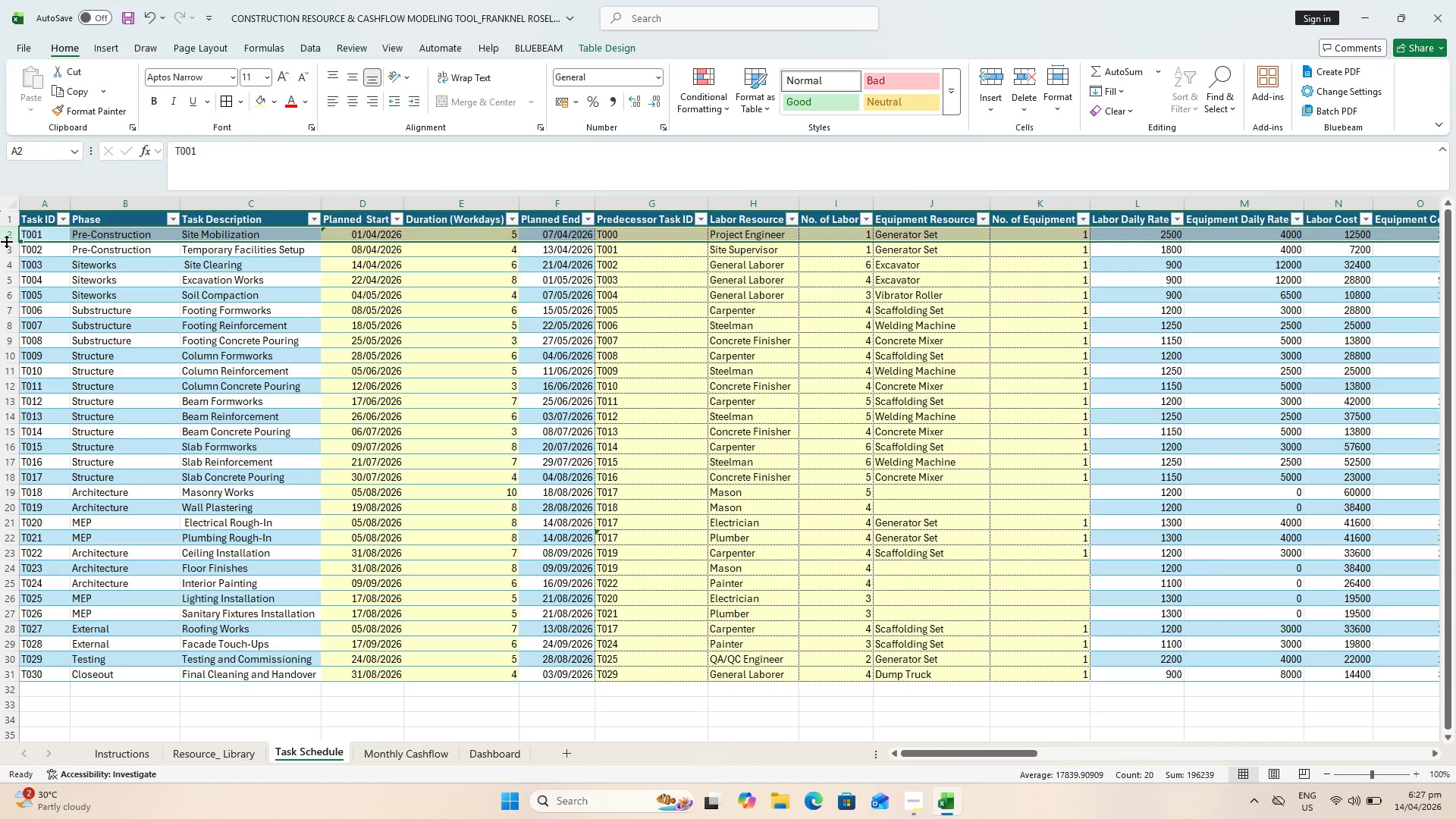 
key(Control+Shift+Equal)
 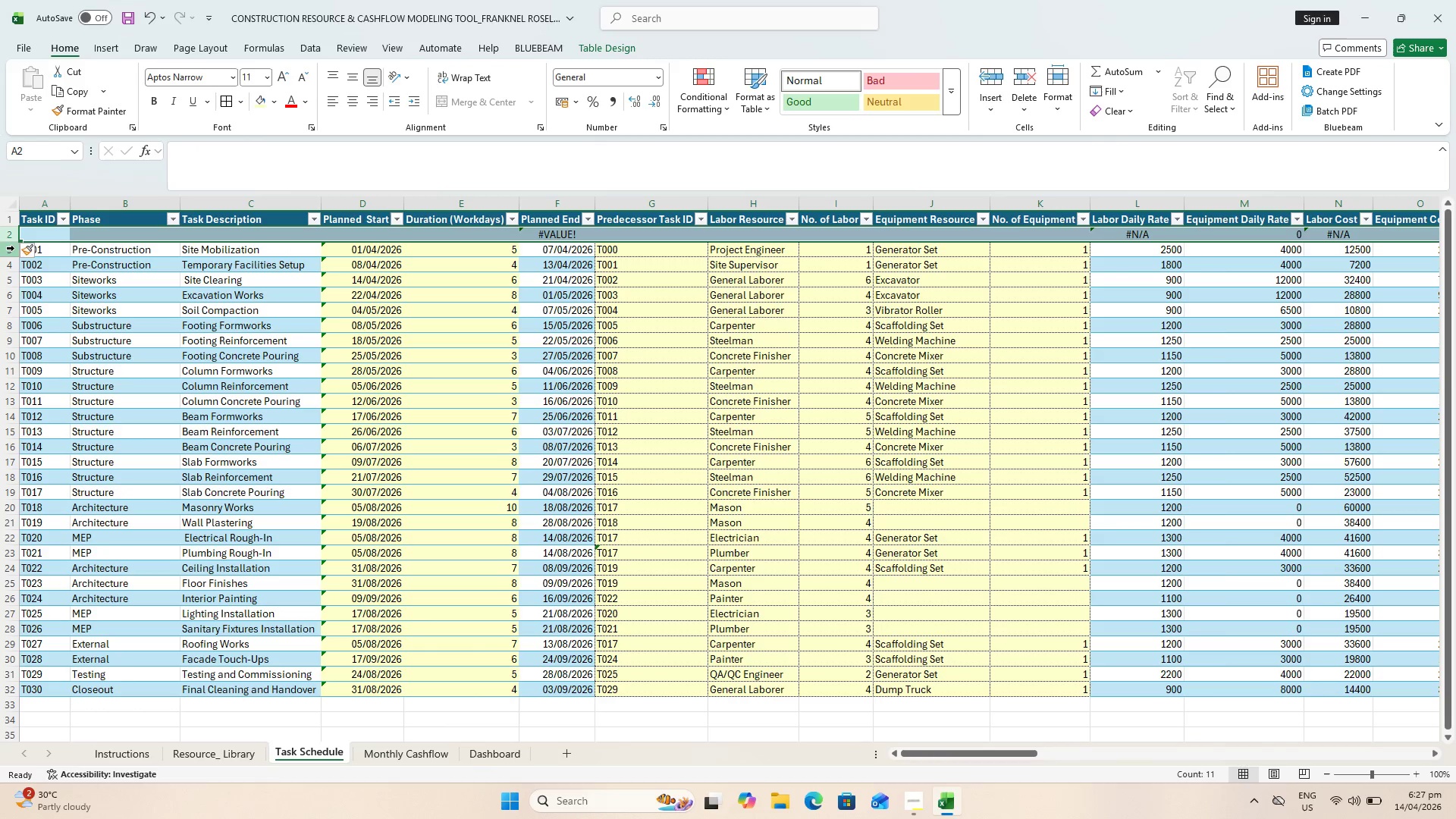 
key(Control+ControlLeft)
 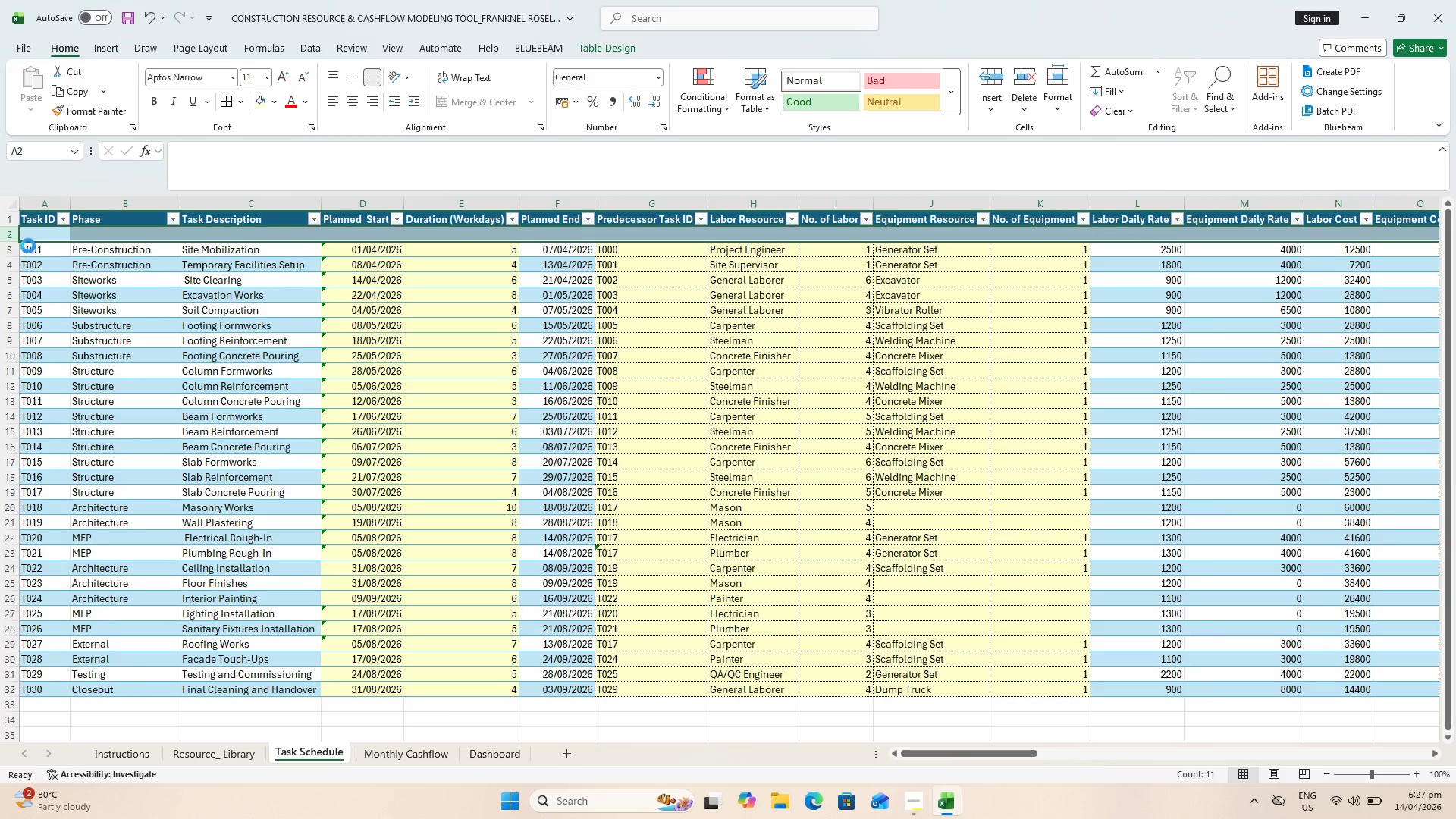 
key(Control+Z)
 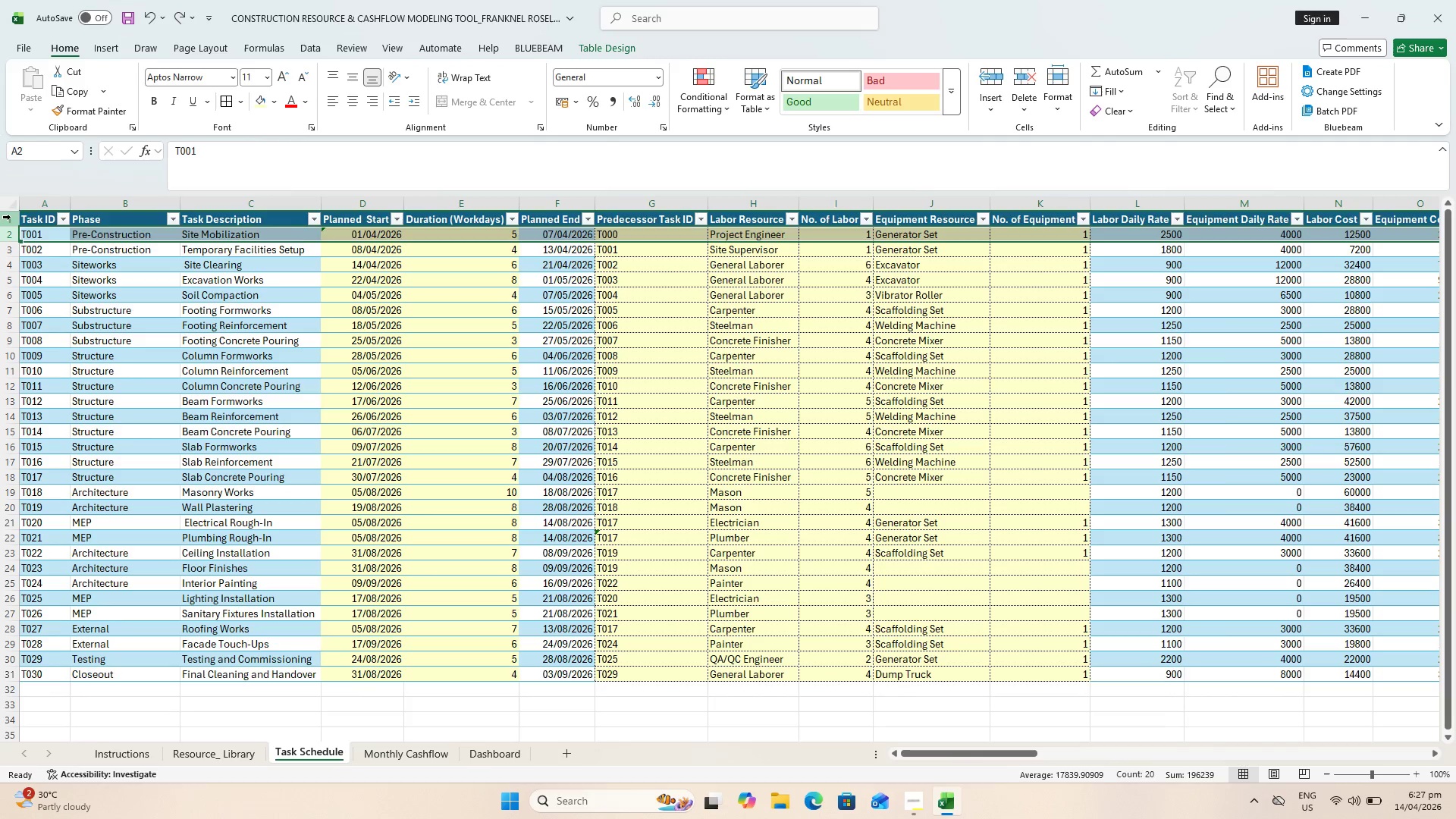 
left_click([11, 217])
 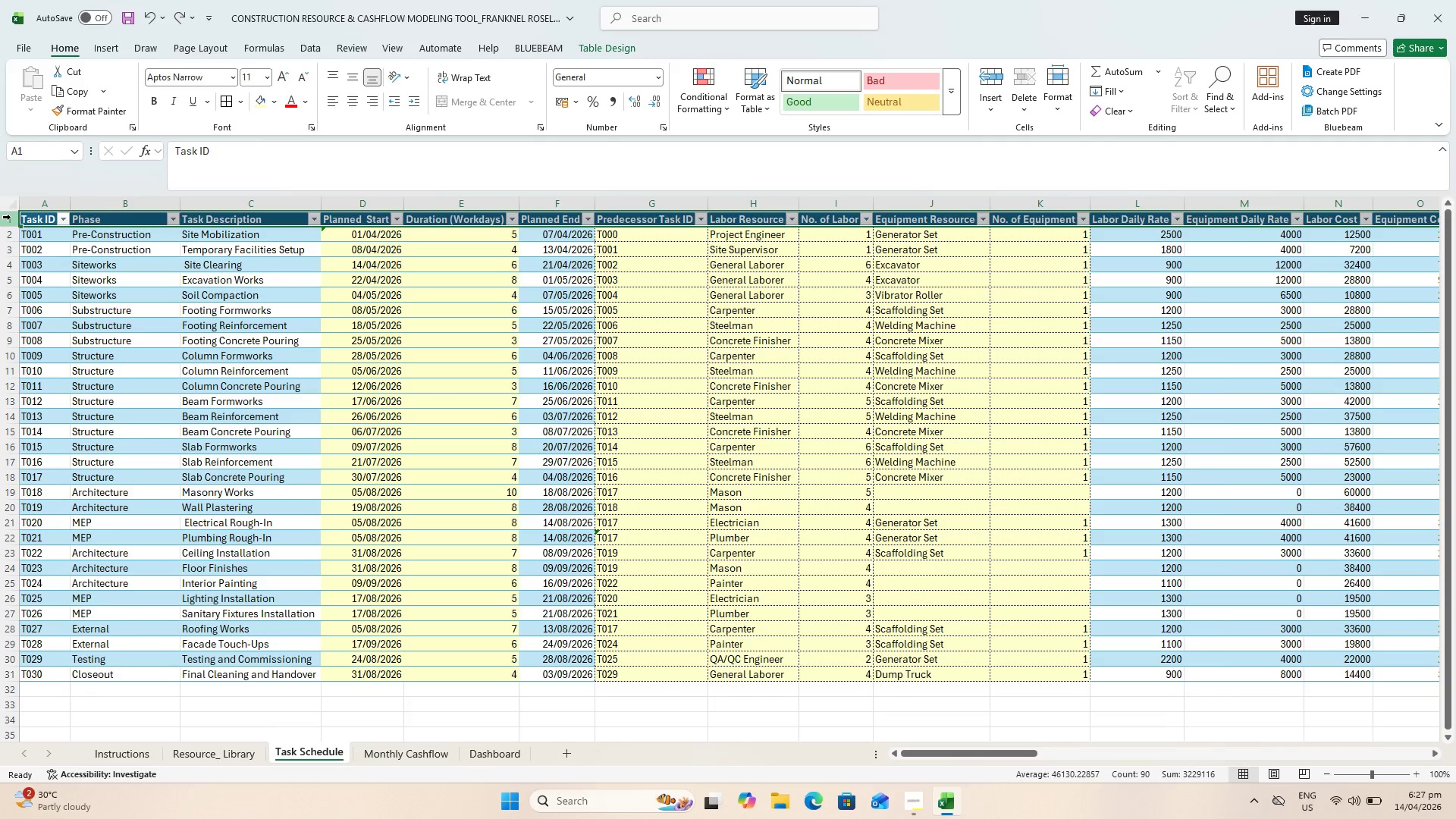 
key(Control+Shift+Equal)
 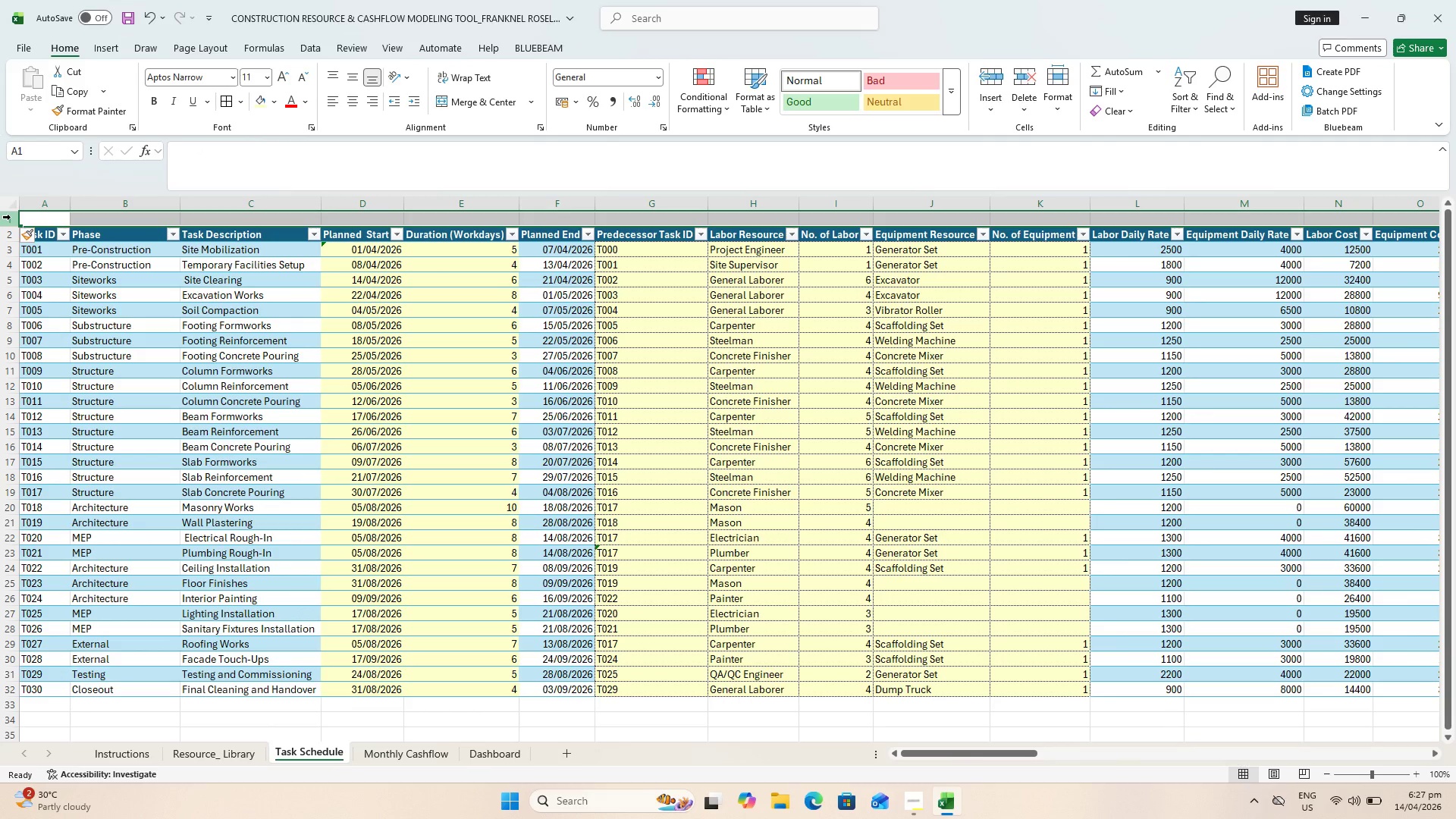 
key(Control+Shift+Equal)
 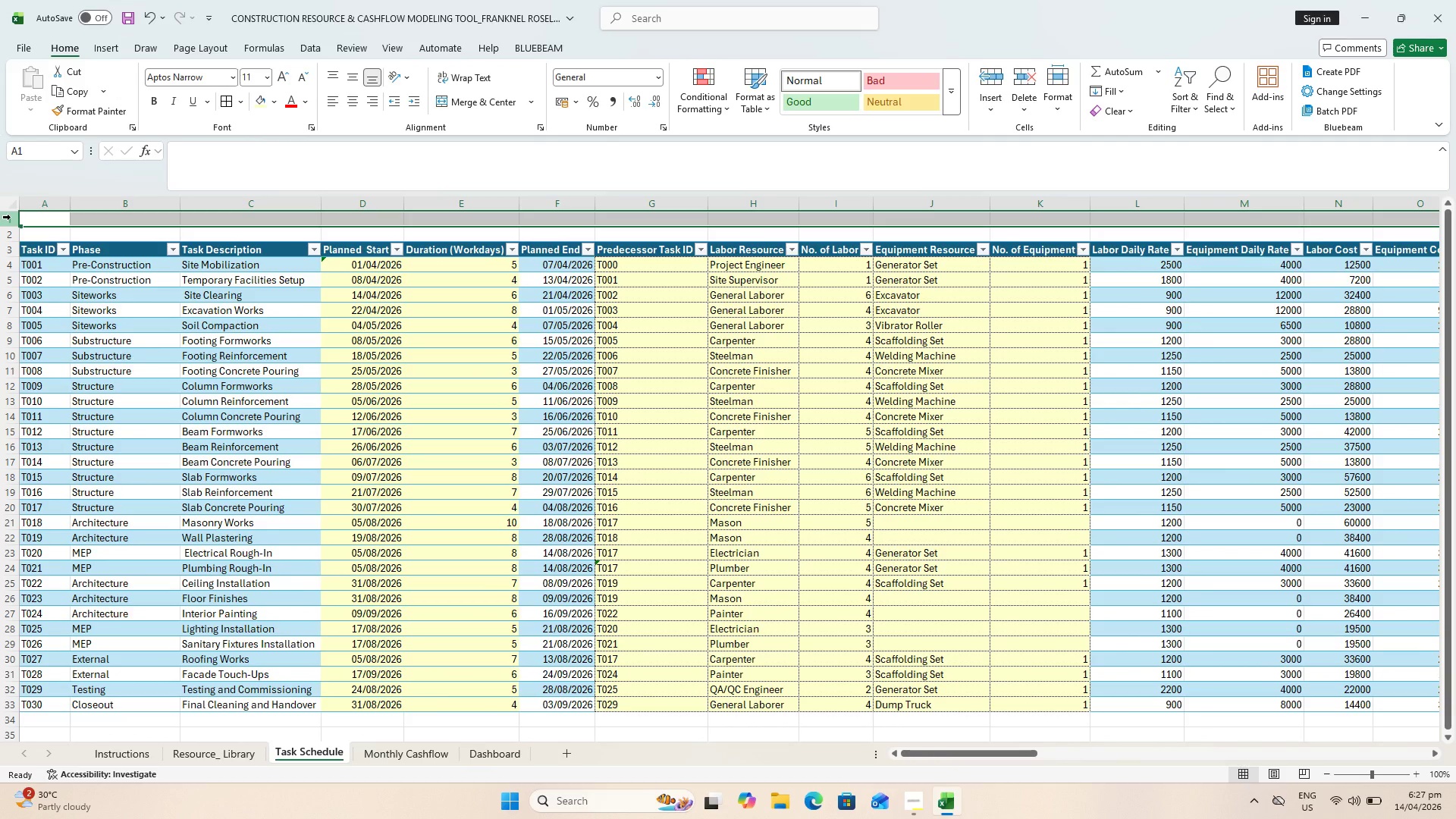 
key(Control+Shift+Equal)
 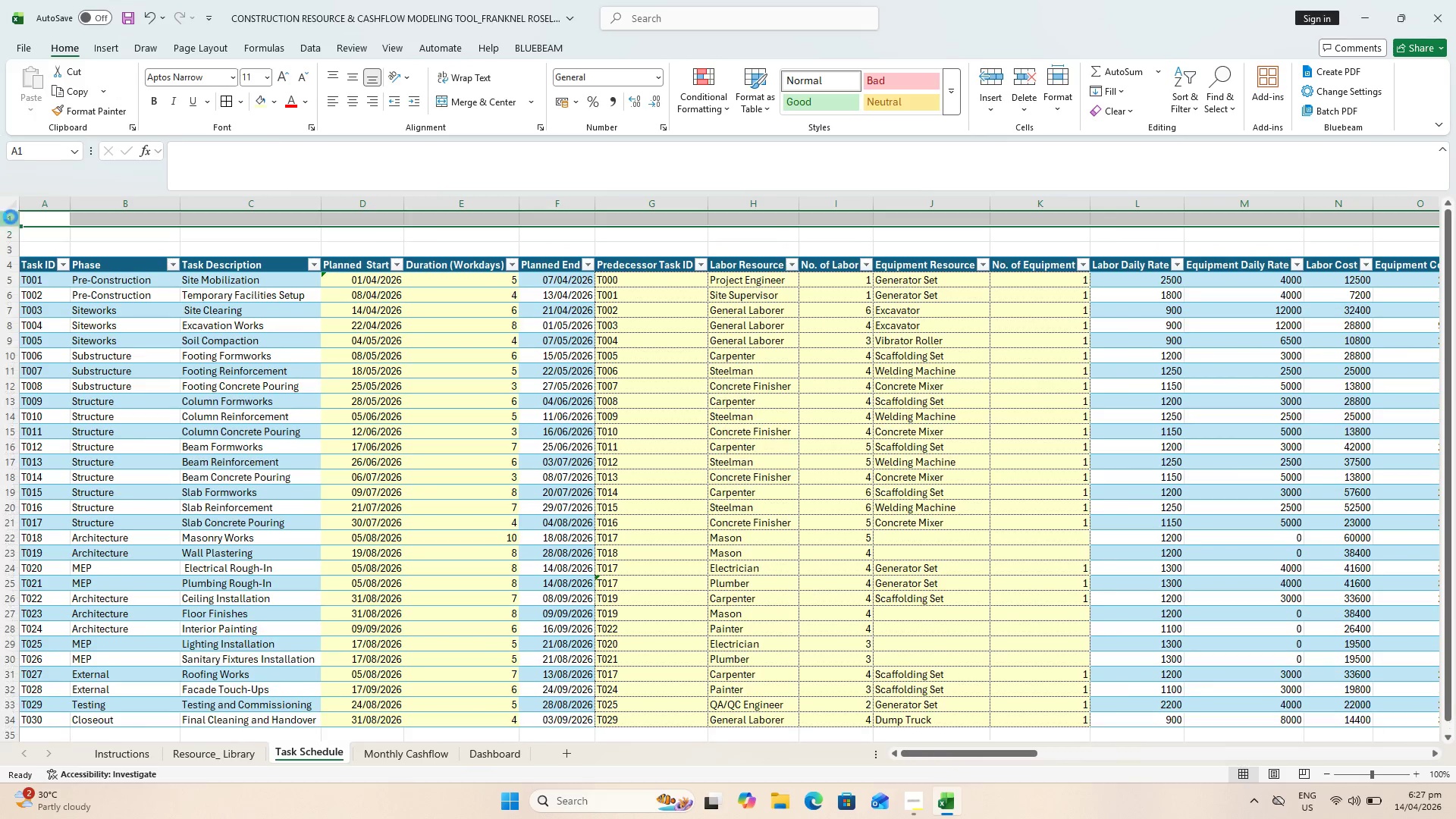 
key(Control+Shift+Equal)
 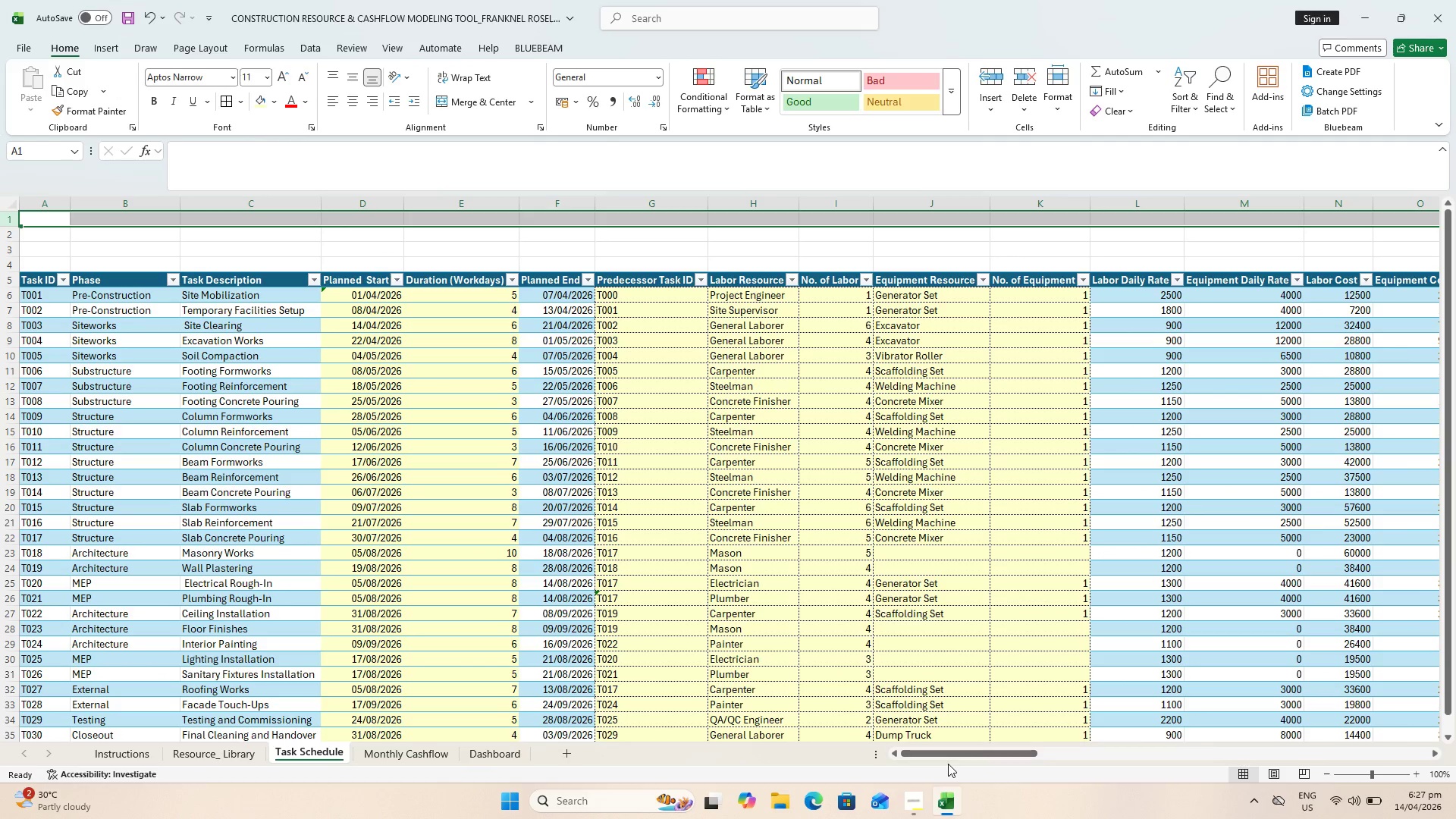 
left_click_drag(start_coordinate=[948, 758], to_coordinate=[726, 713])
 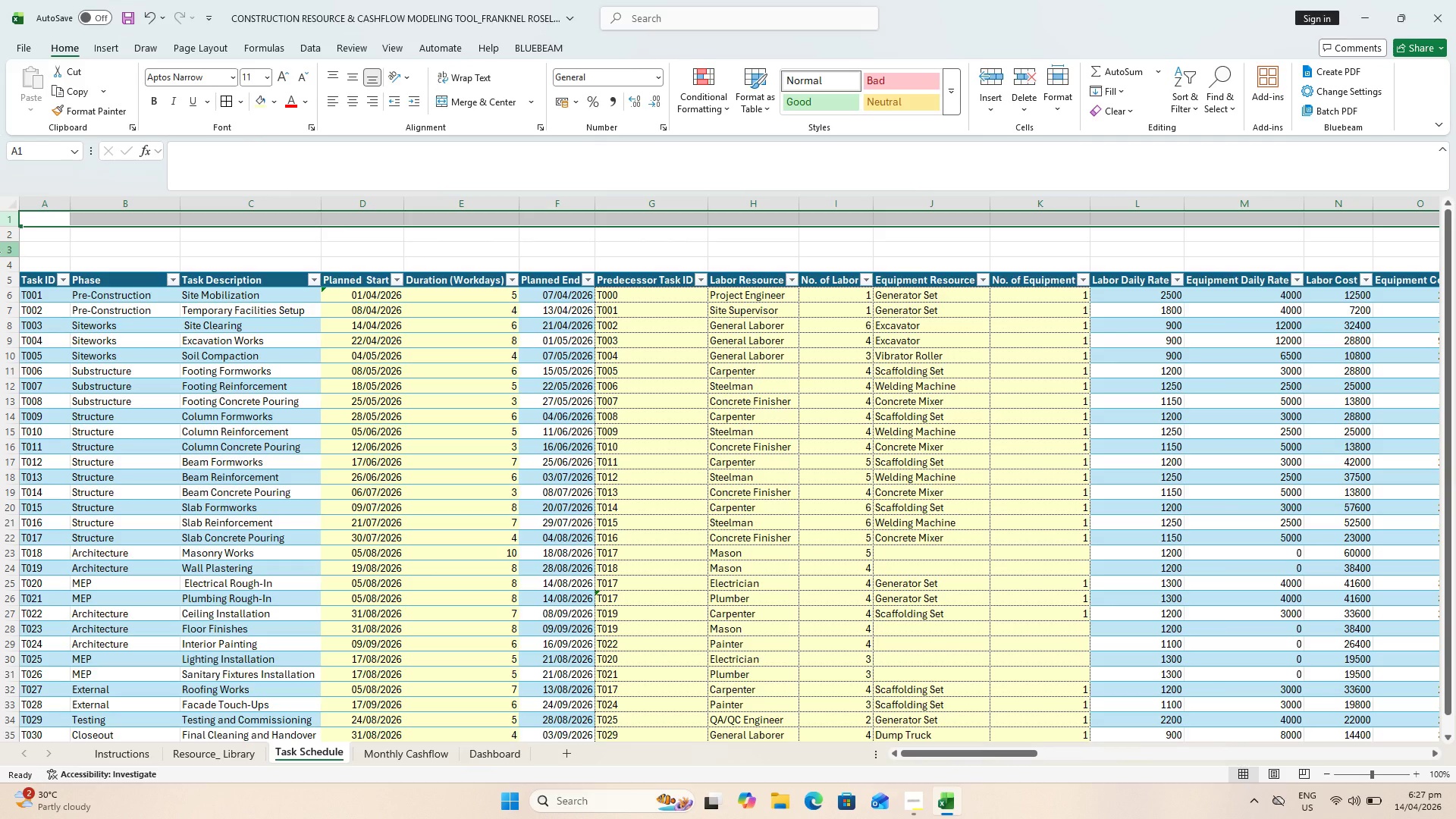 
wait(5.5)
 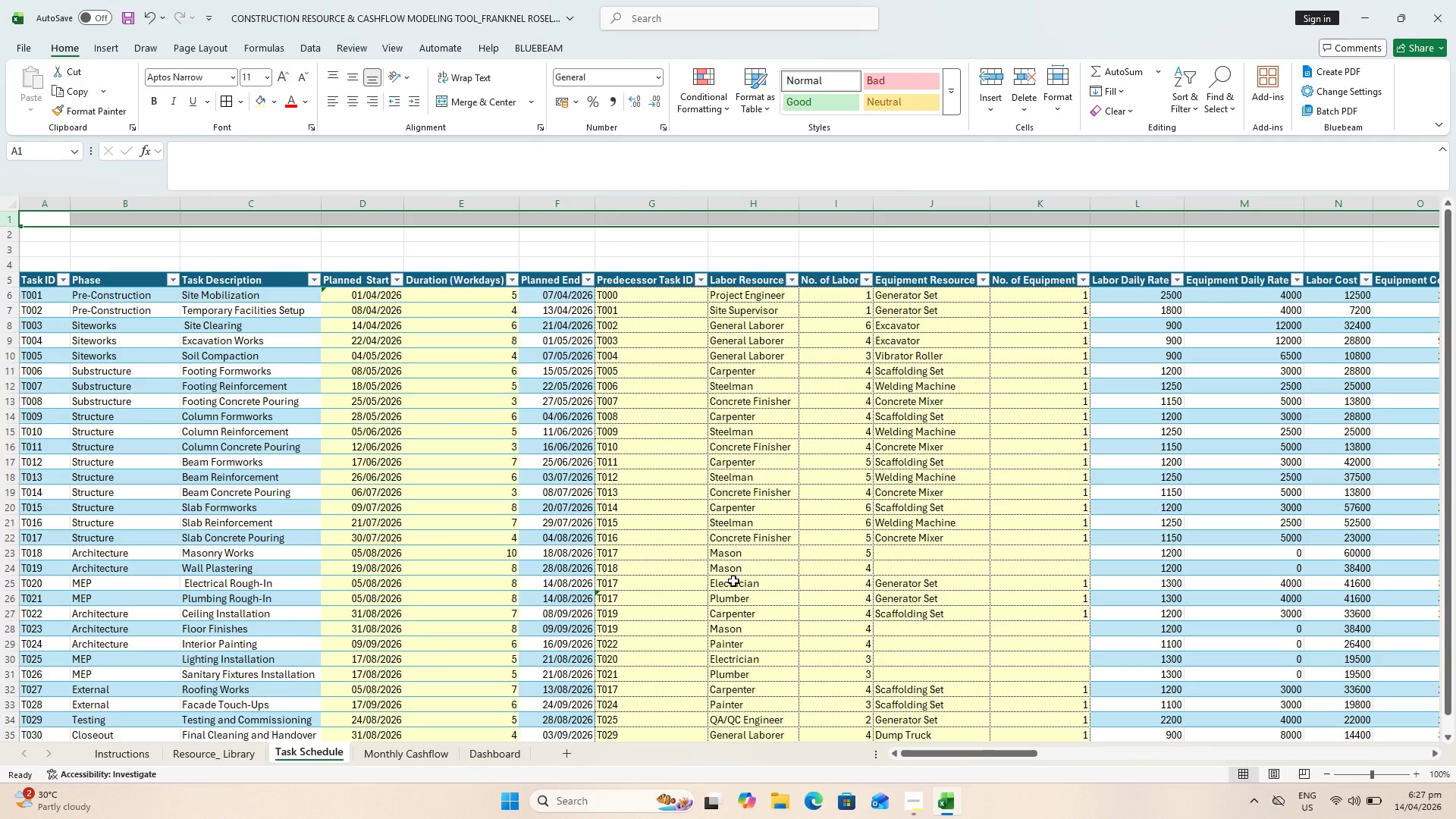 
left_click_drag(start_coordinate=[39, 221], to_coordinate=[1028, 231])
 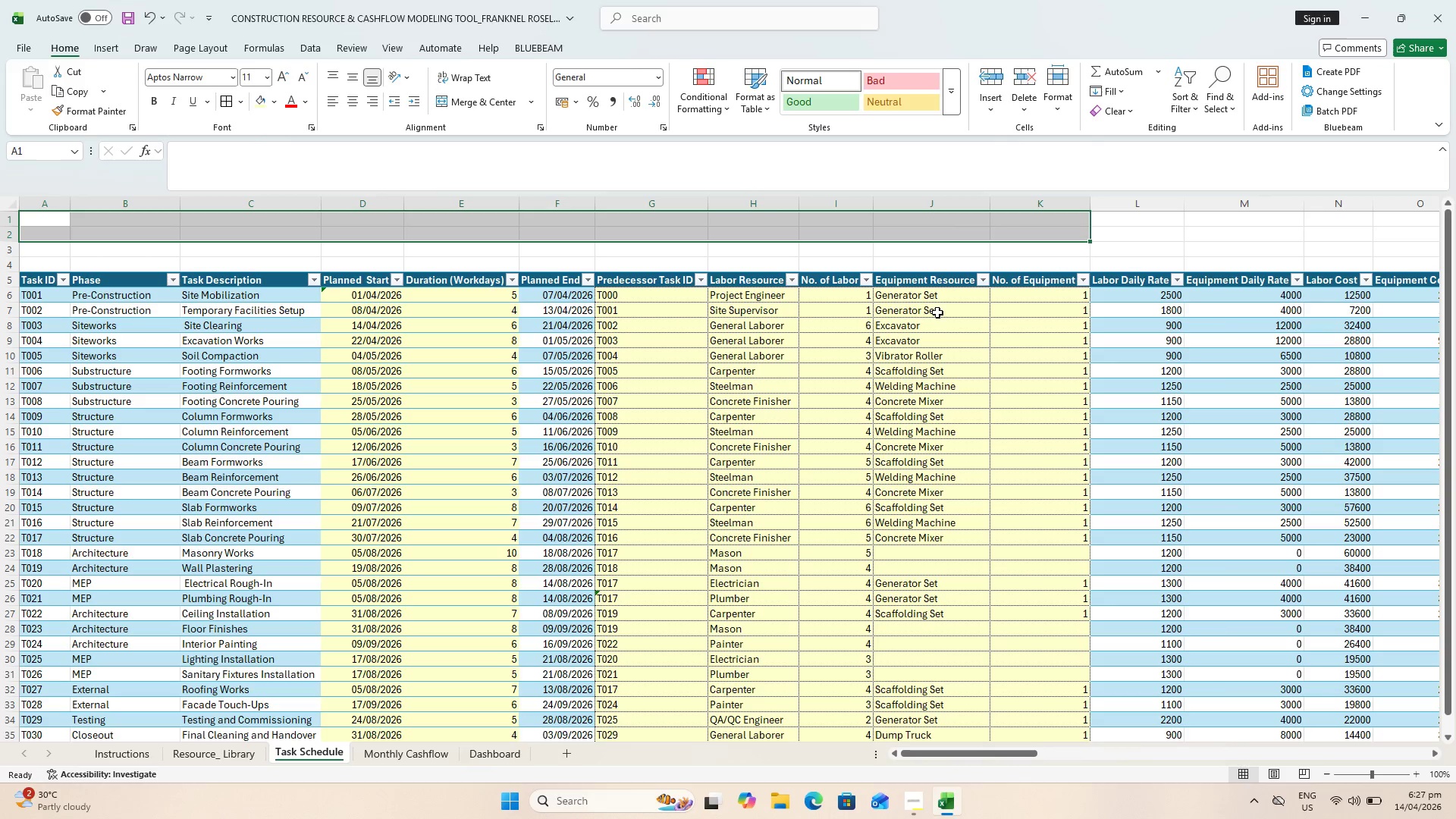 
wait(7.38)
 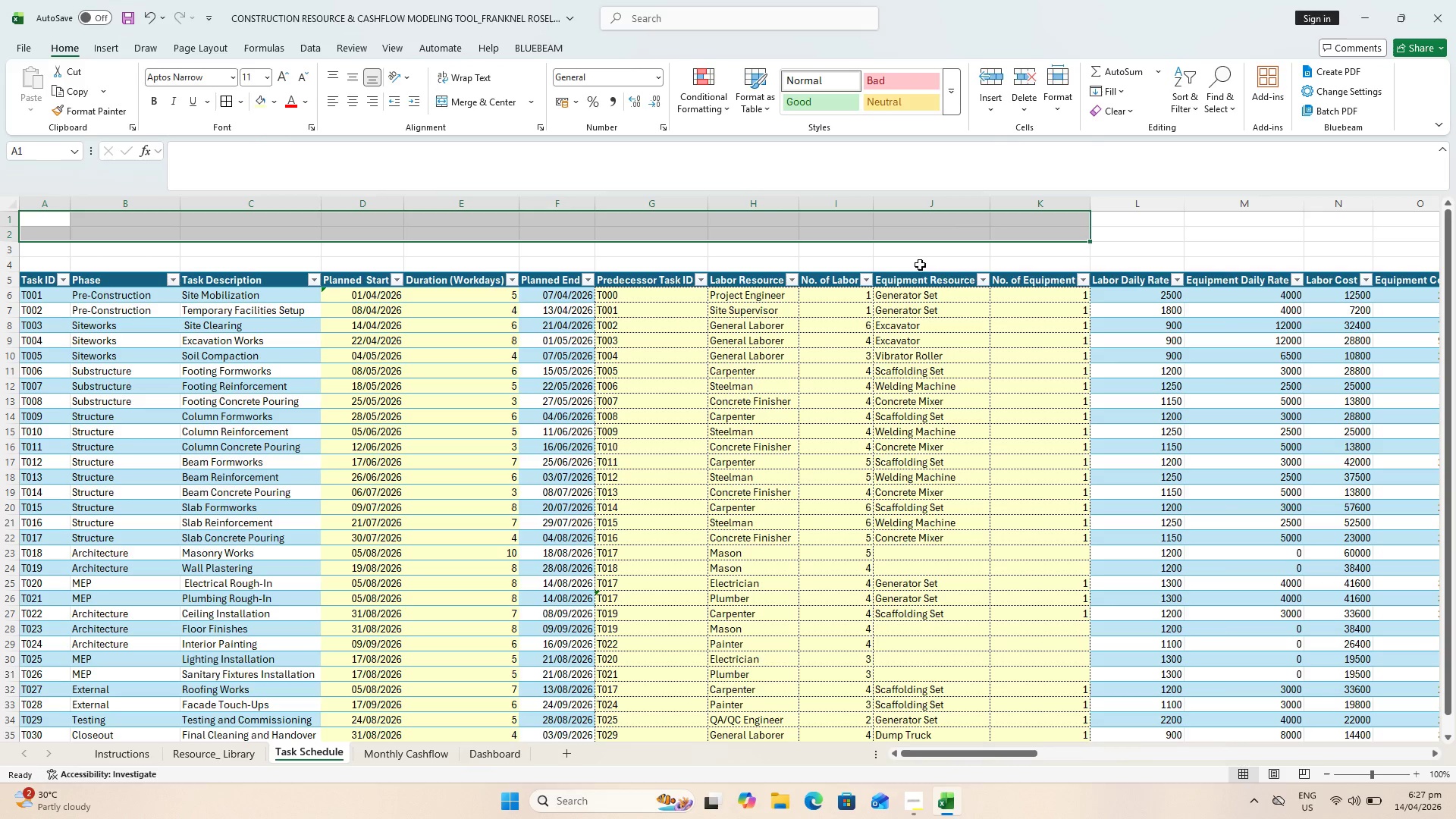 
left_click([2, 251])
 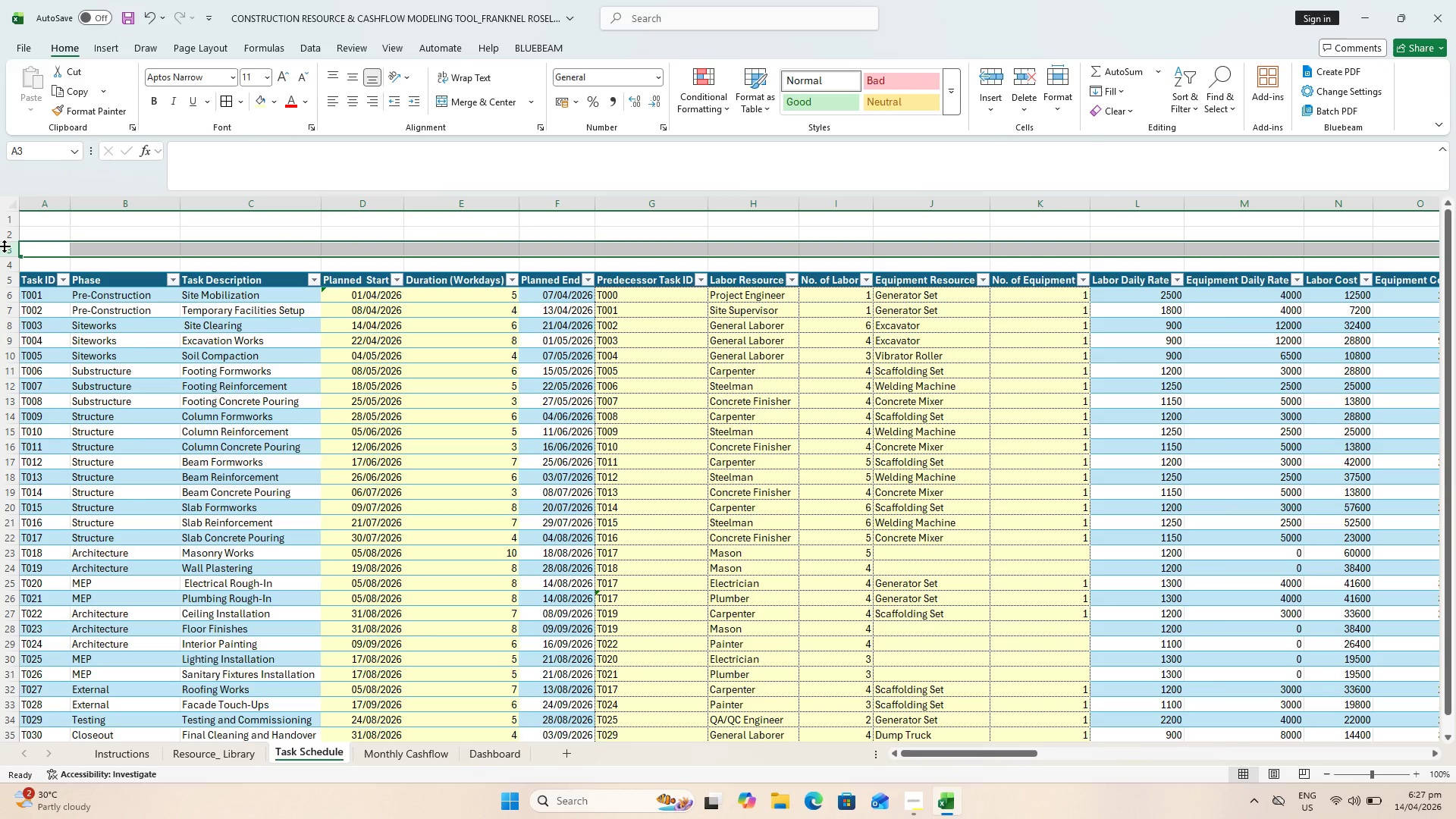 
key(Control+Minus)
 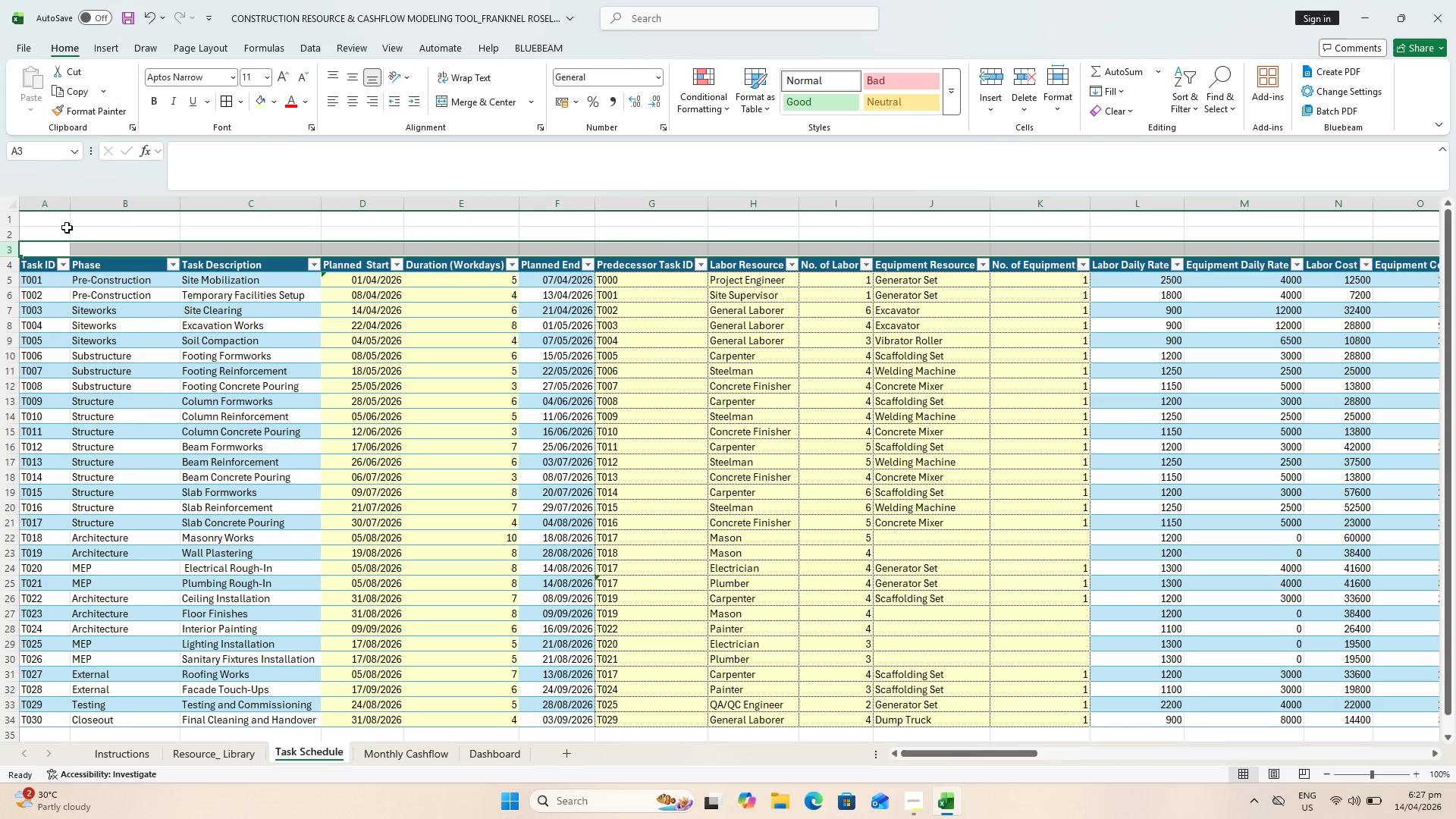 
left_click([45, 218])
 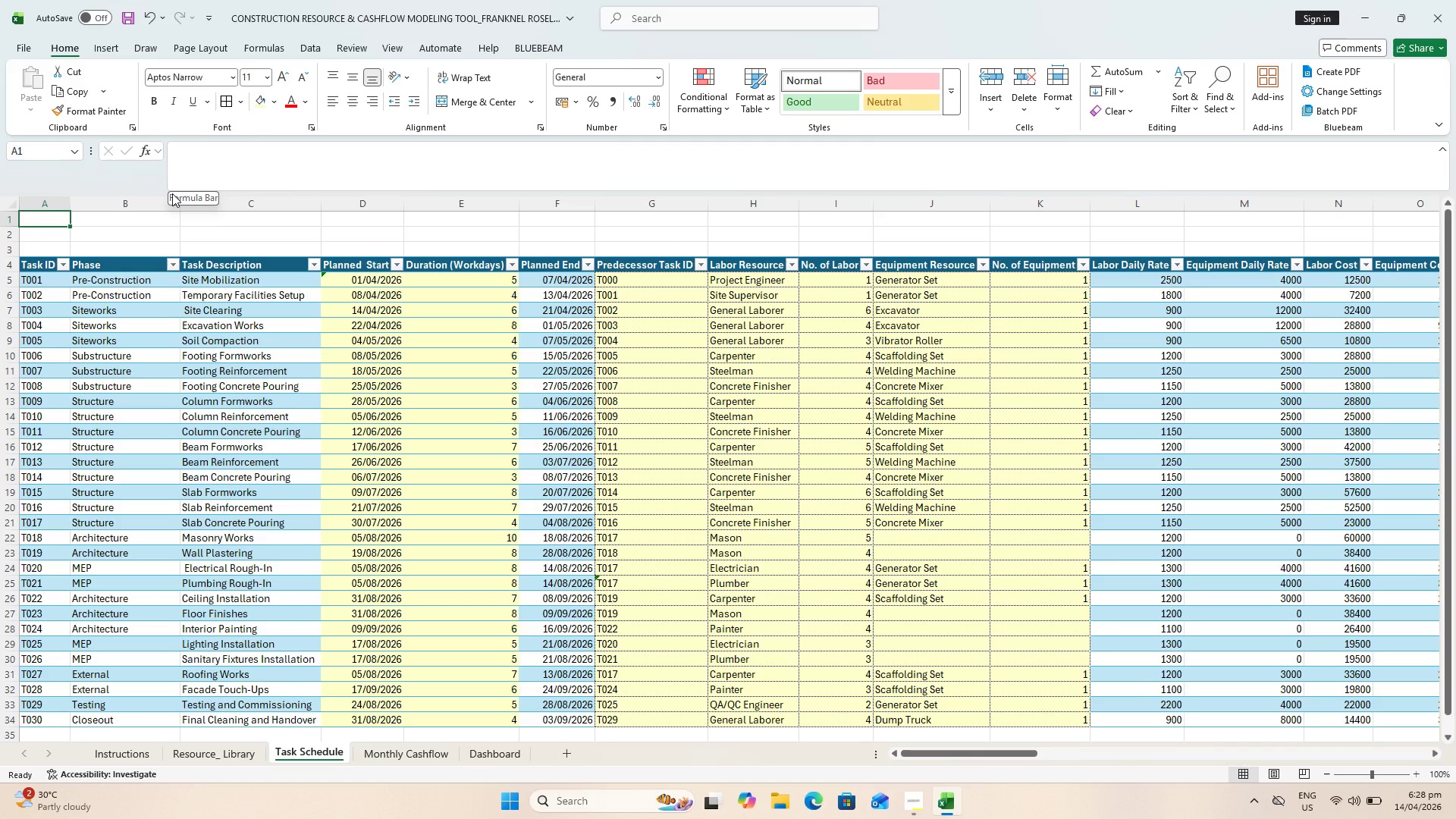 
wait(13.42)
 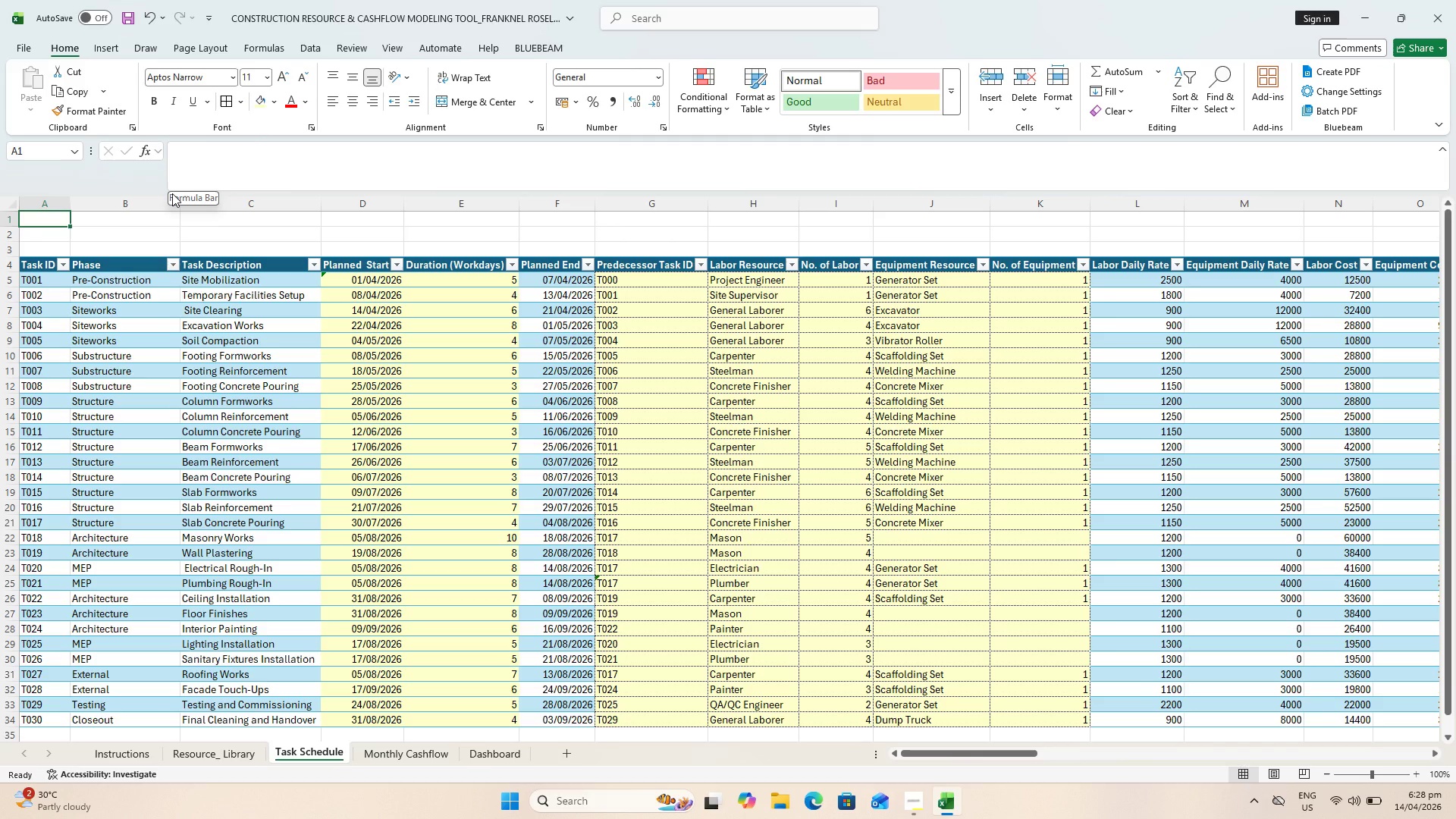 
left_click_drag(start_coordinate=[943, 753], to_coordinate=[1445, 712])
 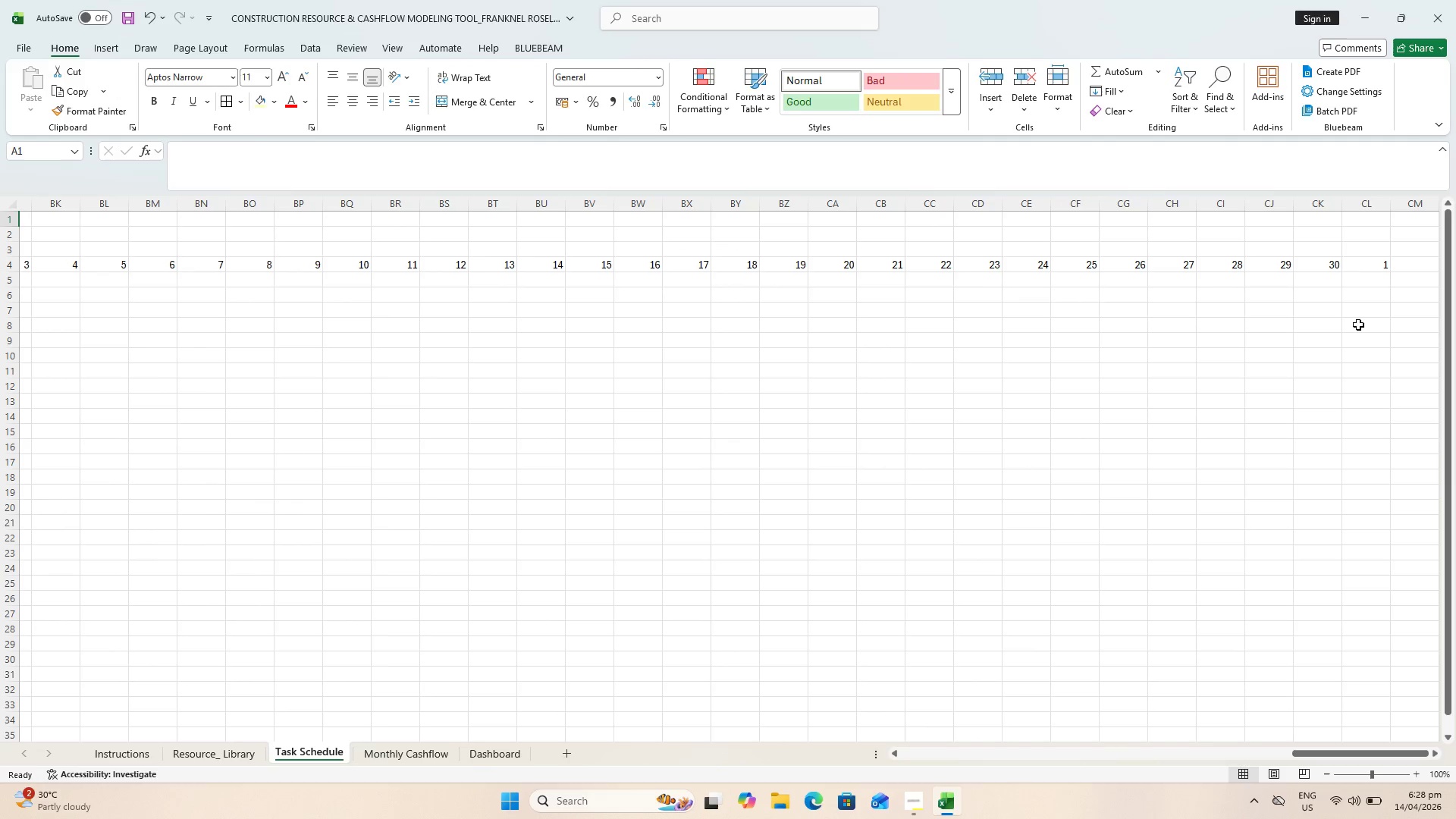 
hold_key(key=ShiftLeft, duration=0.56)
 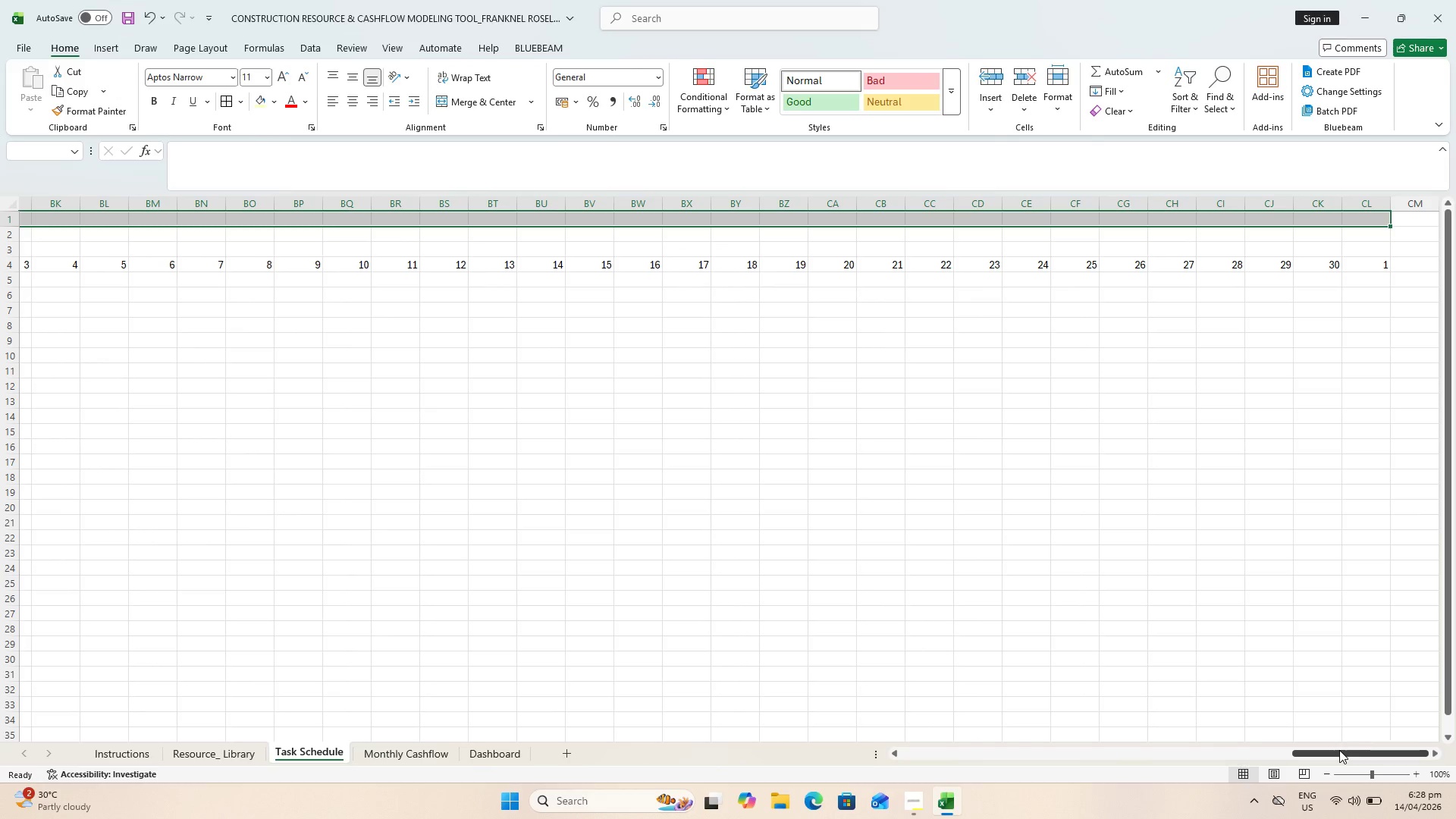 
left_click_drag(start_coordinate=[1339, 750], to_coordinate=[501, 693])
 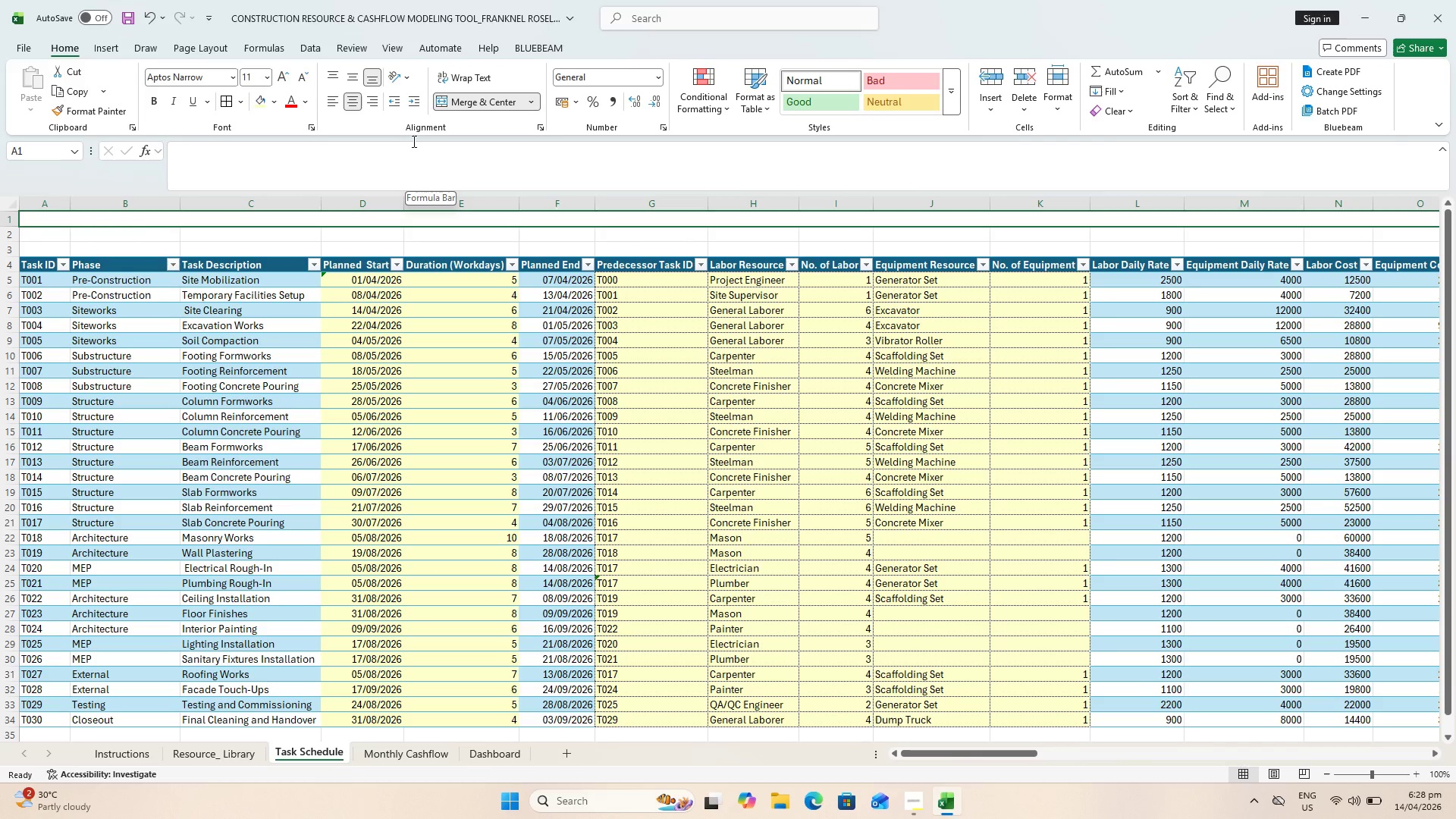 
left_click([412, 165])
 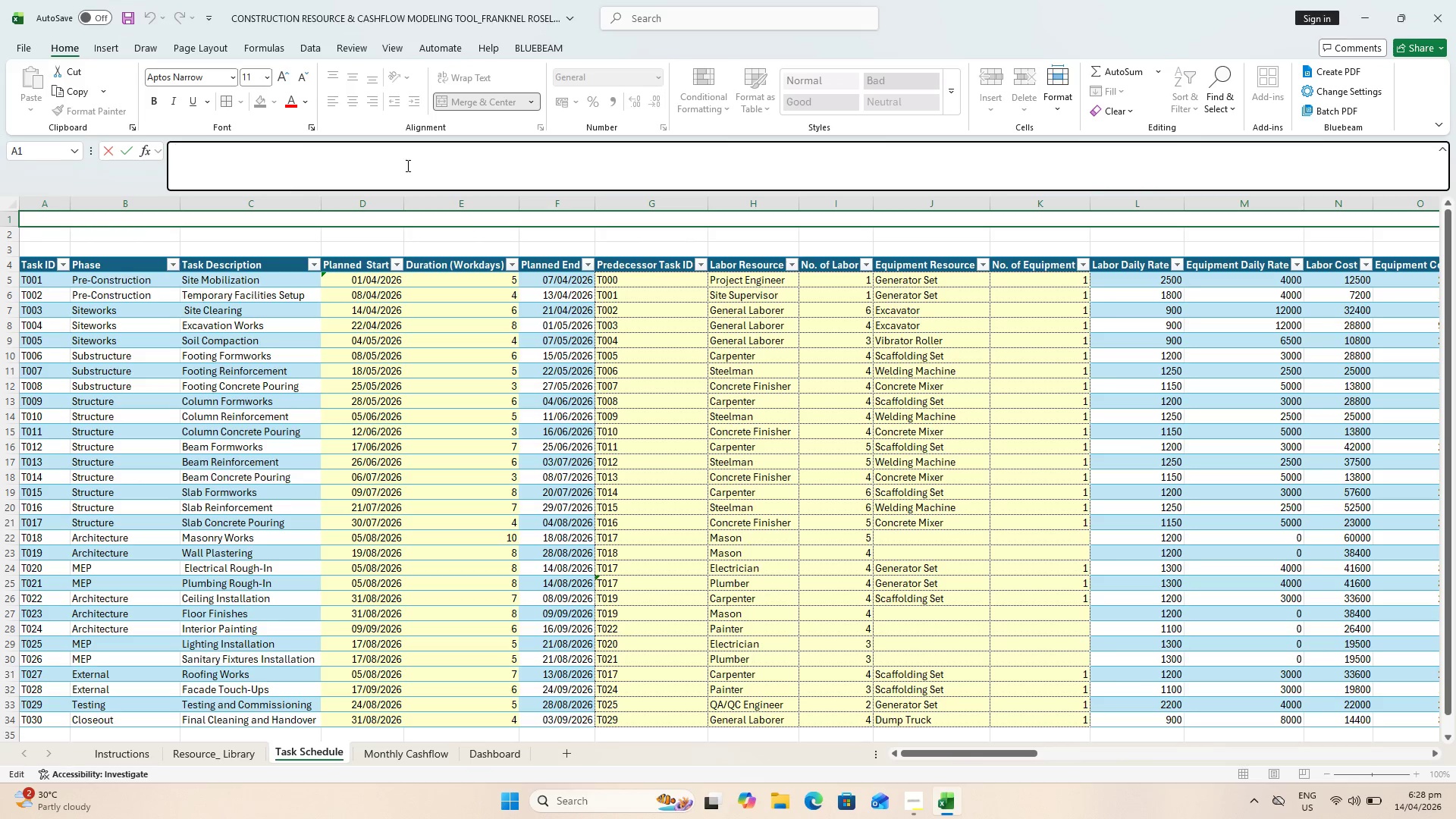 
type(HISTORIC BUILDING RETROFIT - RESOURE)
key(Backspace)
type(CE & )
 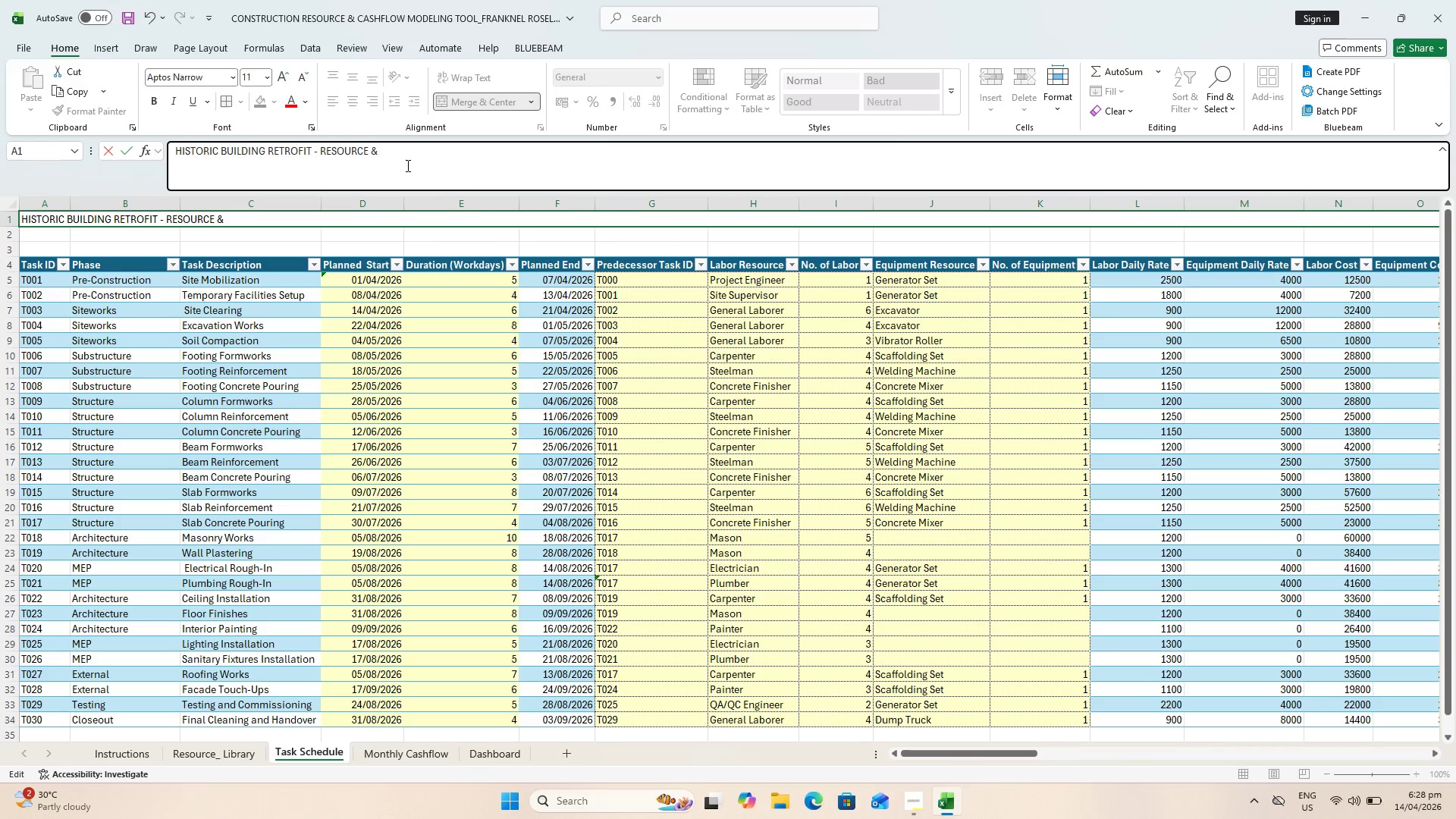 
type(CASH FLOW GANTT VIEW)
 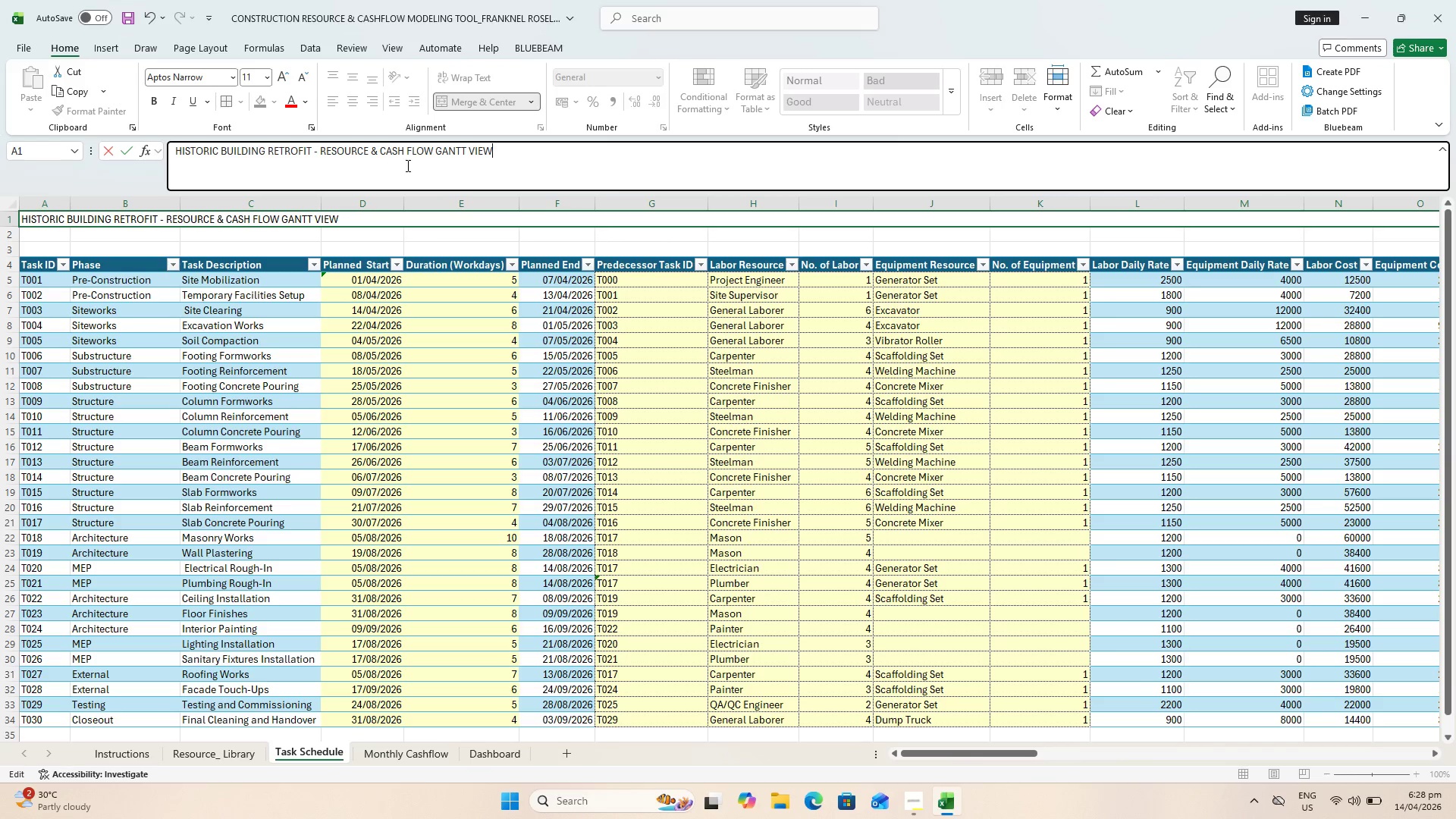 
key(Control+A)
 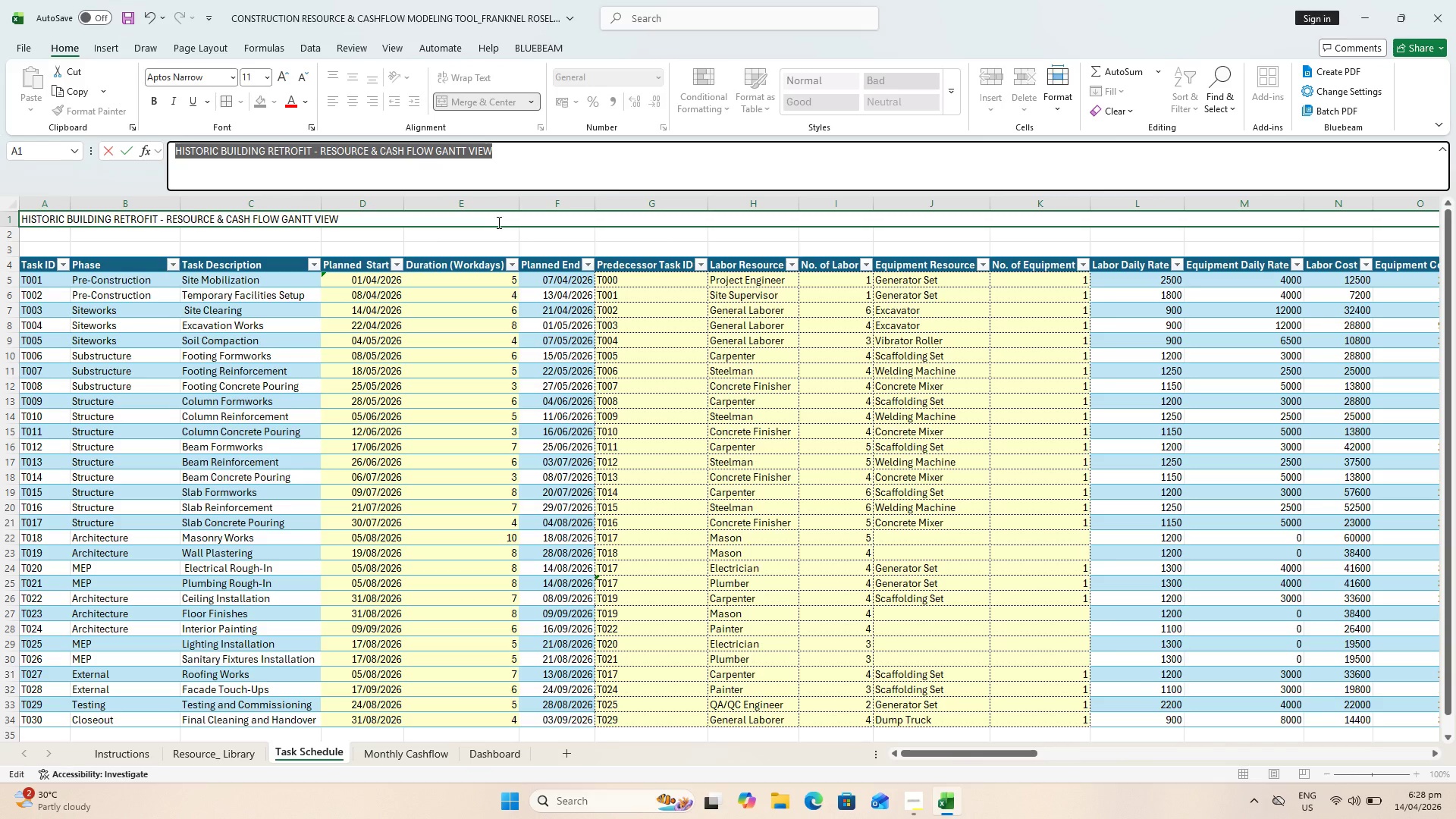 
key(Enter)
 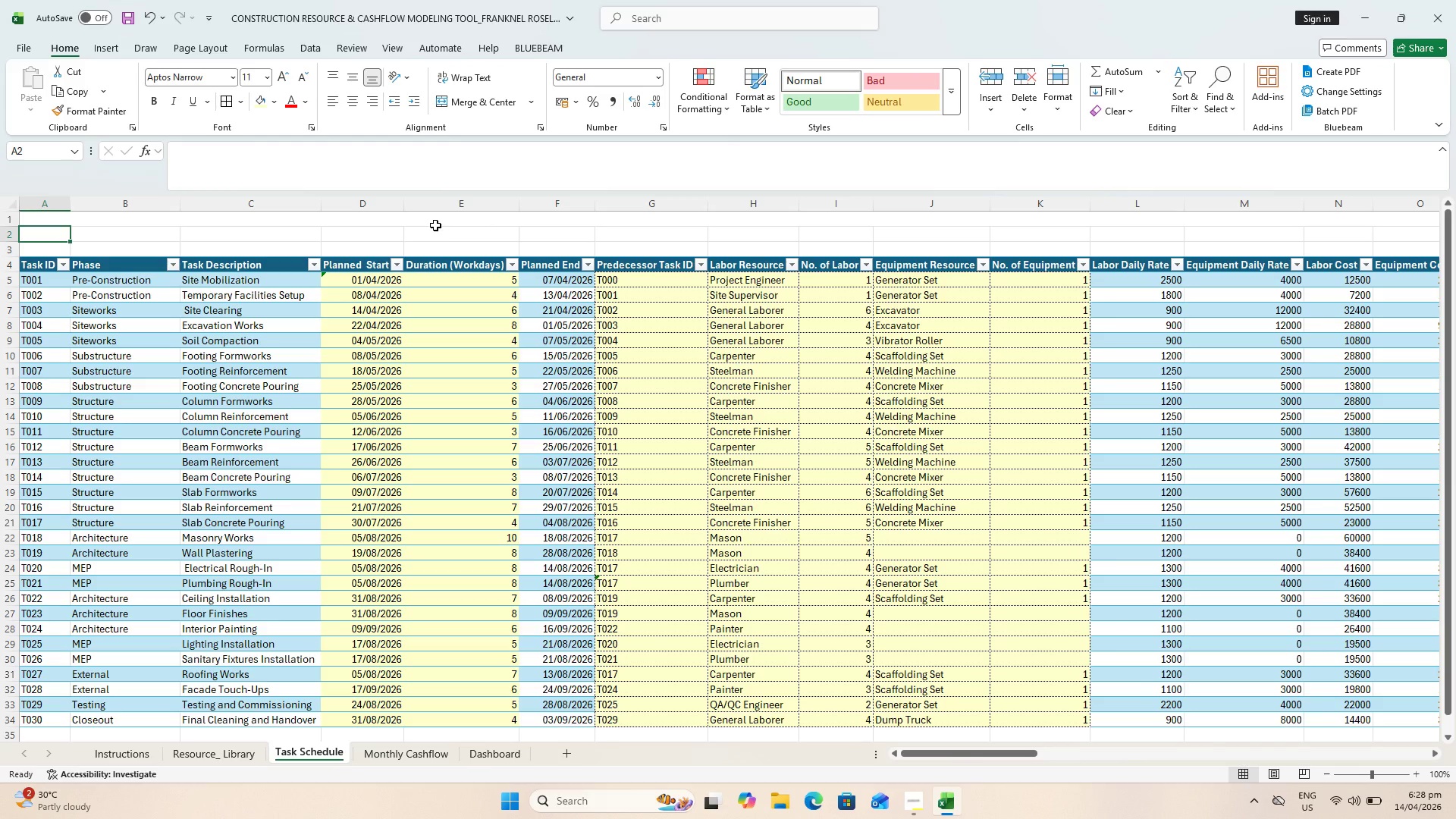 
left_click([435, 223])
 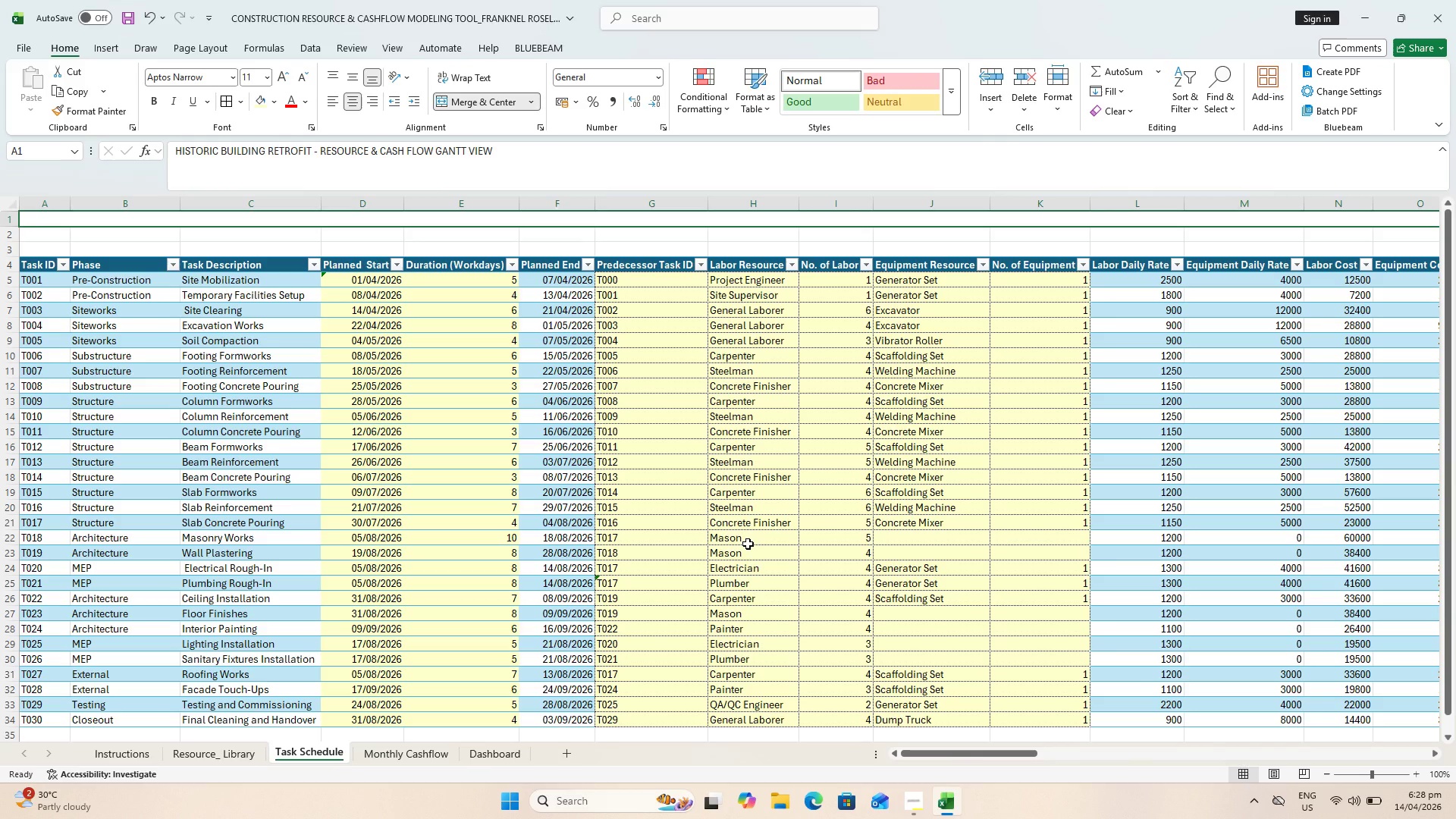 
key(Control+B)
 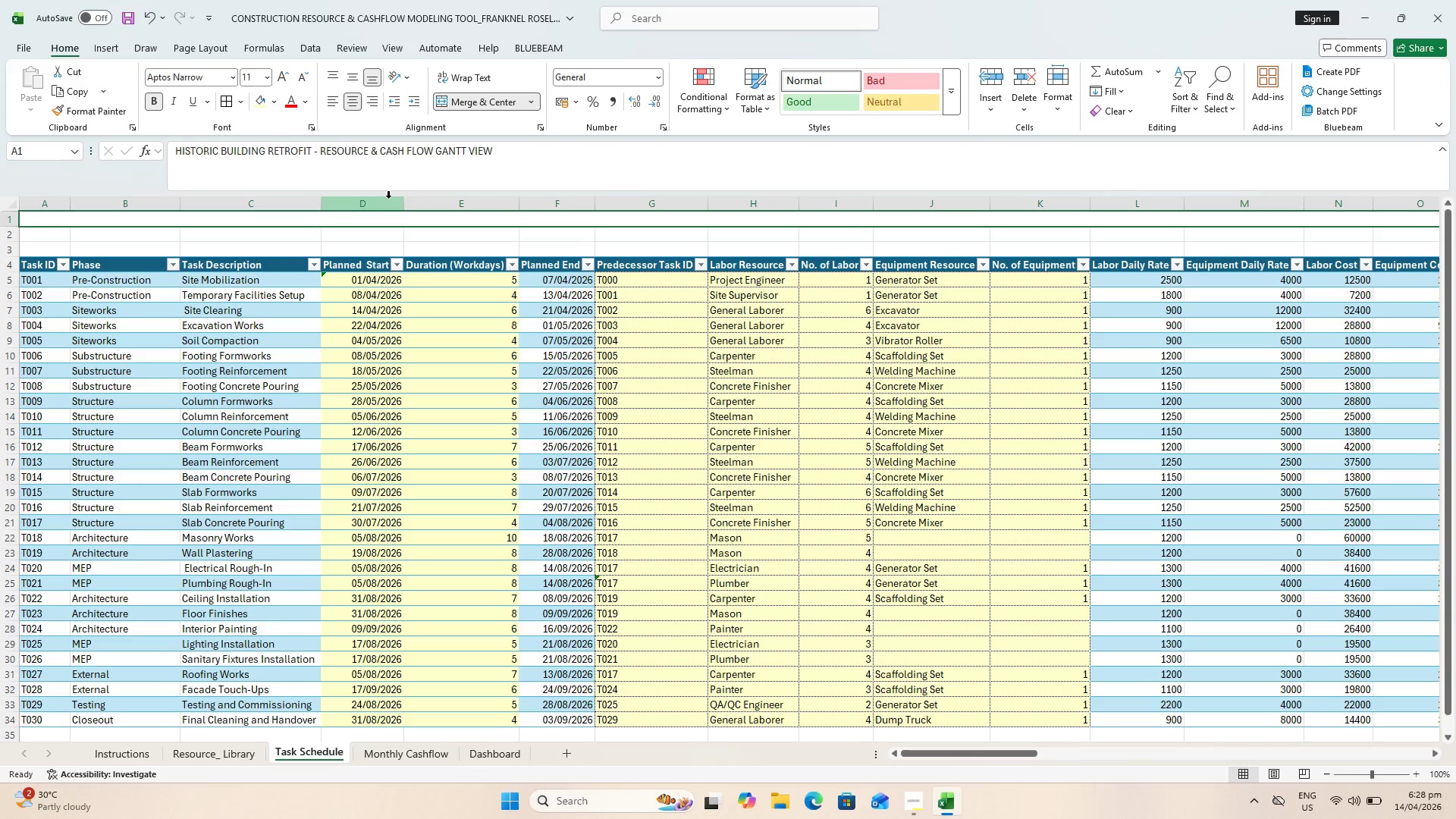 
left_click([309, 104])
 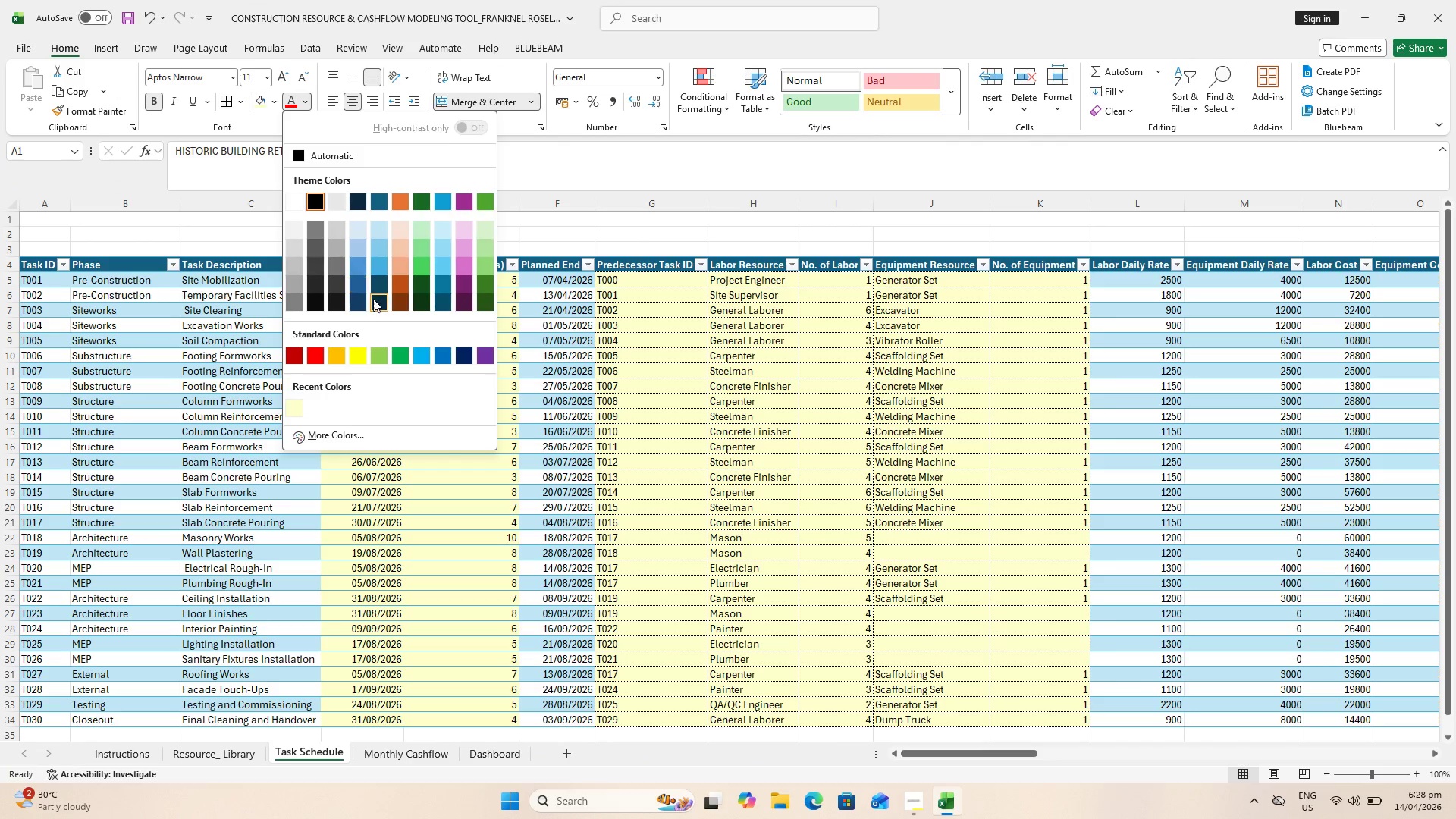 
left_click([374, 299])
 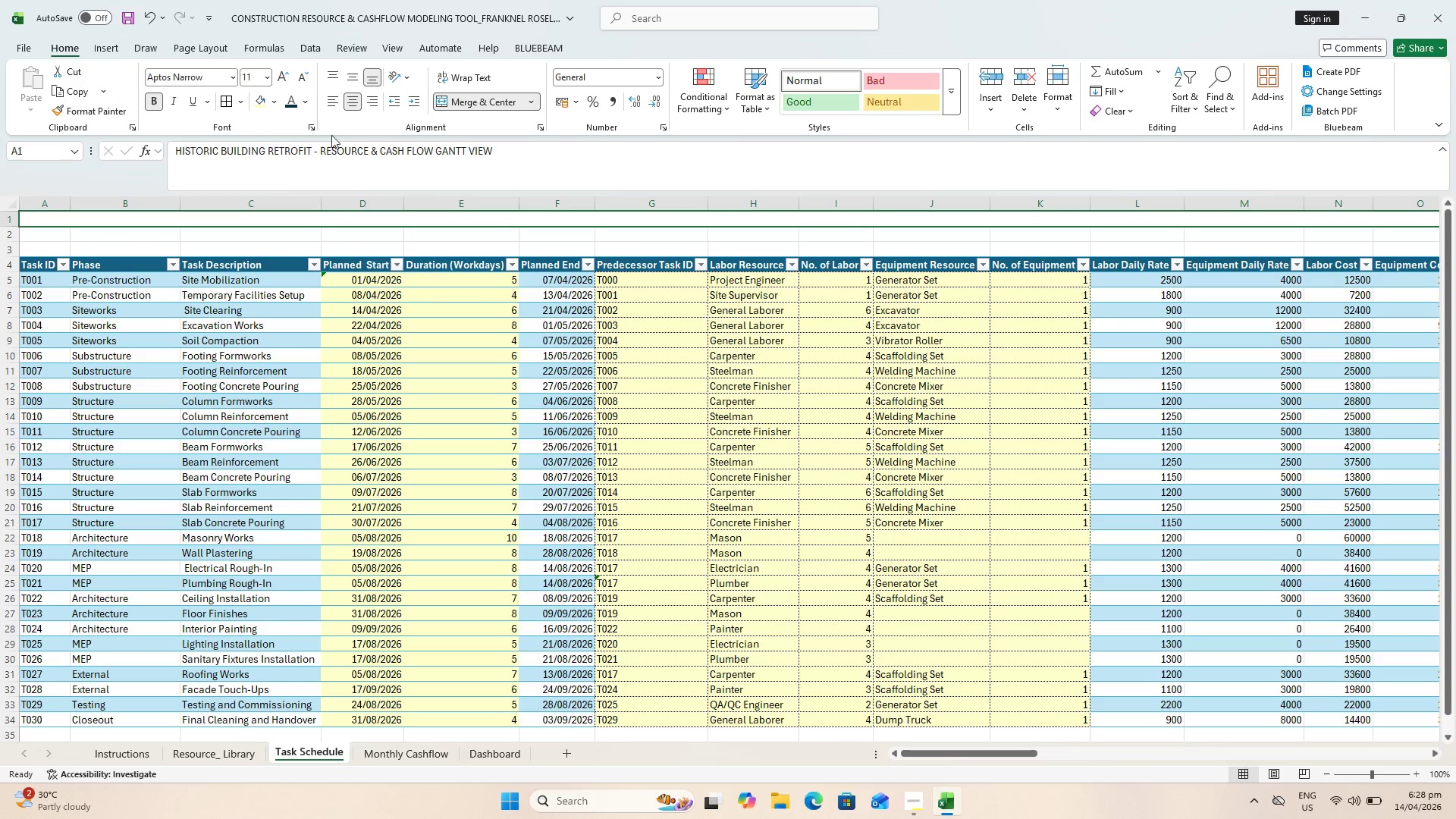 
hold_key(key=ControlLeft, duration=0.53)
 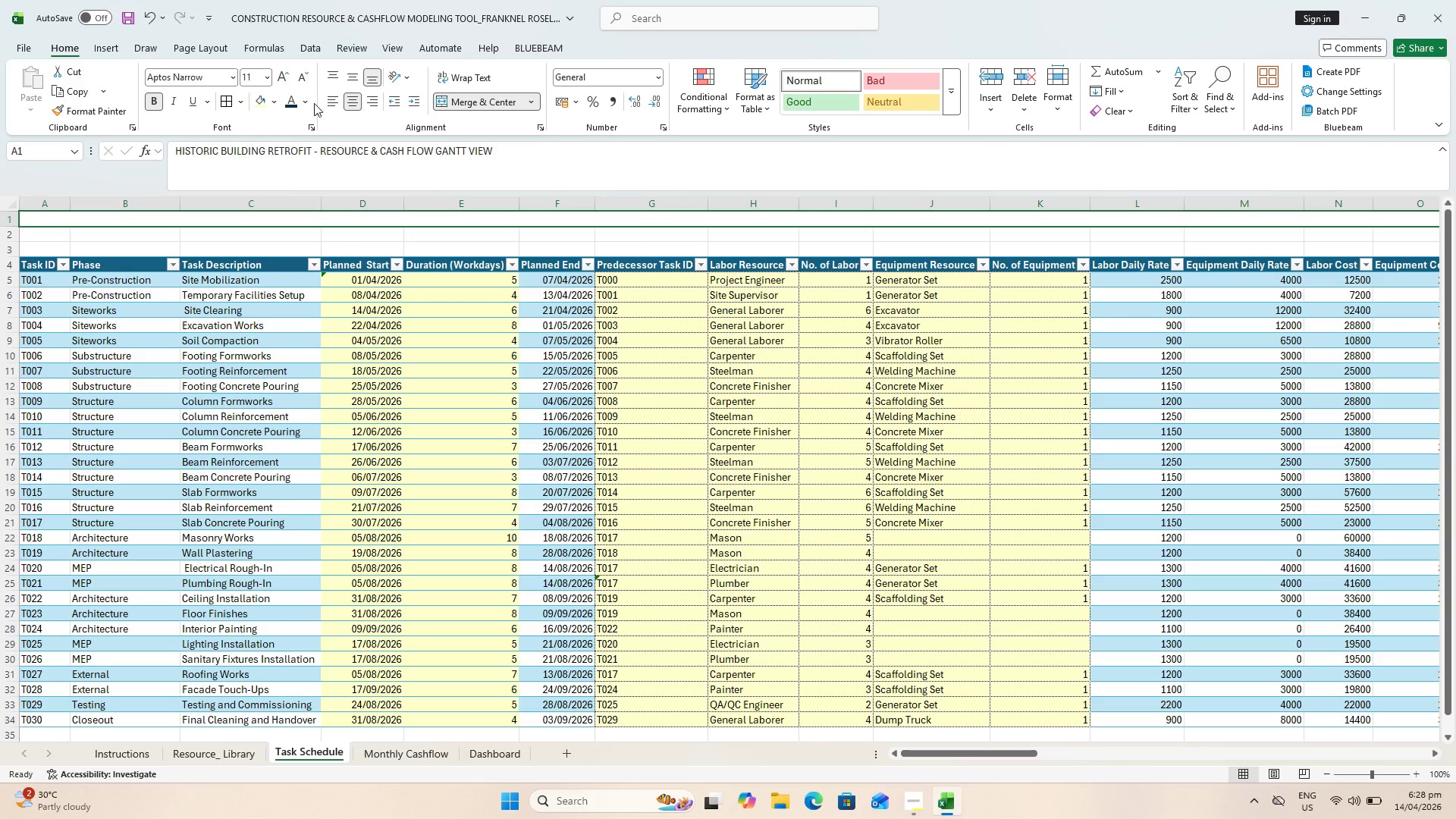 
left_click([307, 99])
 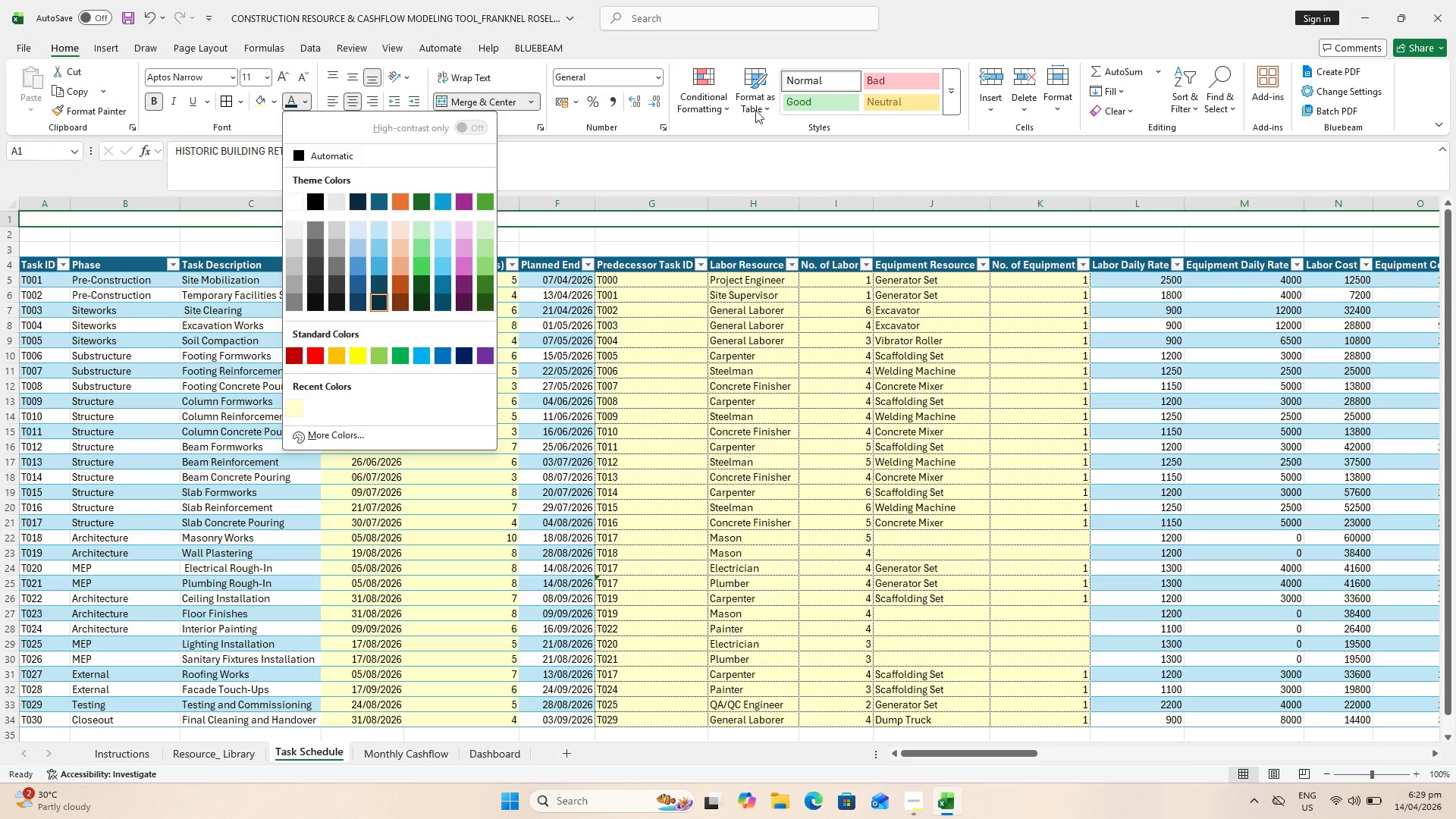 
key(Escape)
 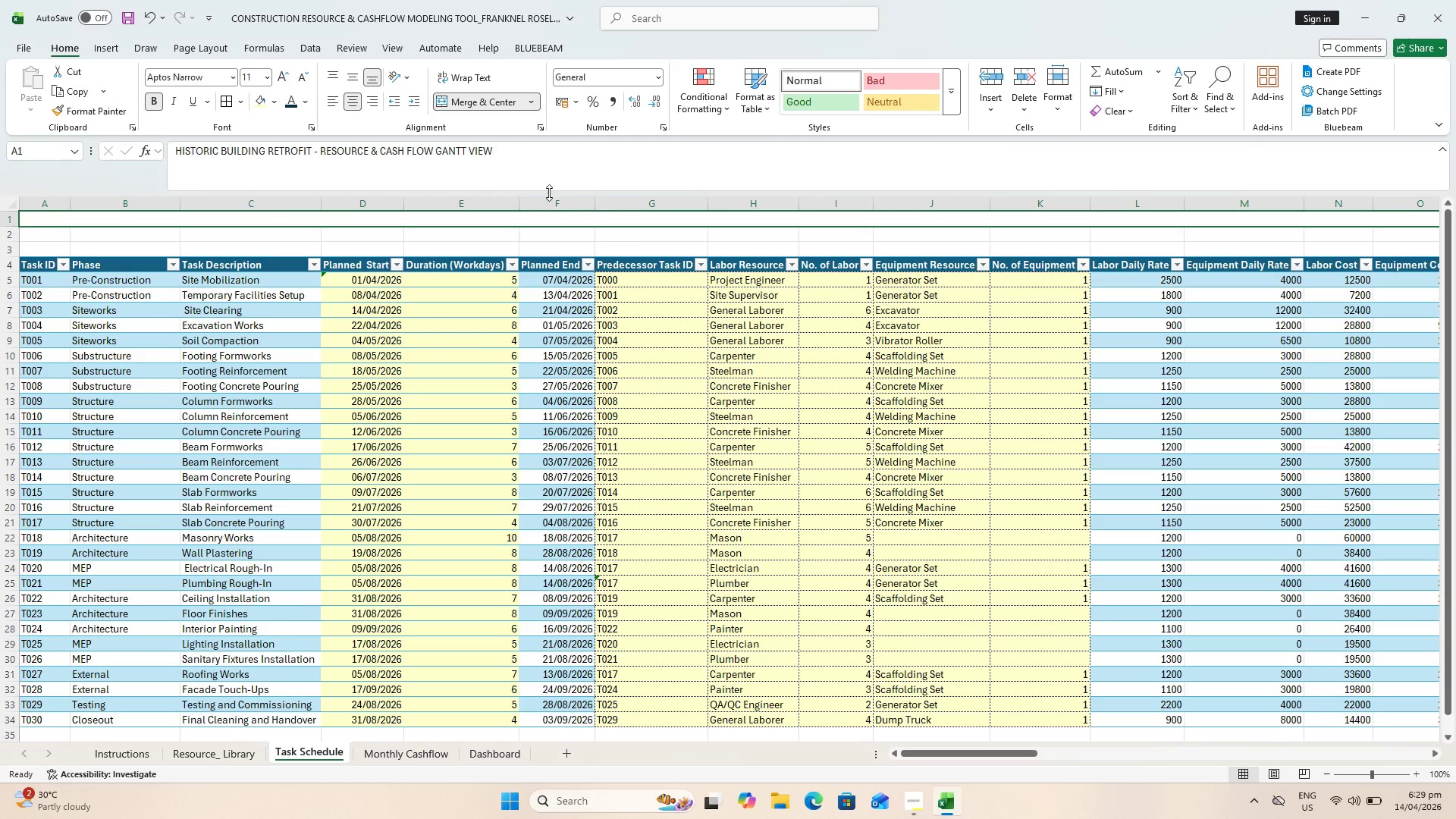 
key(Control+ControlLeft)
 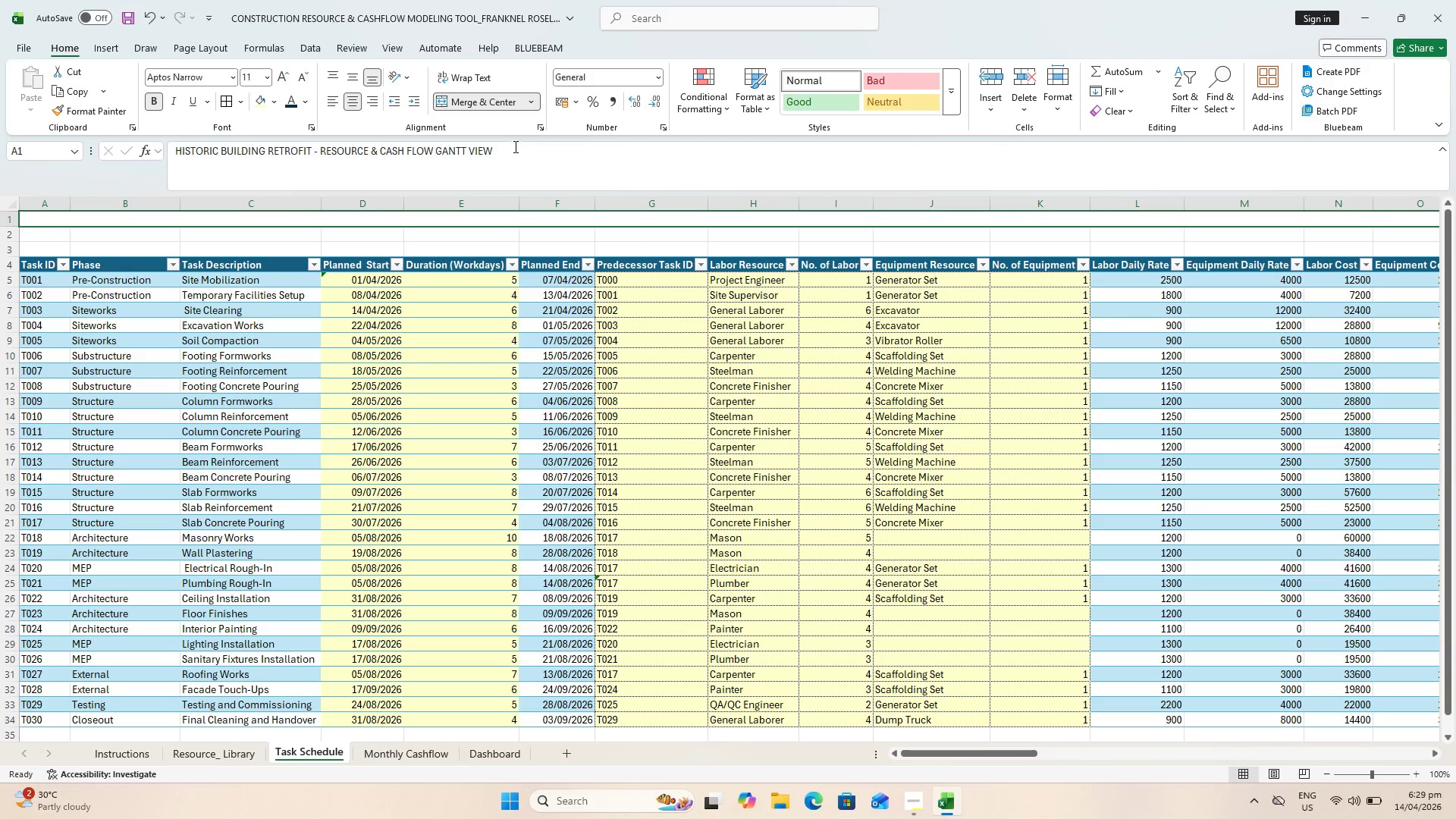 
key(Control+ControlLeft)
 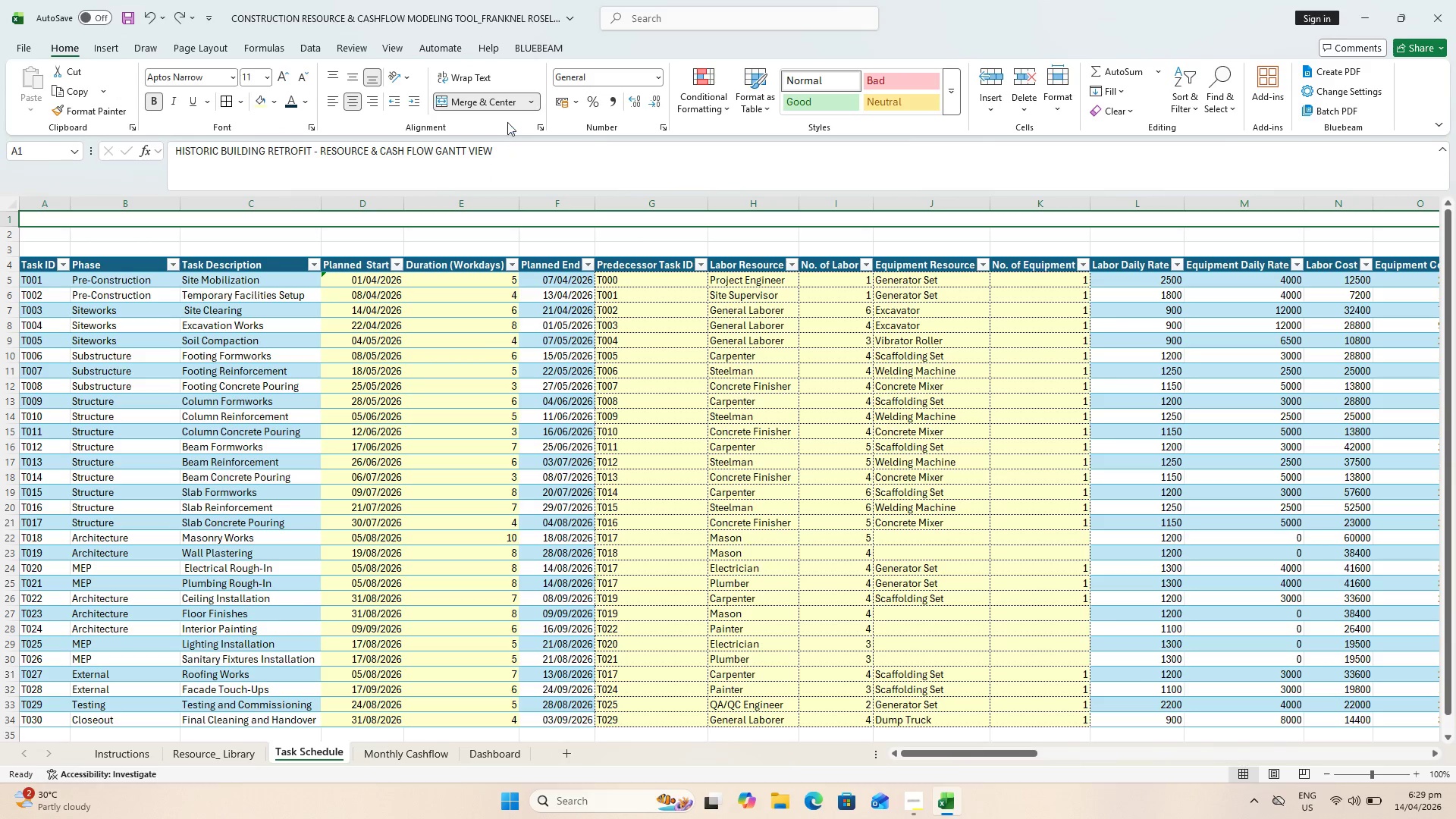 
key(Control+Z)
 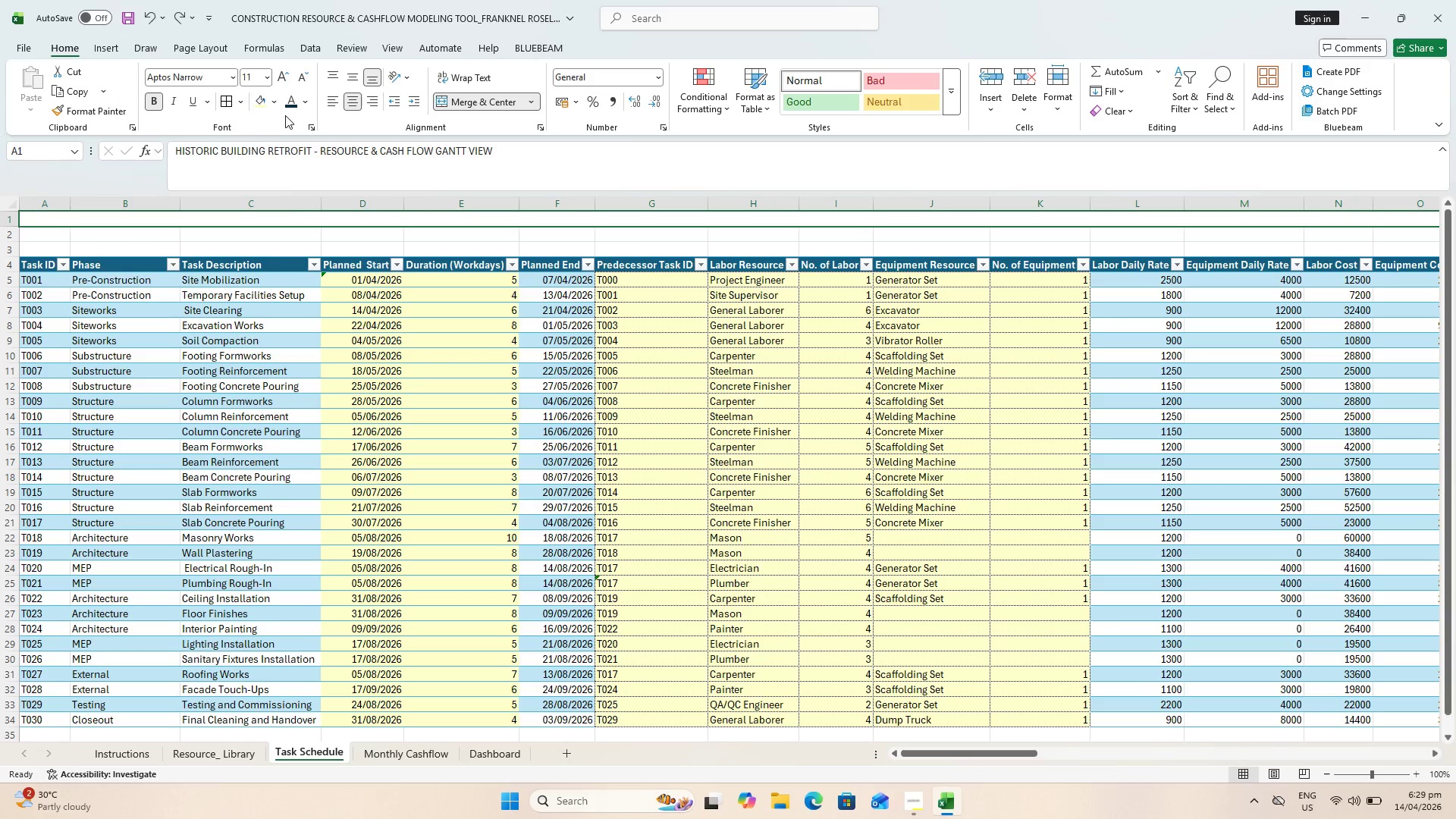 
left_click([275, 109])
 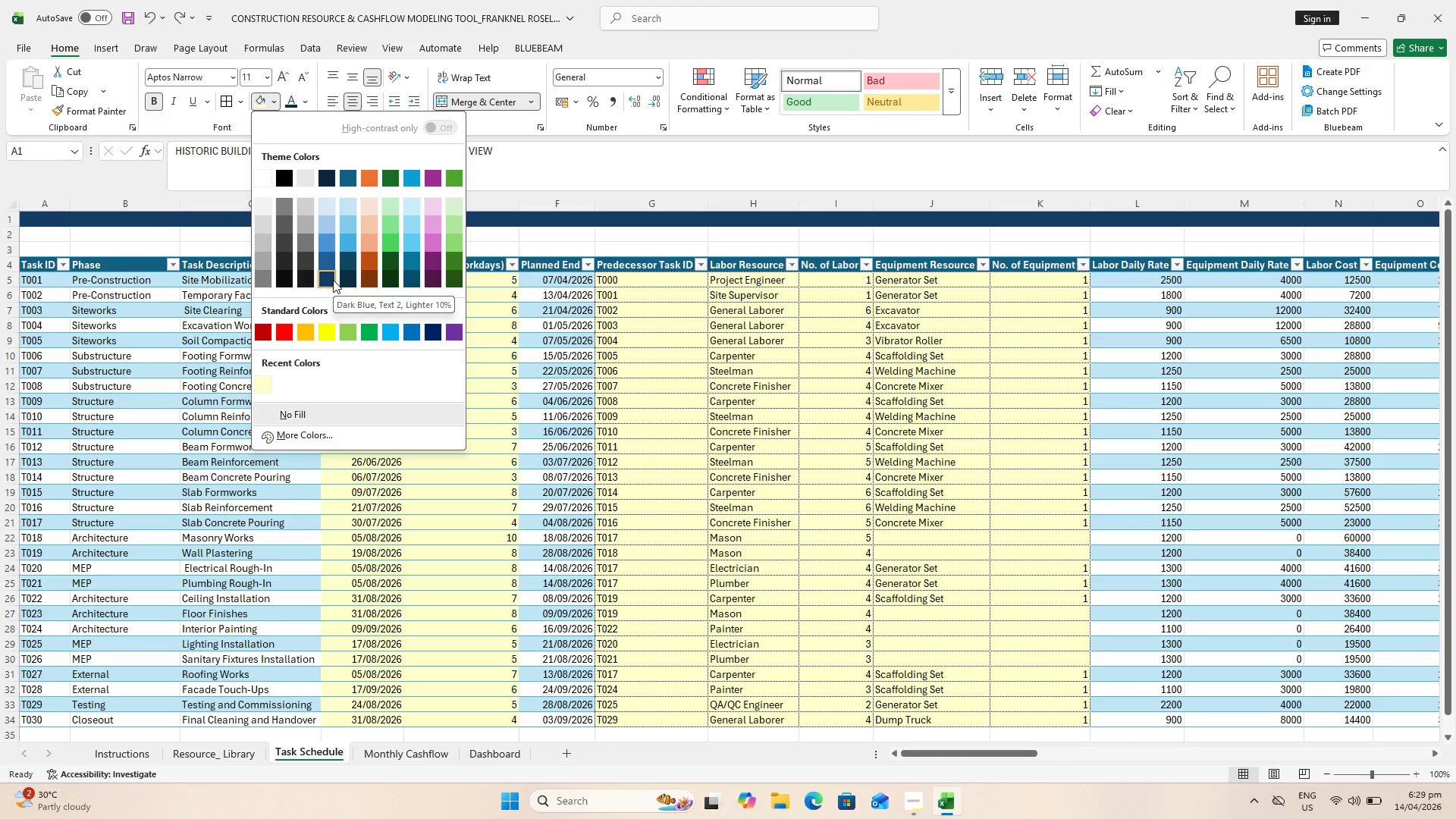 
wait(8.55)
 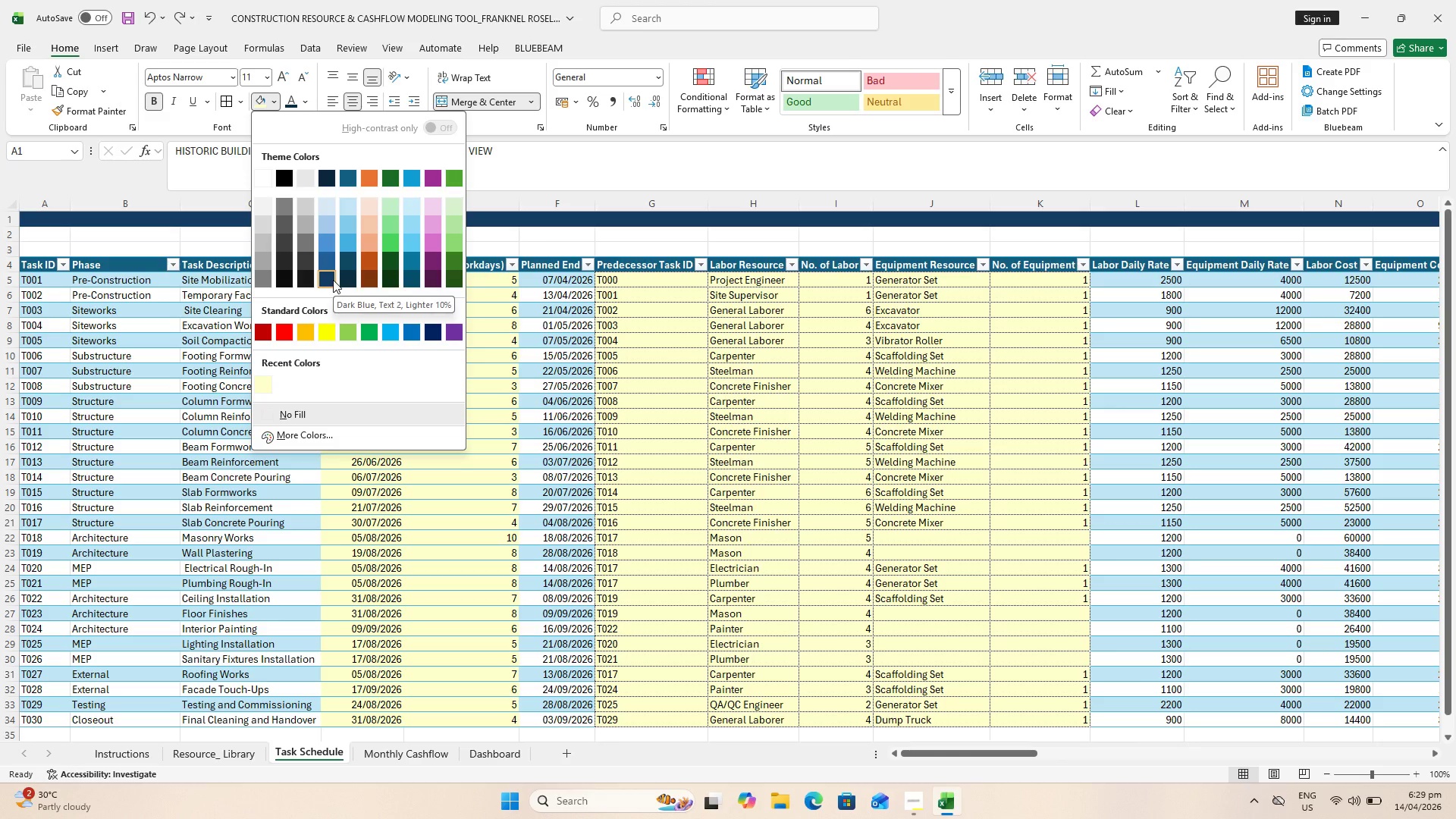 
left_click([348, 281])
 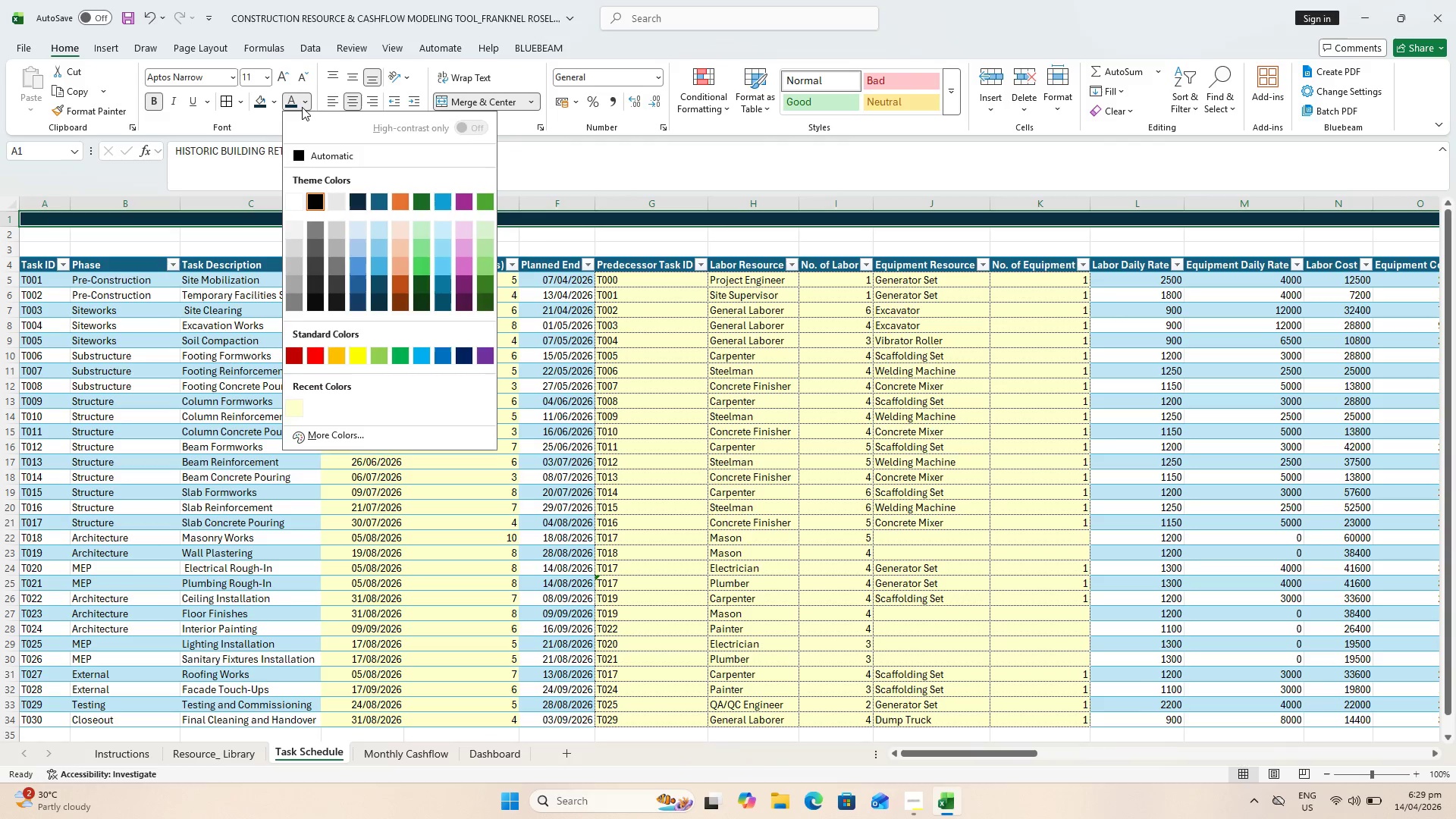 
left_click([294, 196])
 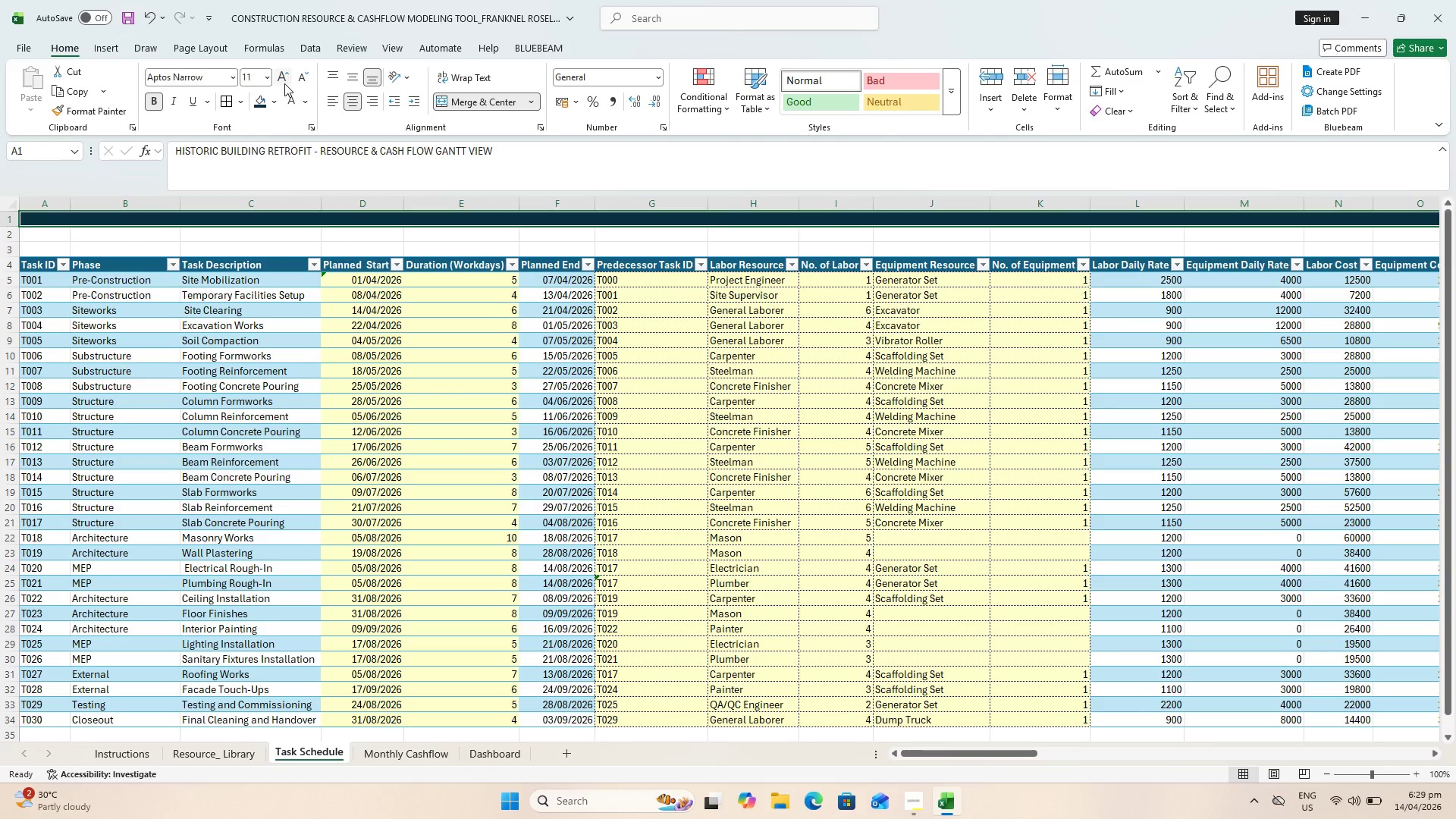 
wait(5.12)
 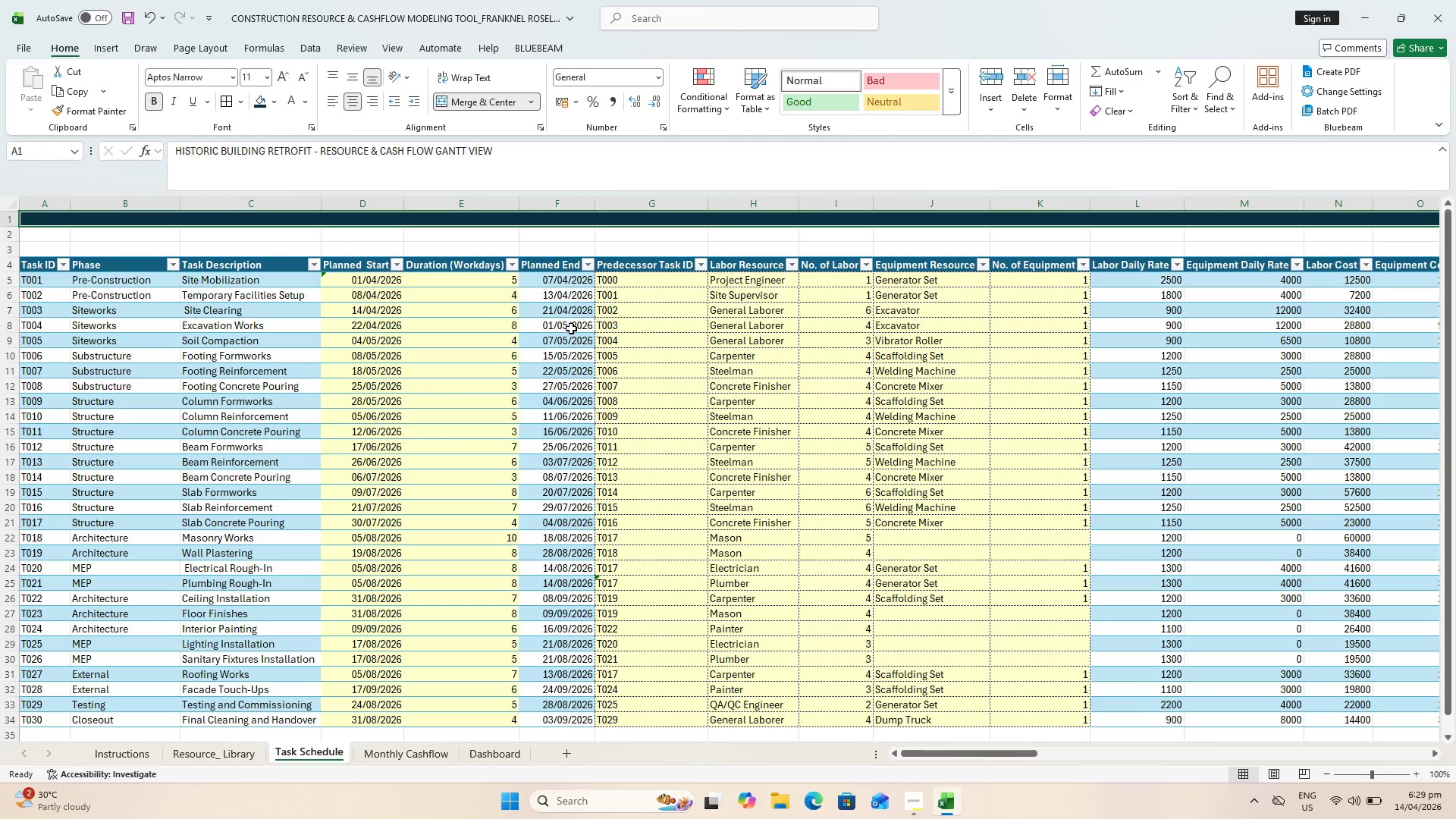 
double_click([277, 77])
 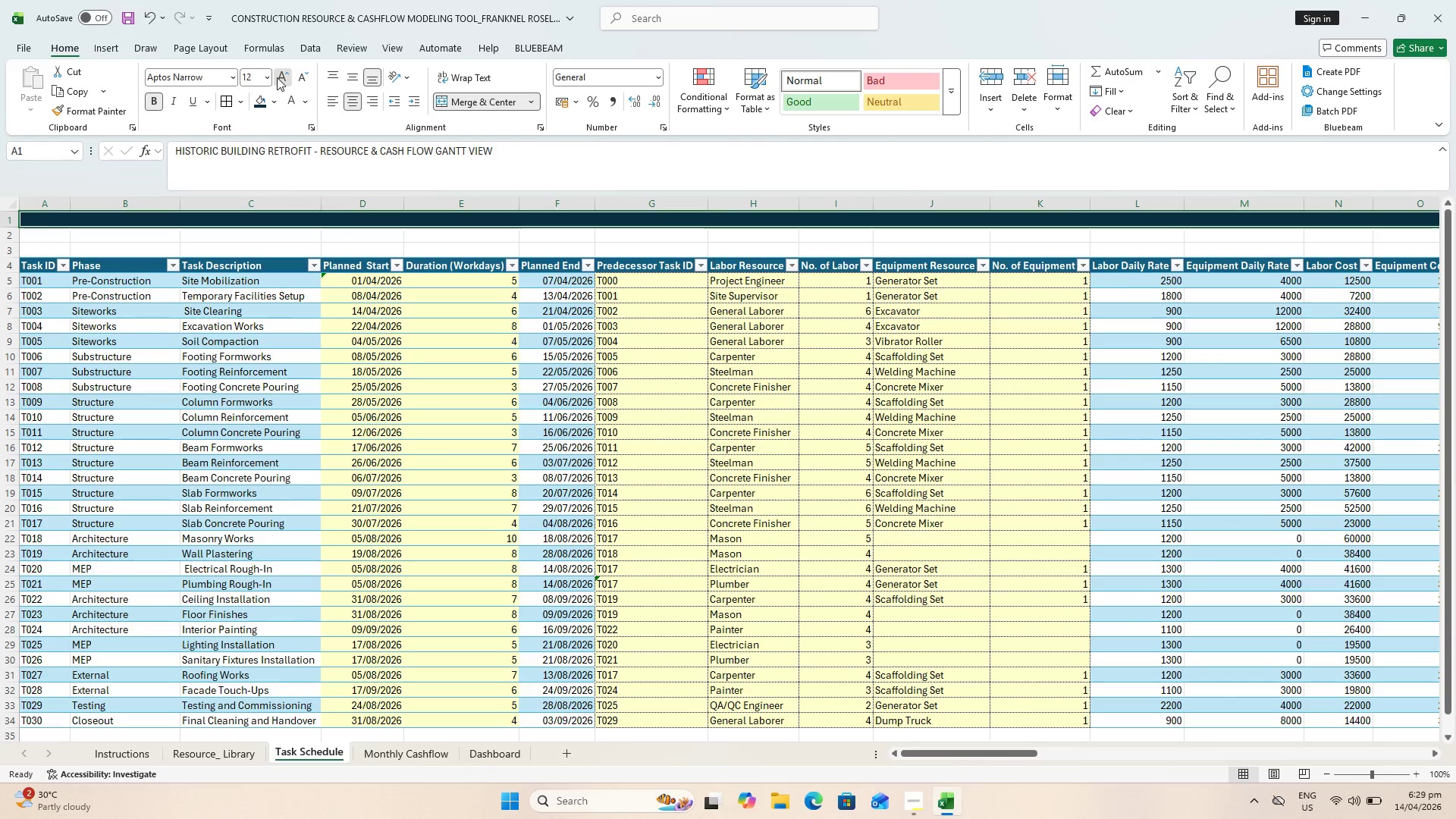 
triple_click([277, 77])
 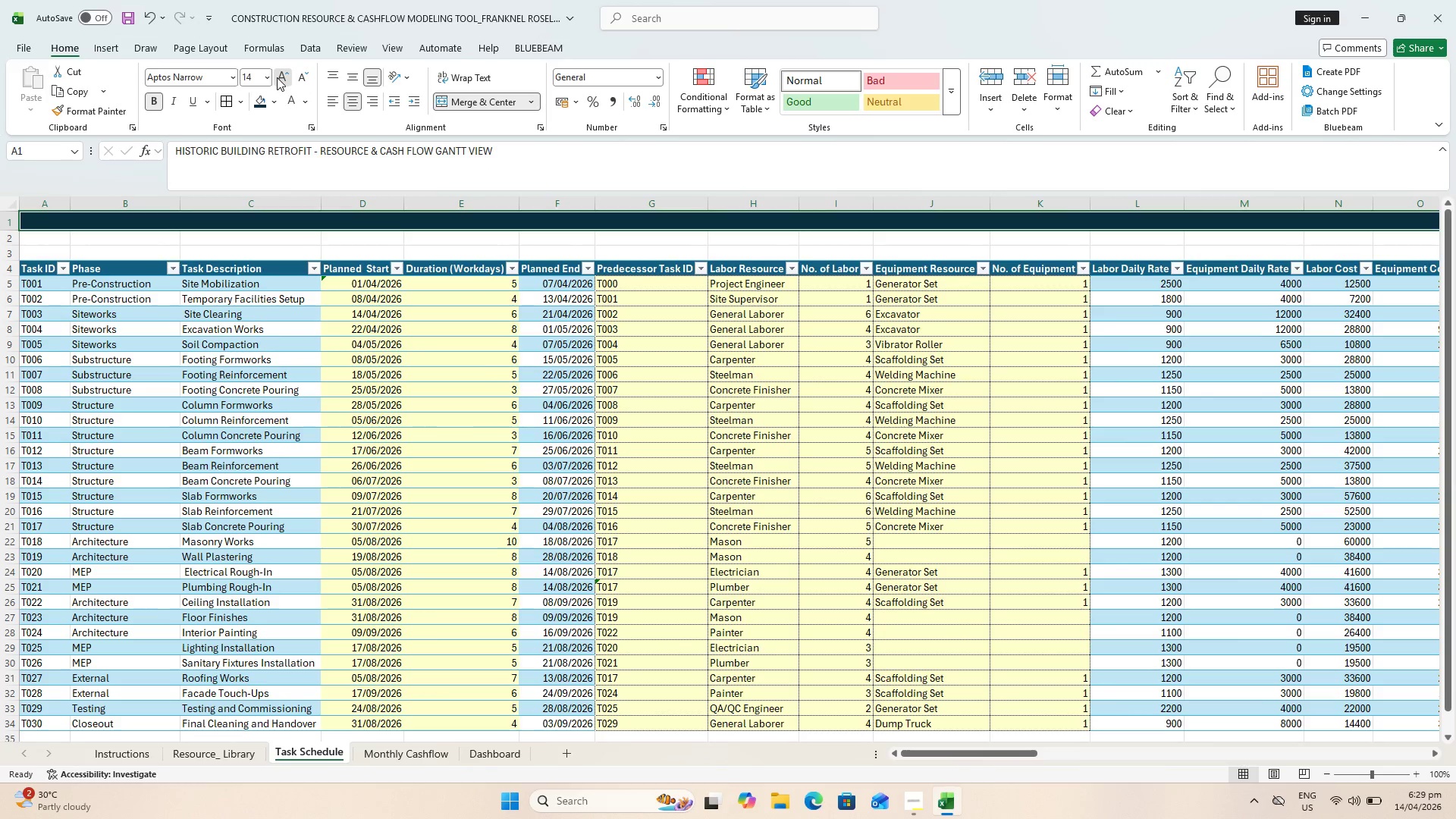 
triple_click([277, 77])
 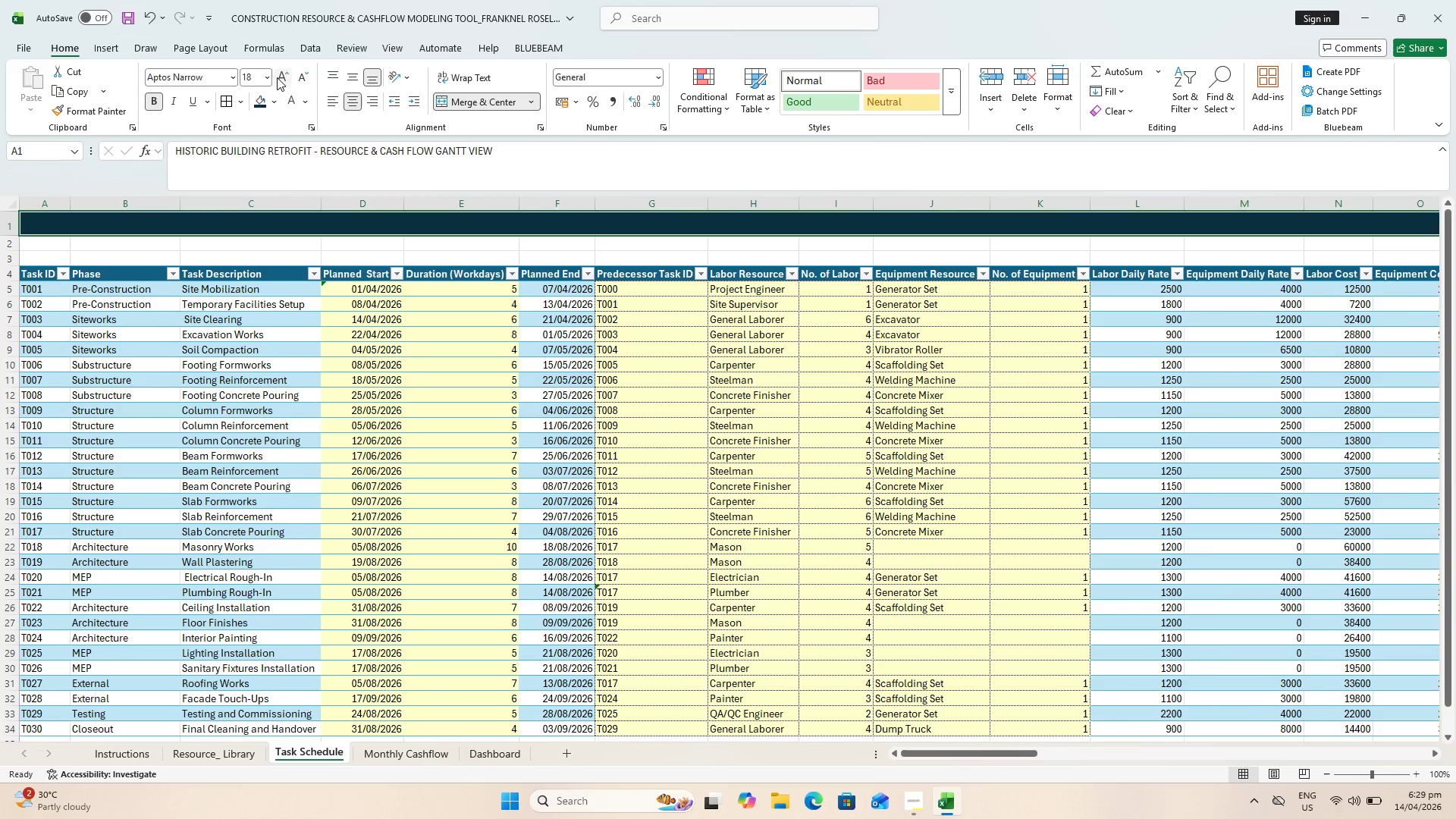 
triple_click([277, 77])
 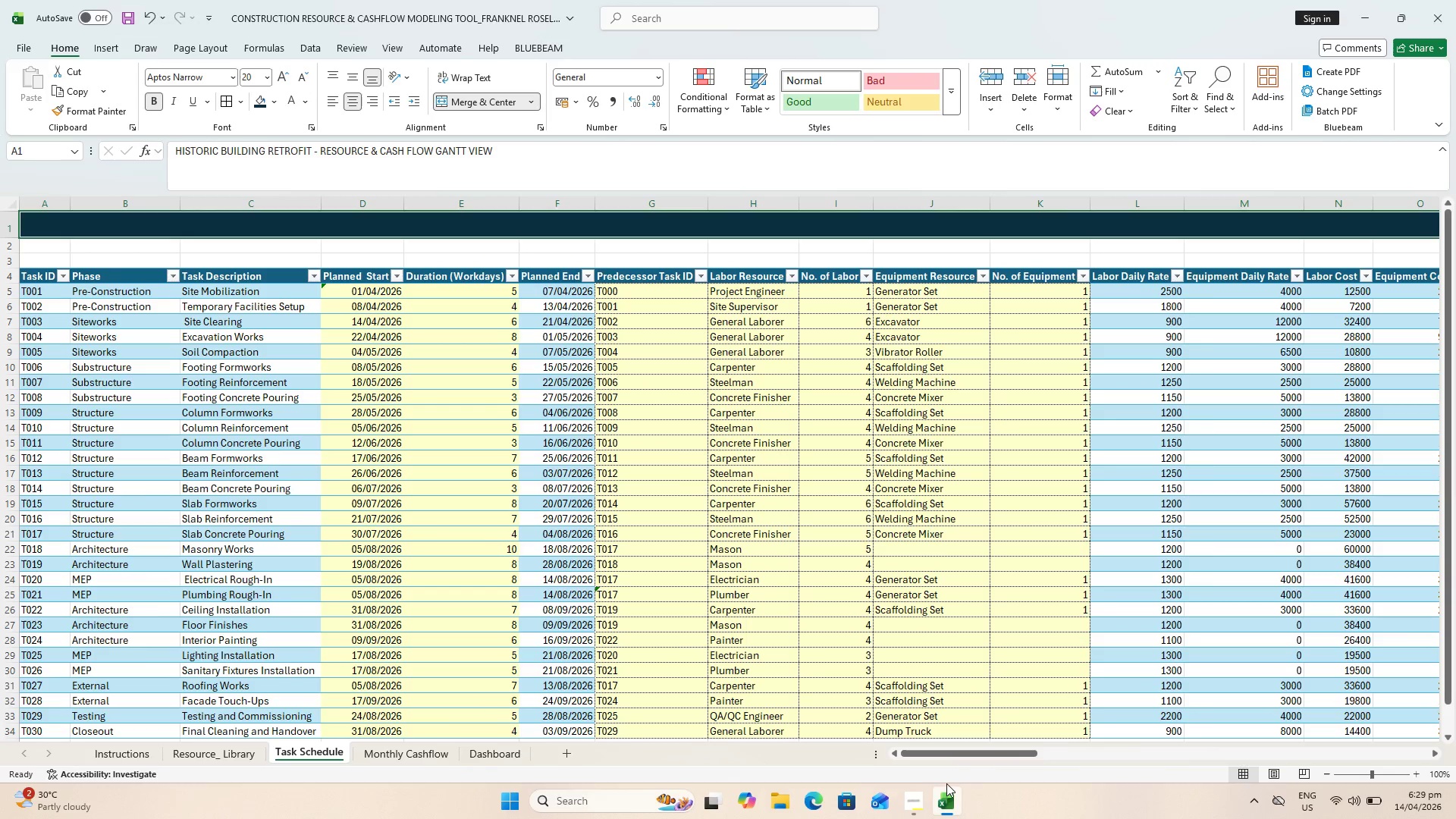 
left_click_drag(start_coordinate=[948, 753], to_coordinate=[1100, 745])
 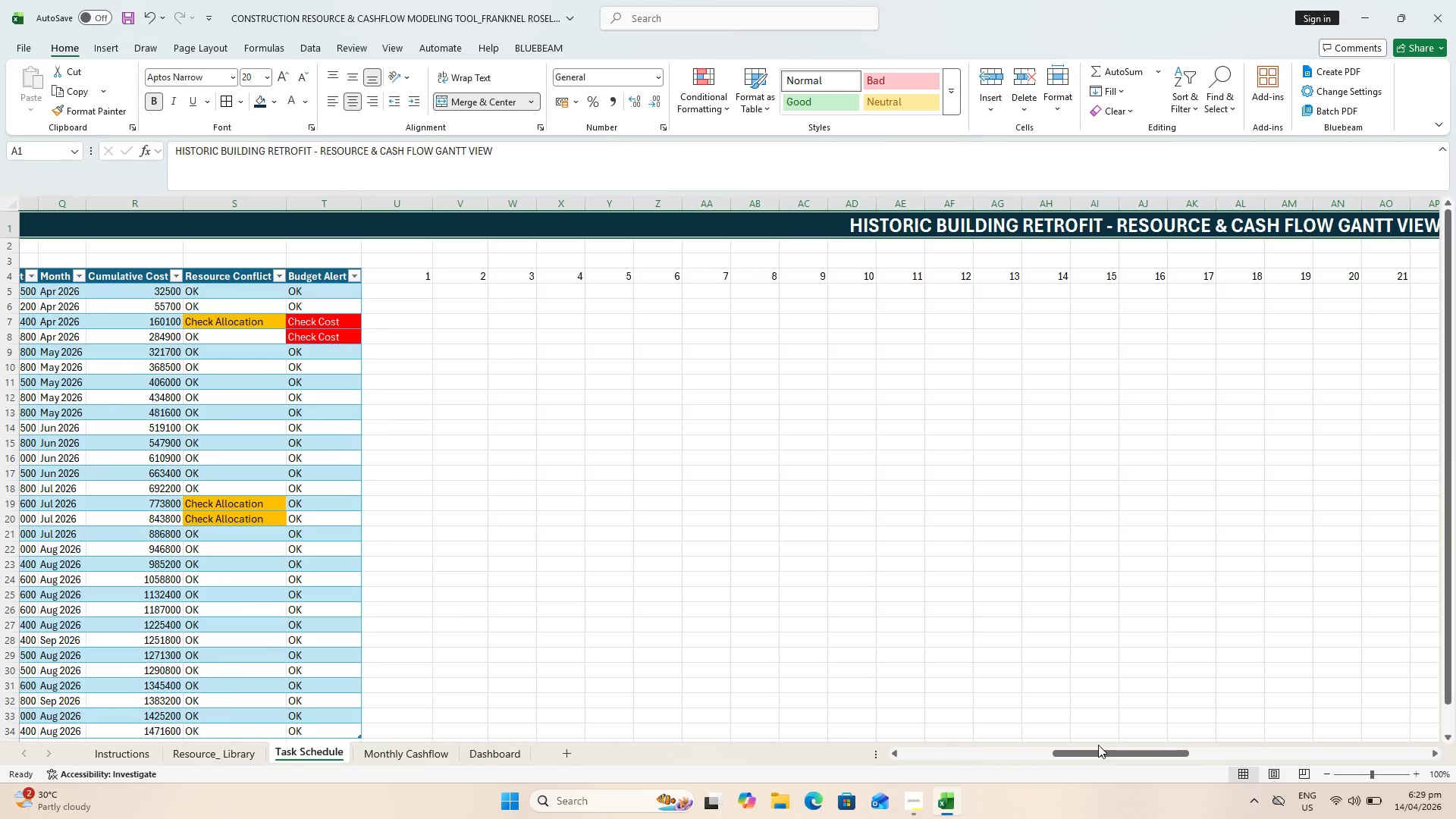 
key(Control+P)
 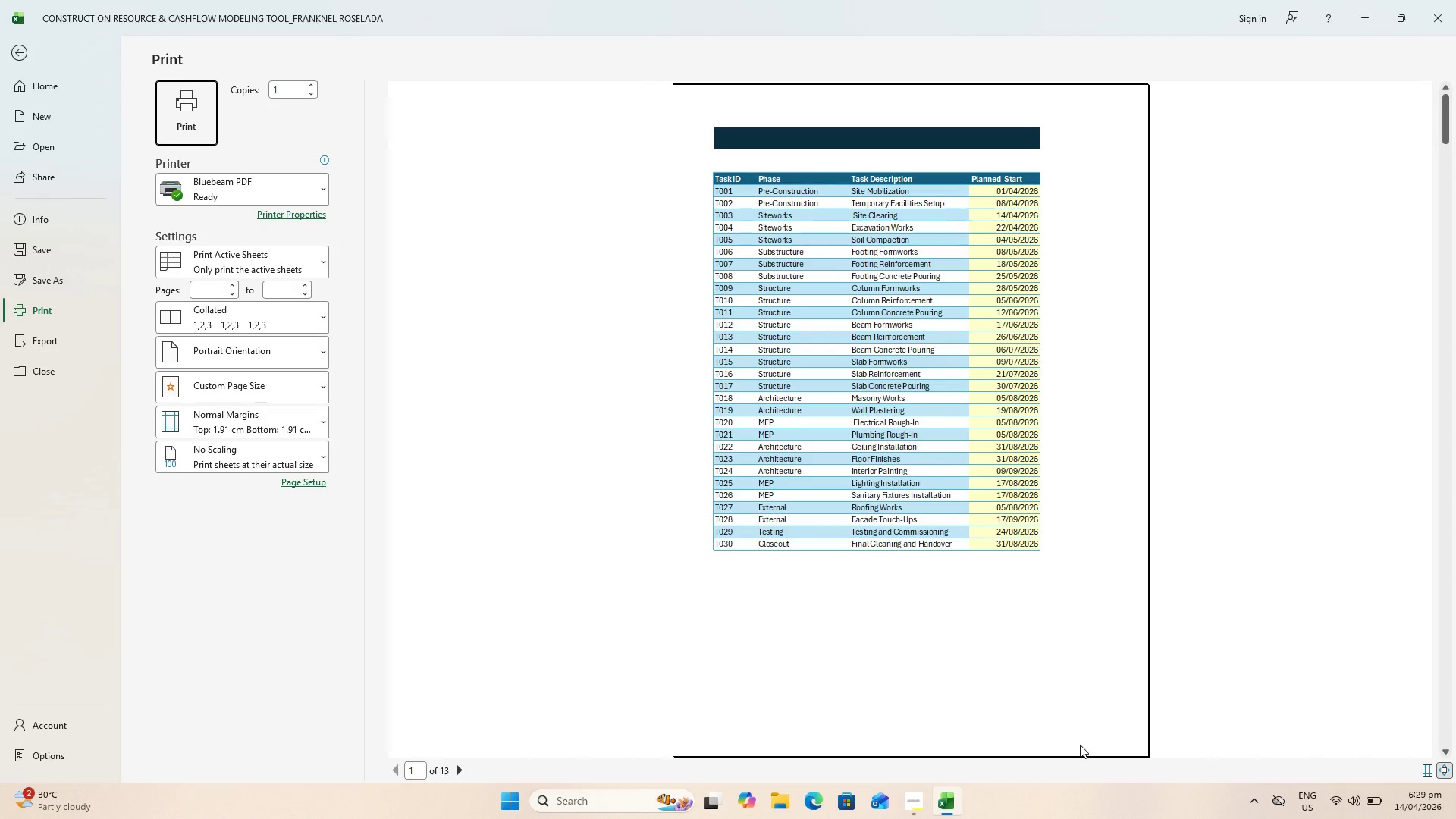 
key(Escape)
 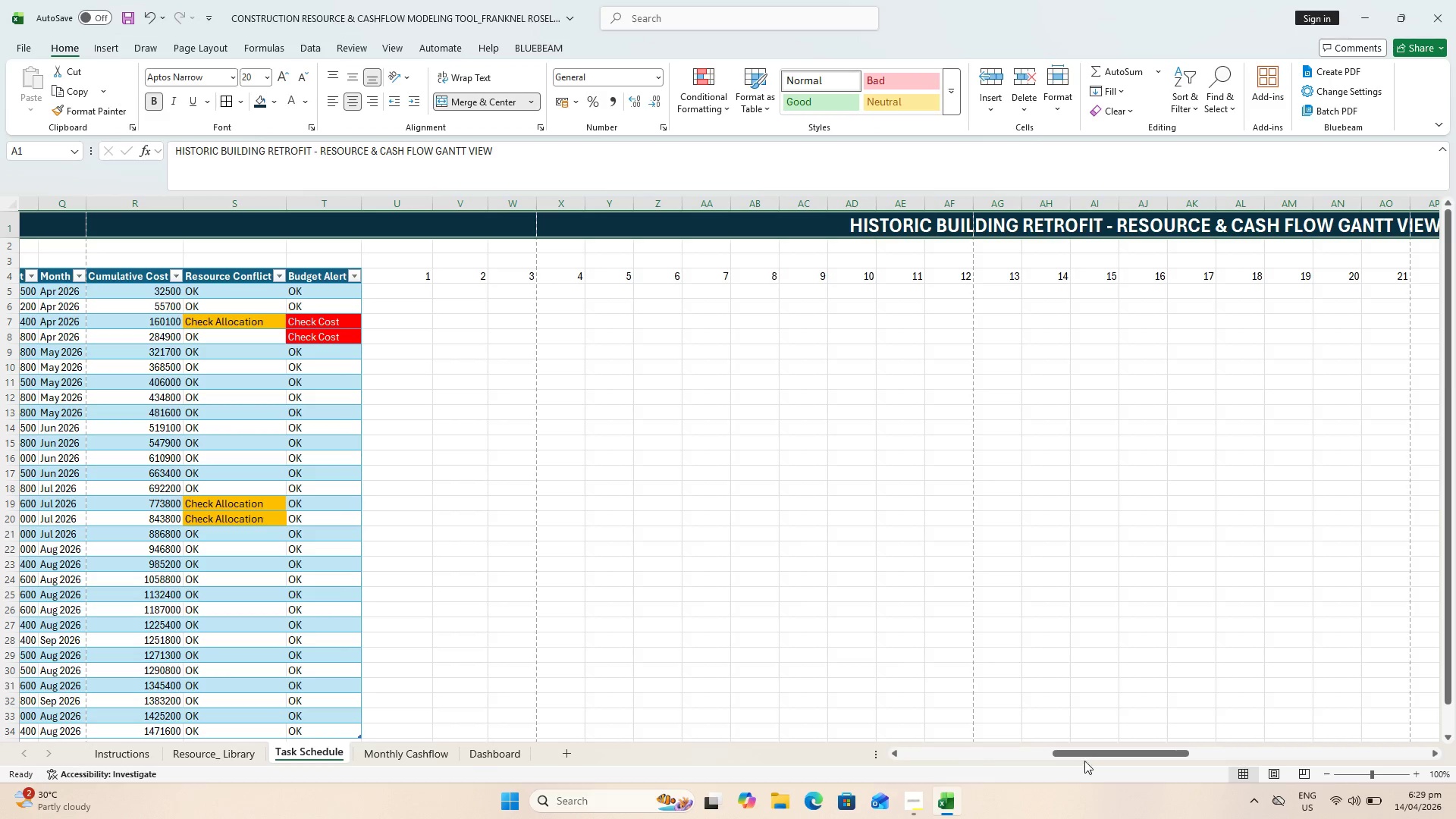 
left_click_drag(start_coordinate=[1090, 752], to_coordinate=[733, 753])
 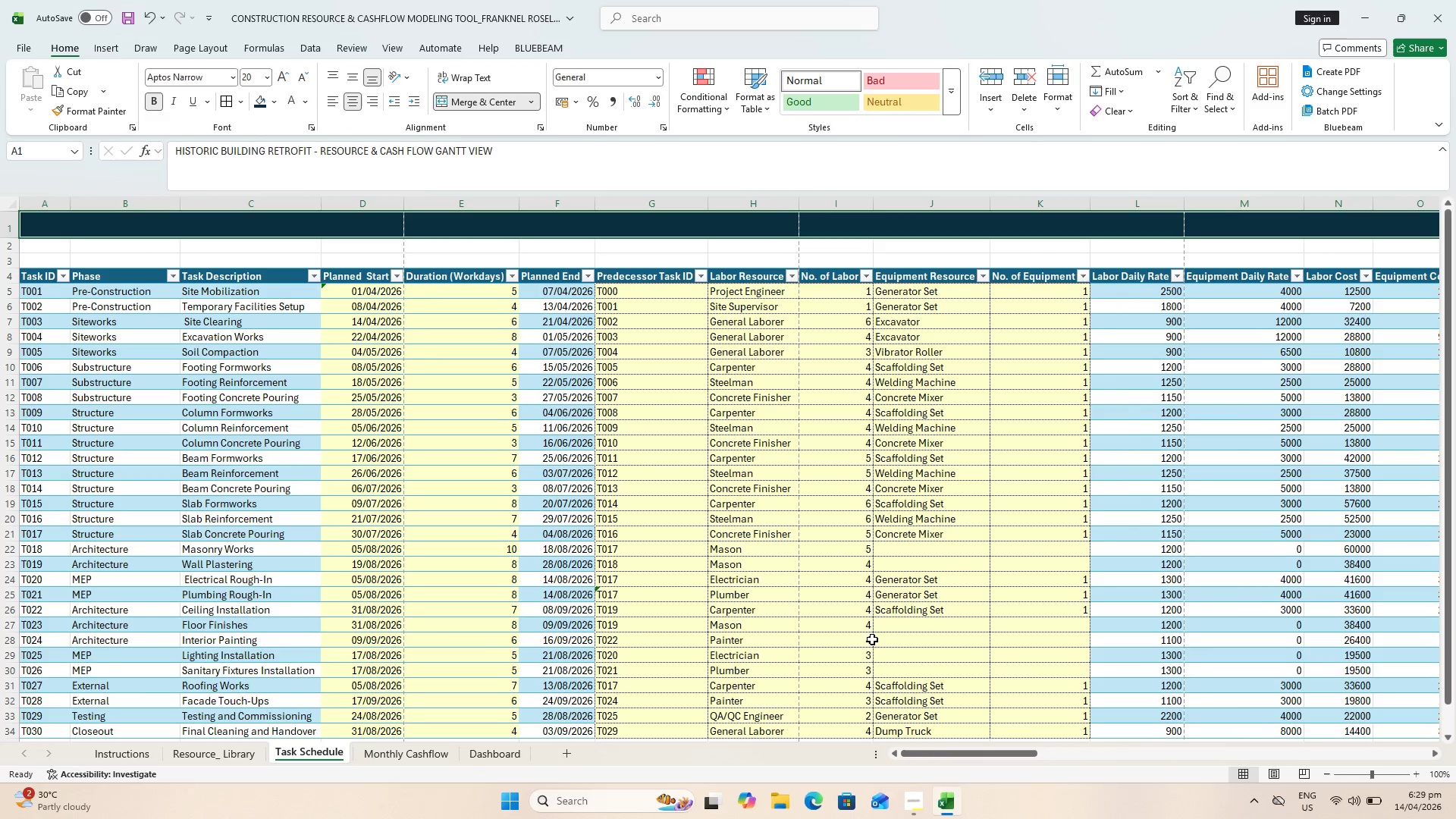 
wait(7.97)
 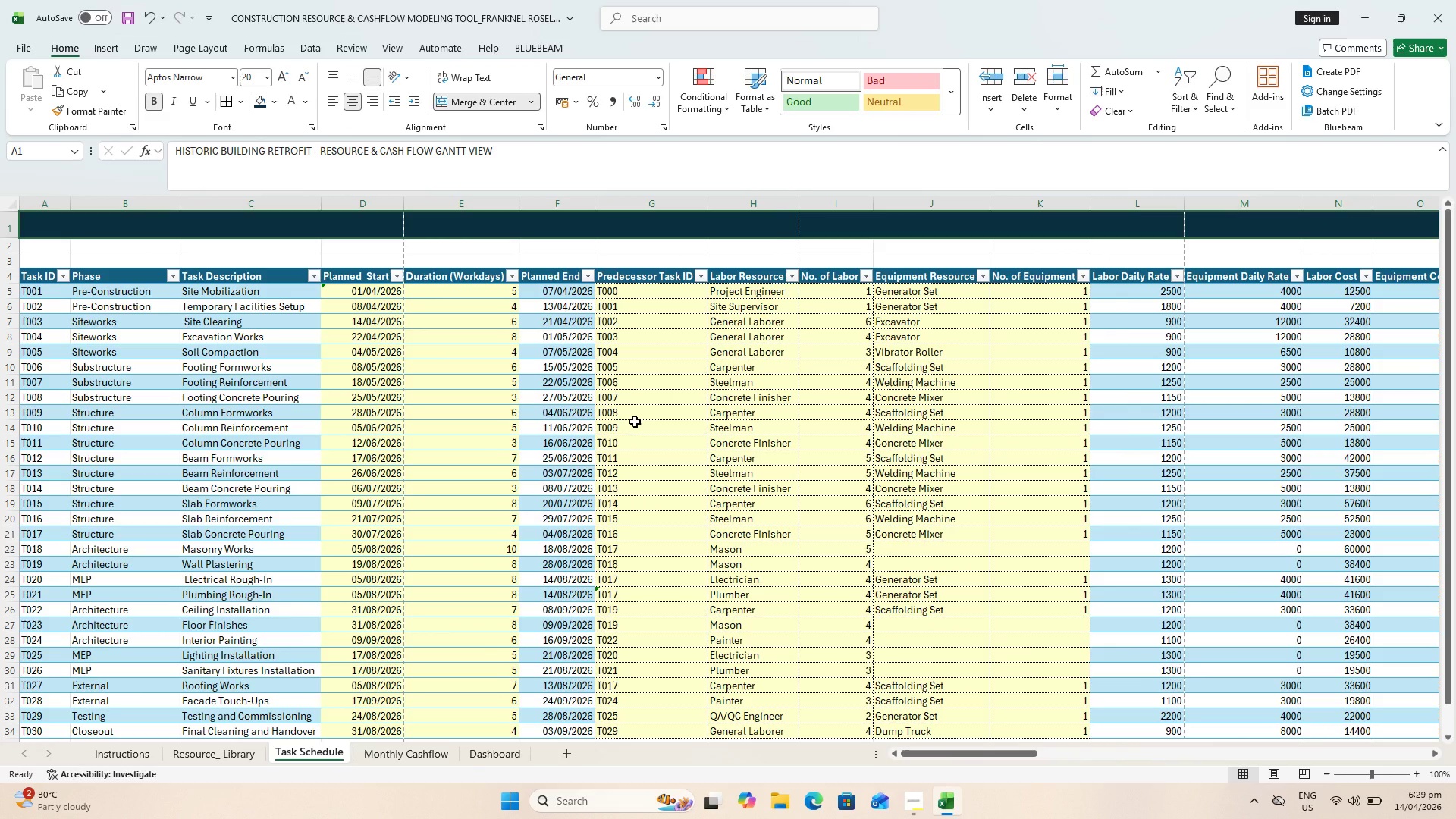 
left_click_drag(start_coordinate=[953, 756], to_coordinate=[786, 729])
 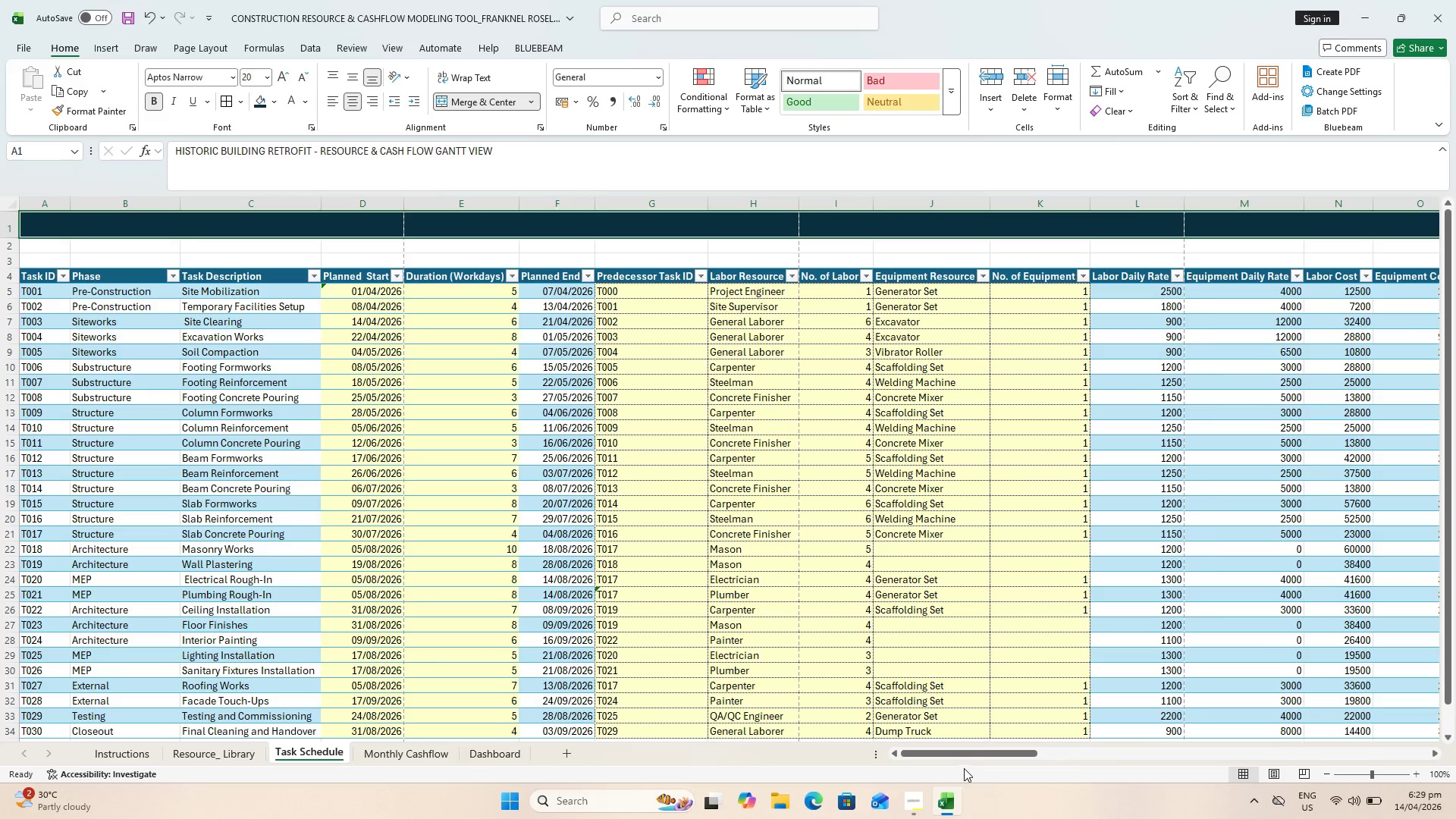 
left_click_drag(start_coordinate=[974, 755], to_coordinate=[812, 692])
 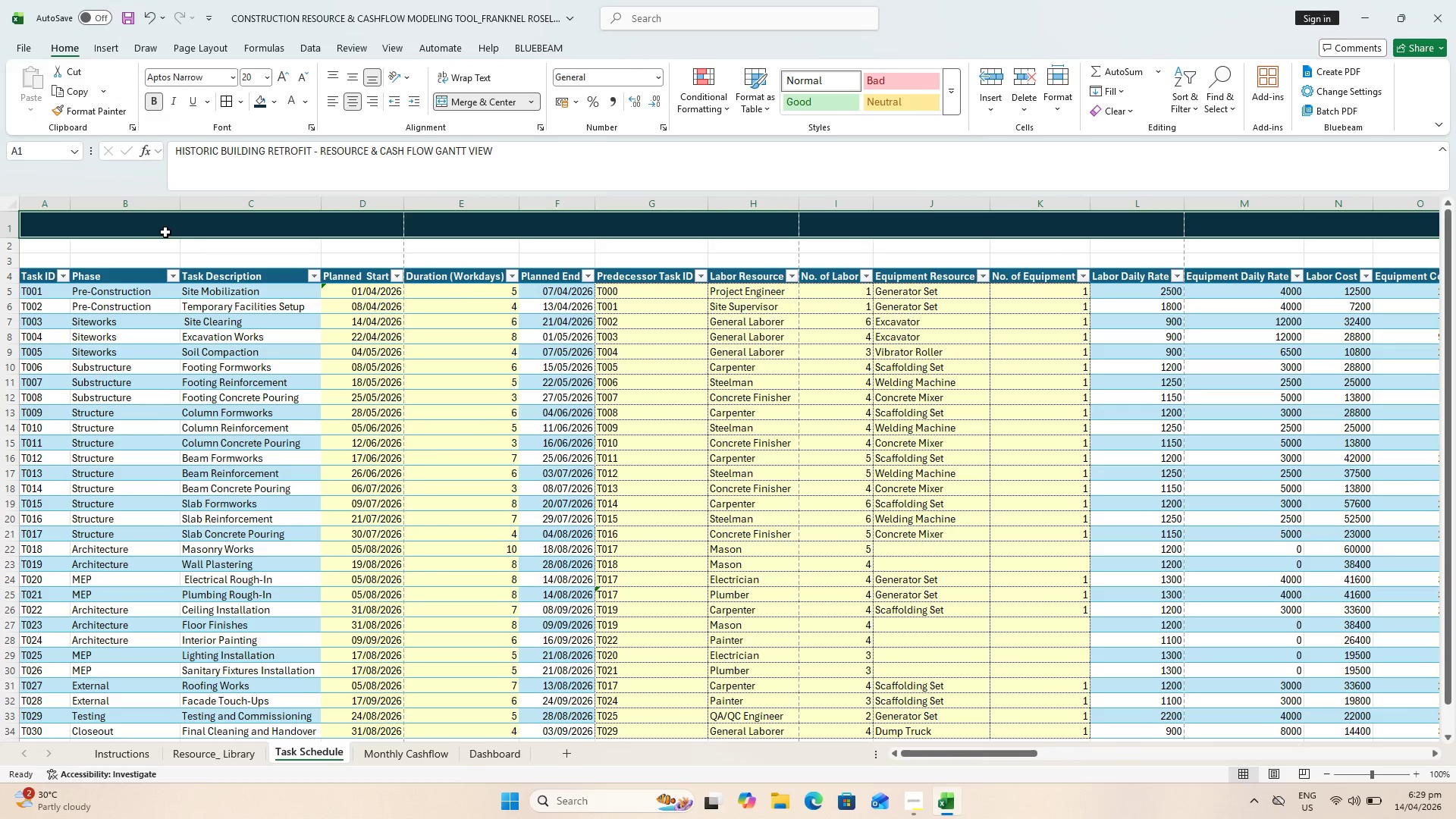 
left_click([174, 232])
 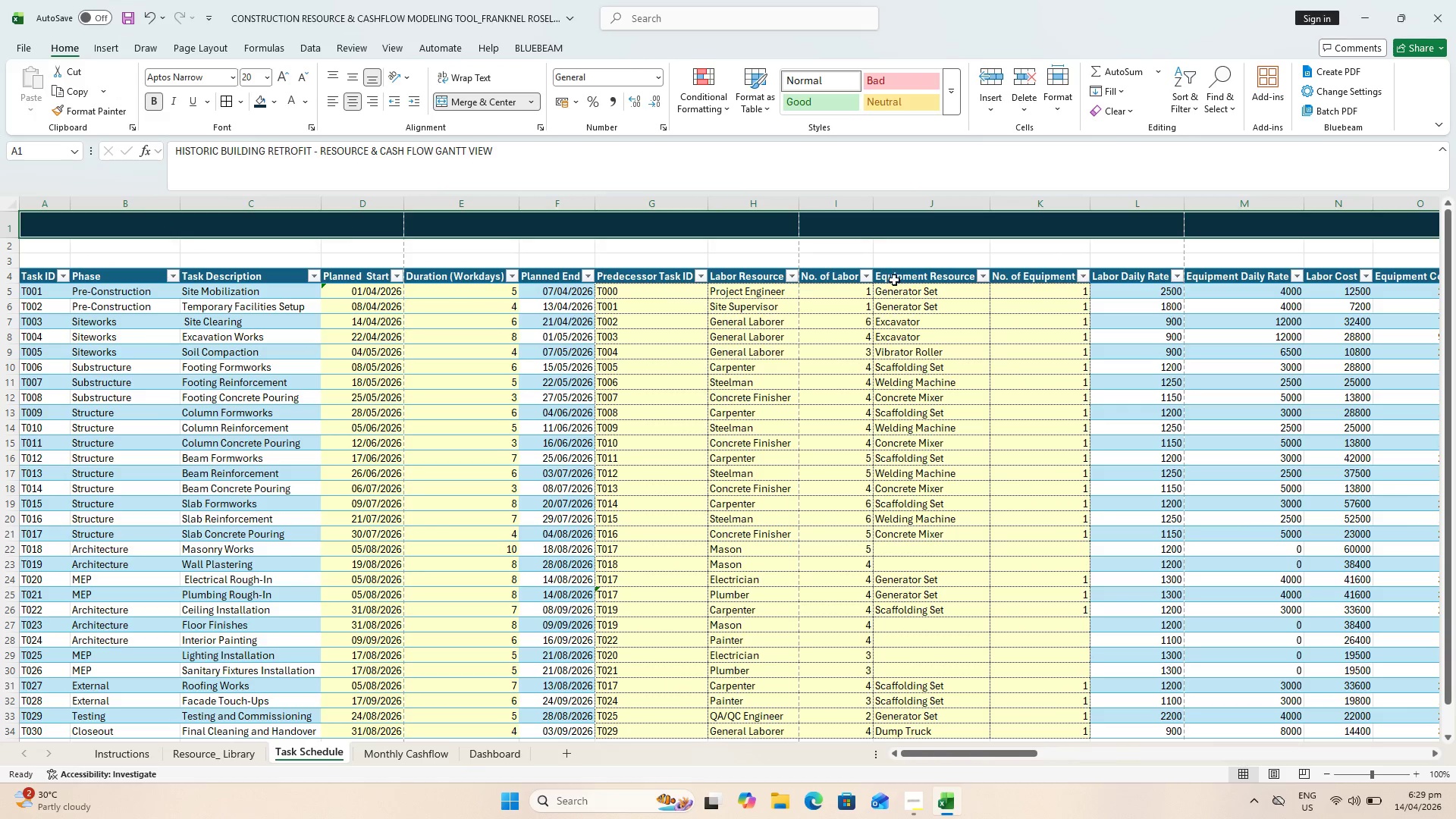 
hold_key(key=ShiftLeft, duration=1.5)
 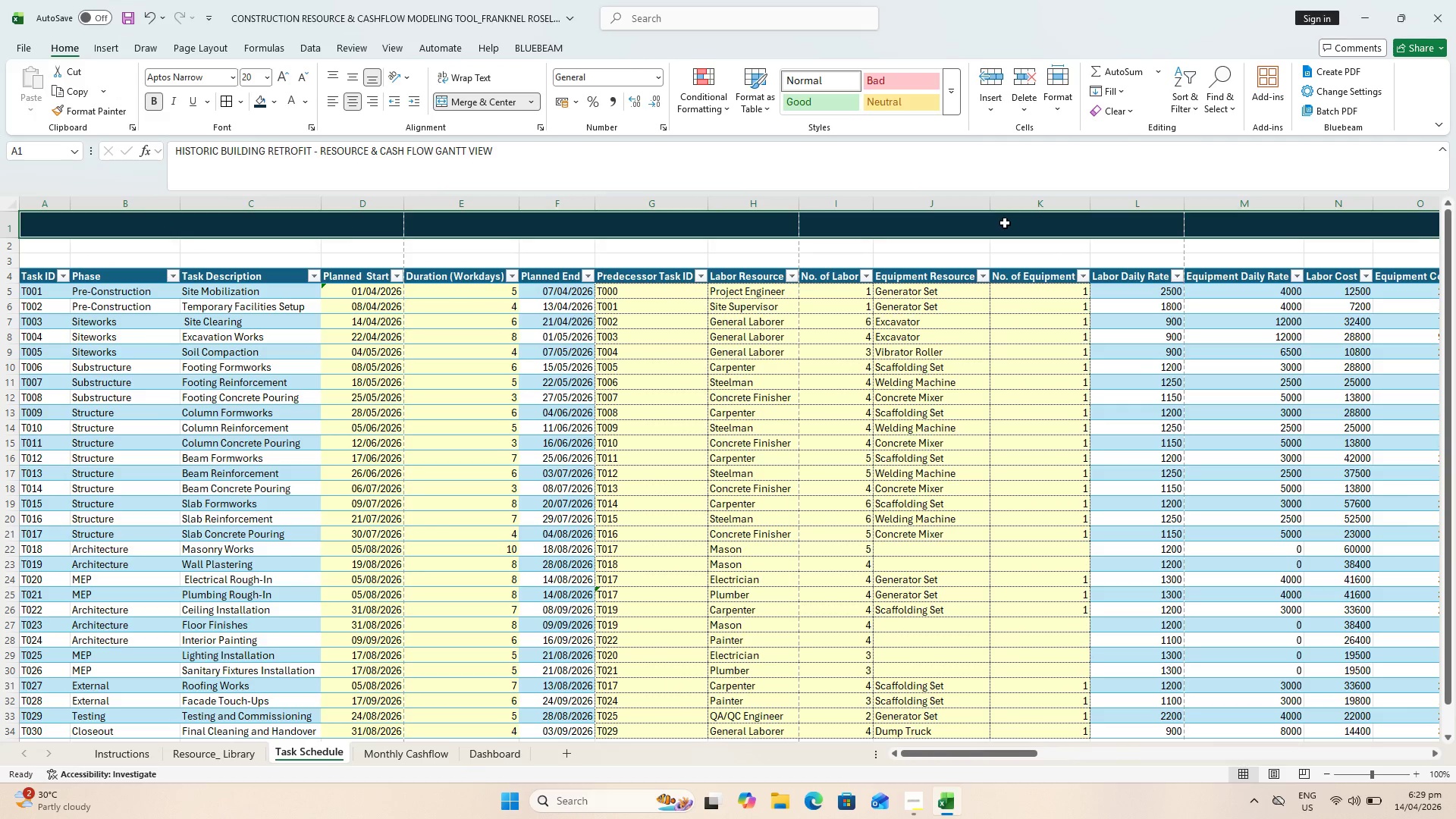 
key(Shift+ShiftLeft)
 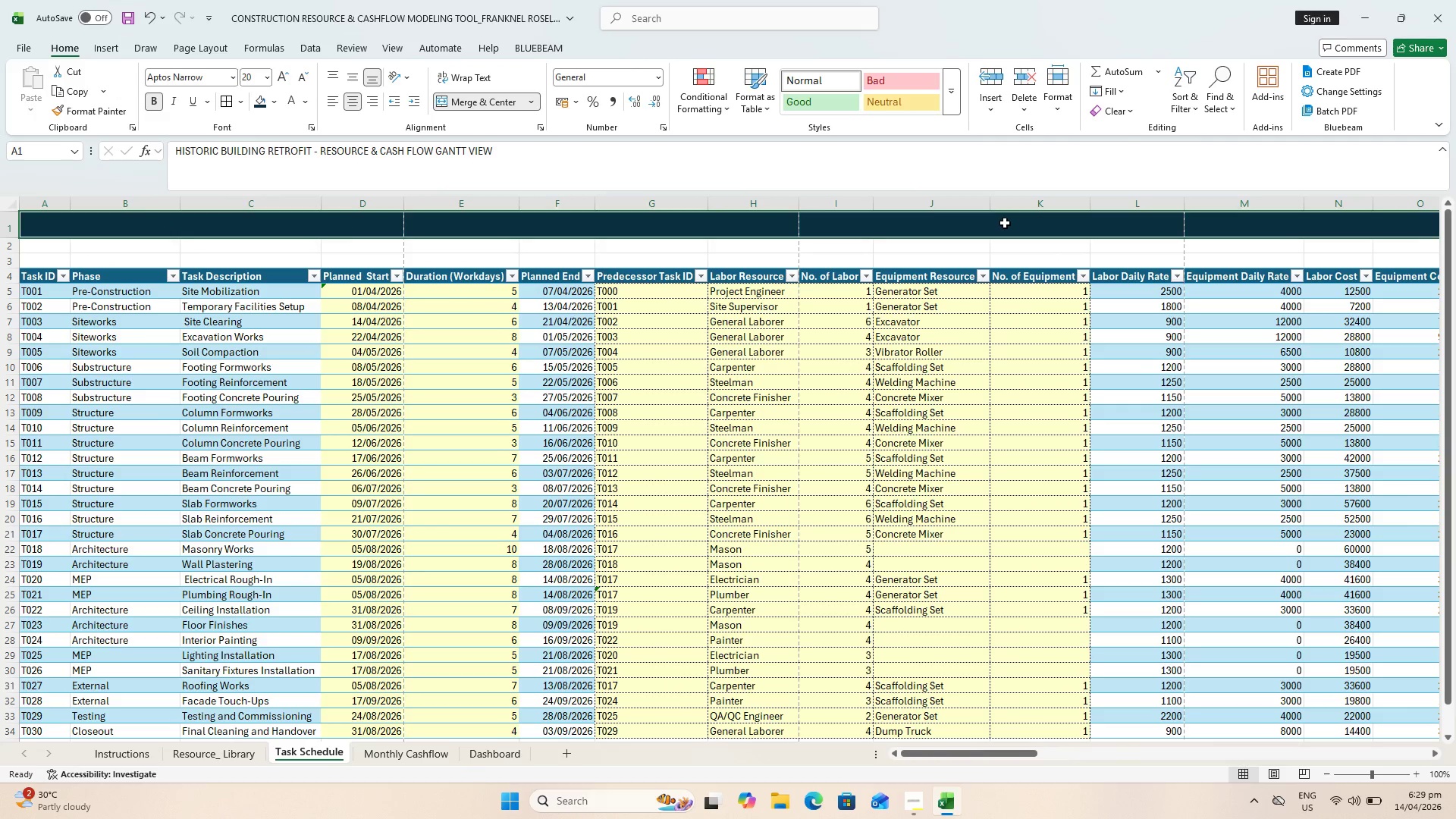 
key(Shift+ShiftLeft)
 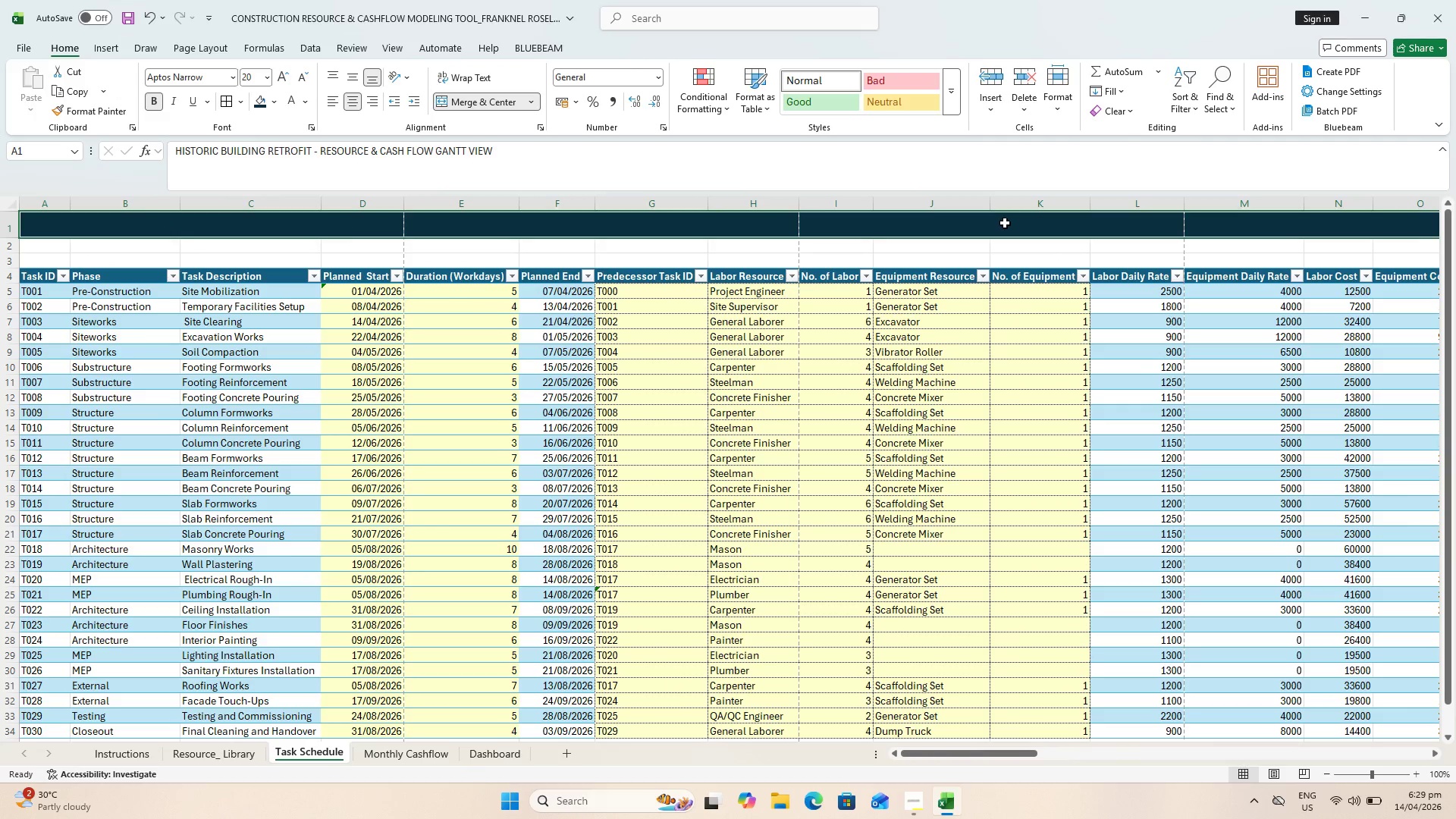 
key(Shift+ShiftLeft)
 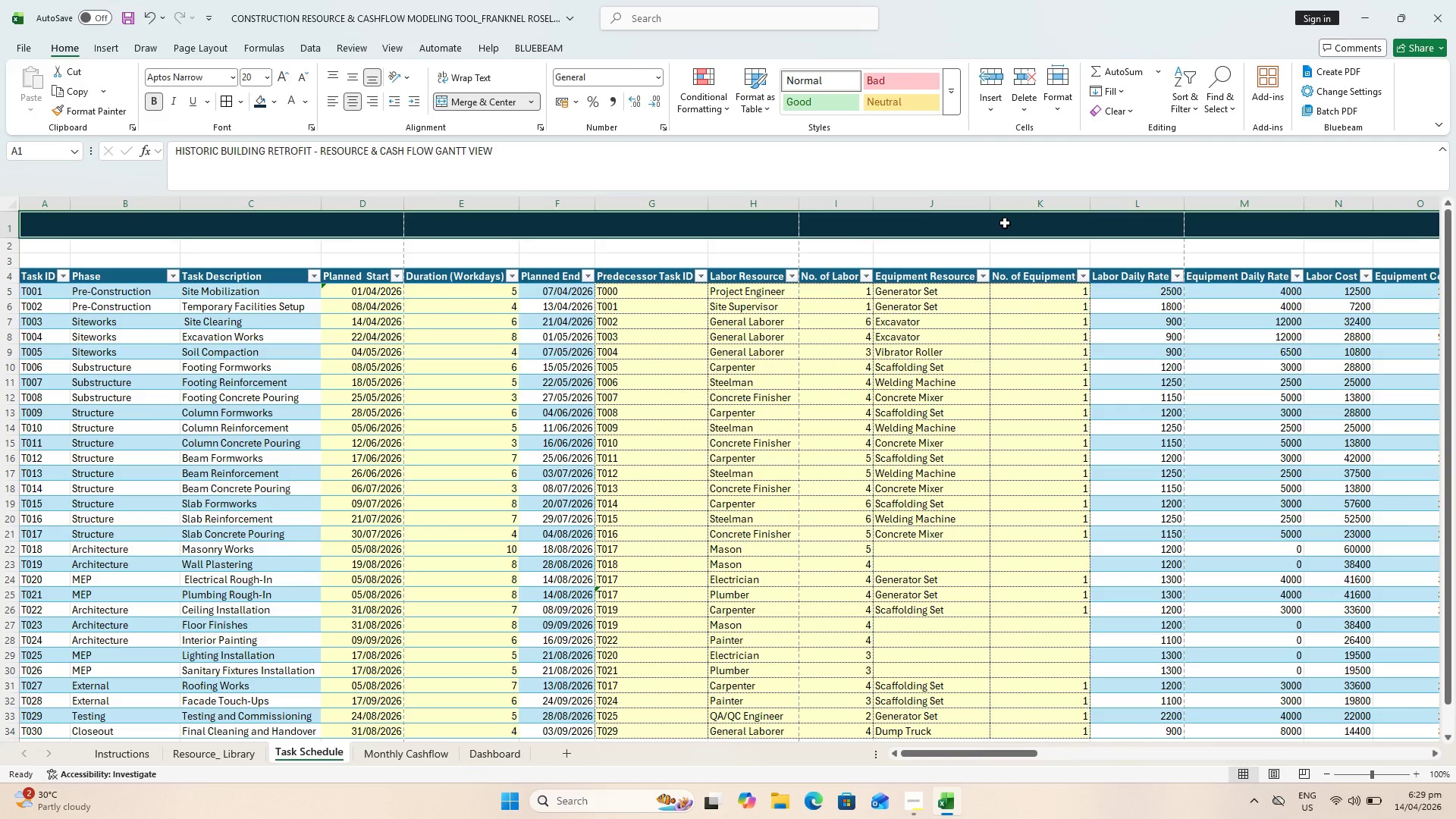 
key(Shift+ShiftLeft)
 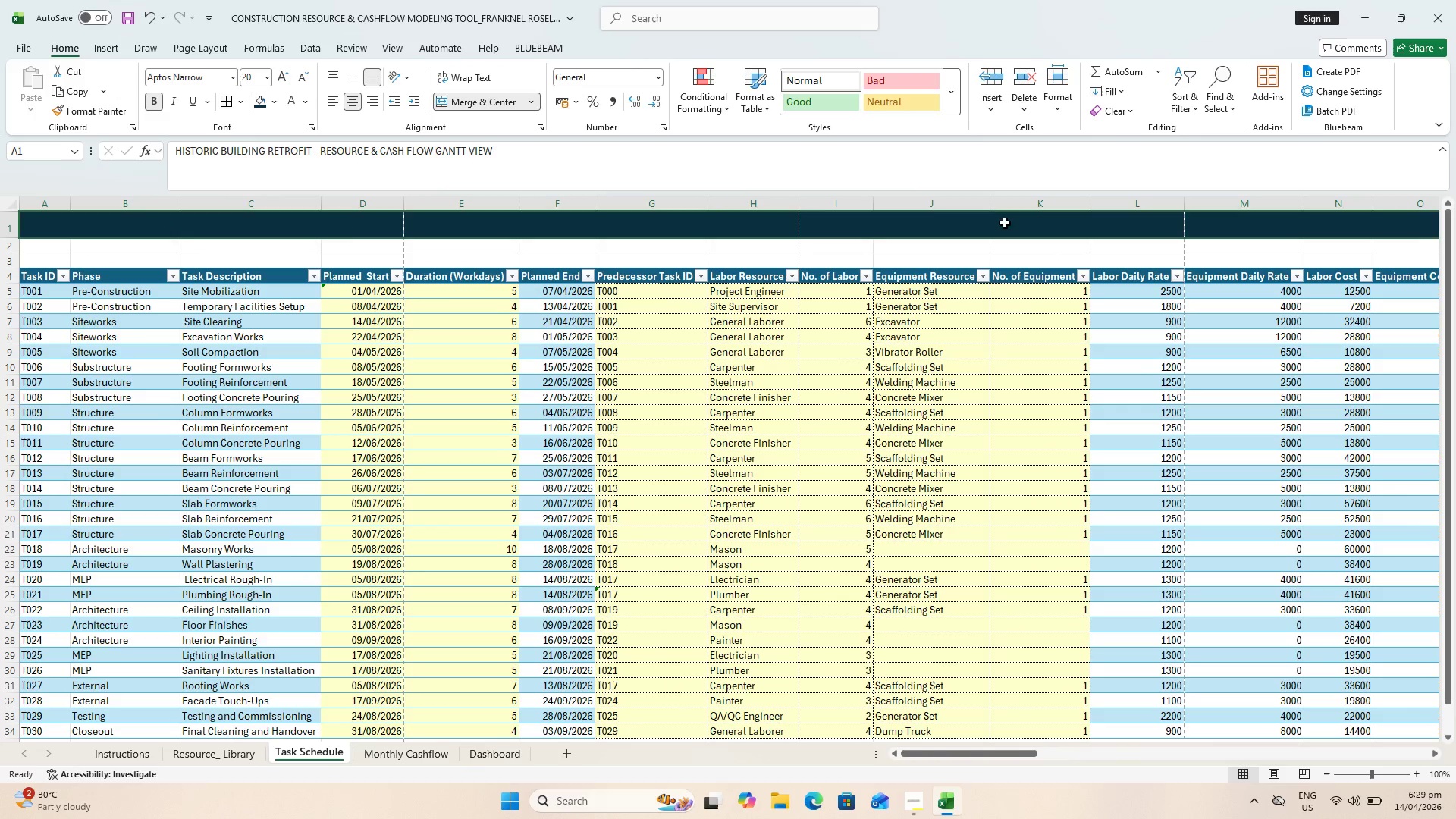 
key(Shift+ShiftLeft)
 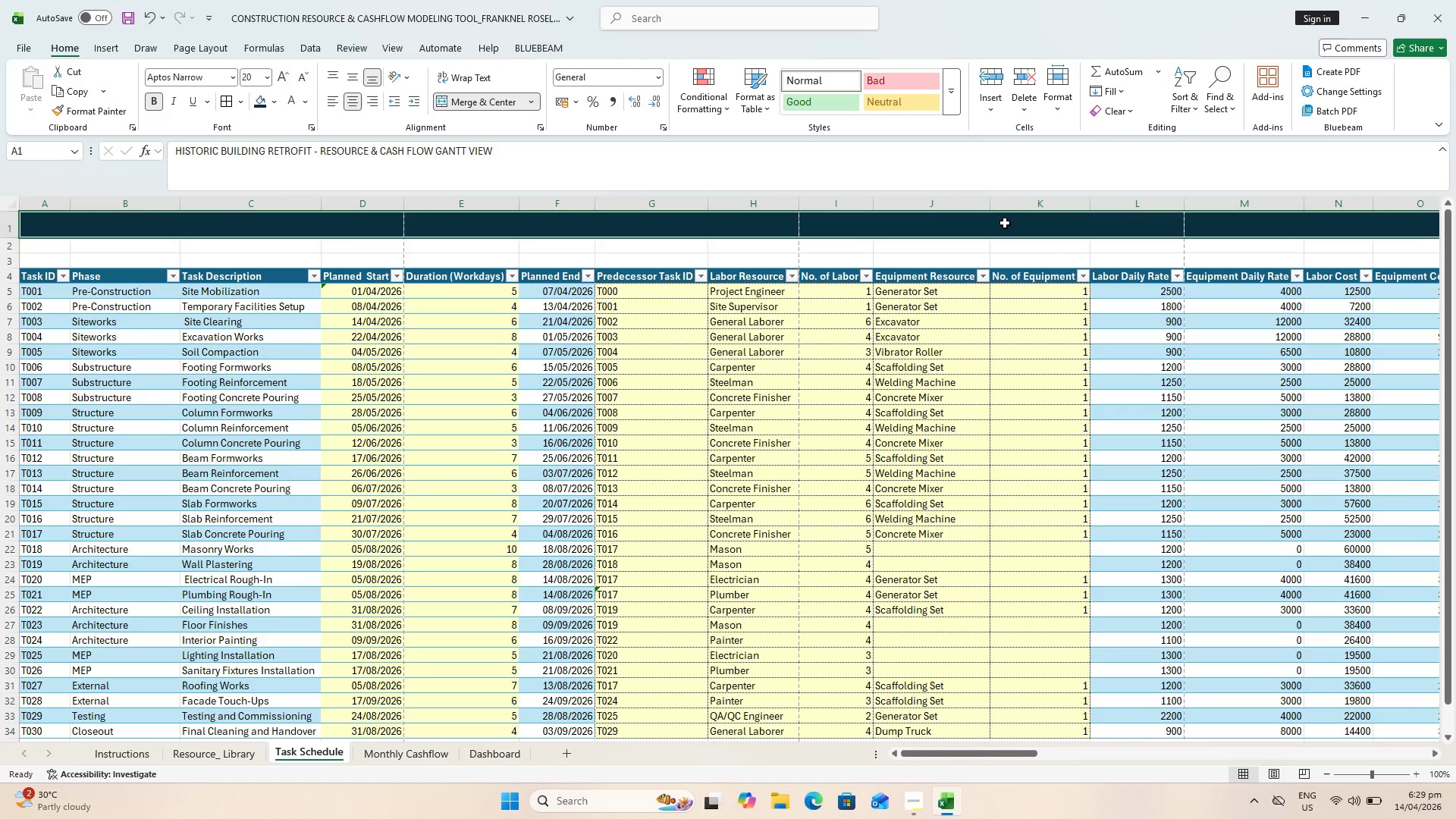 
key(Shift+ShiftLeft)
 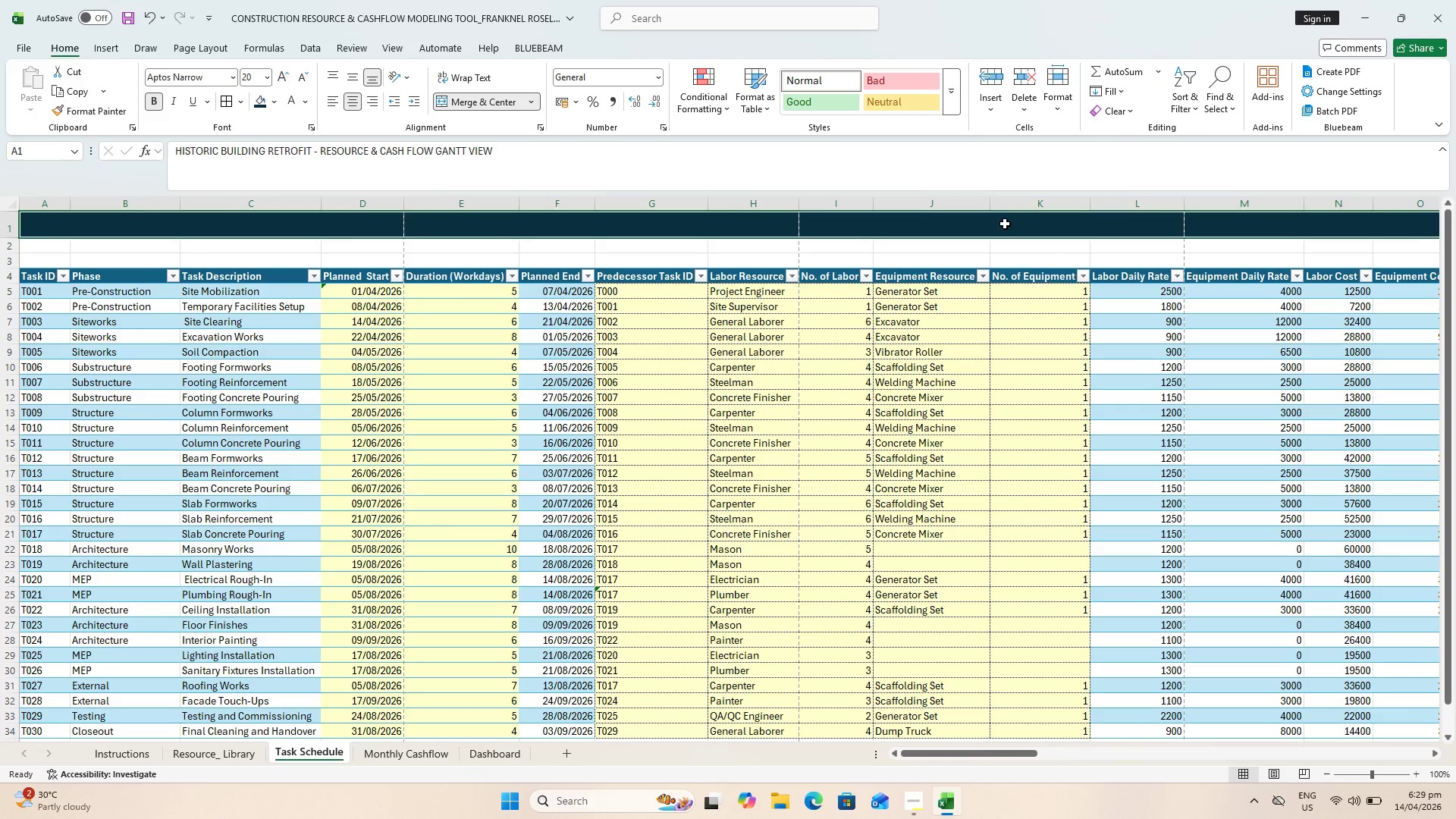 
key(Shift+ShiftLeft)
 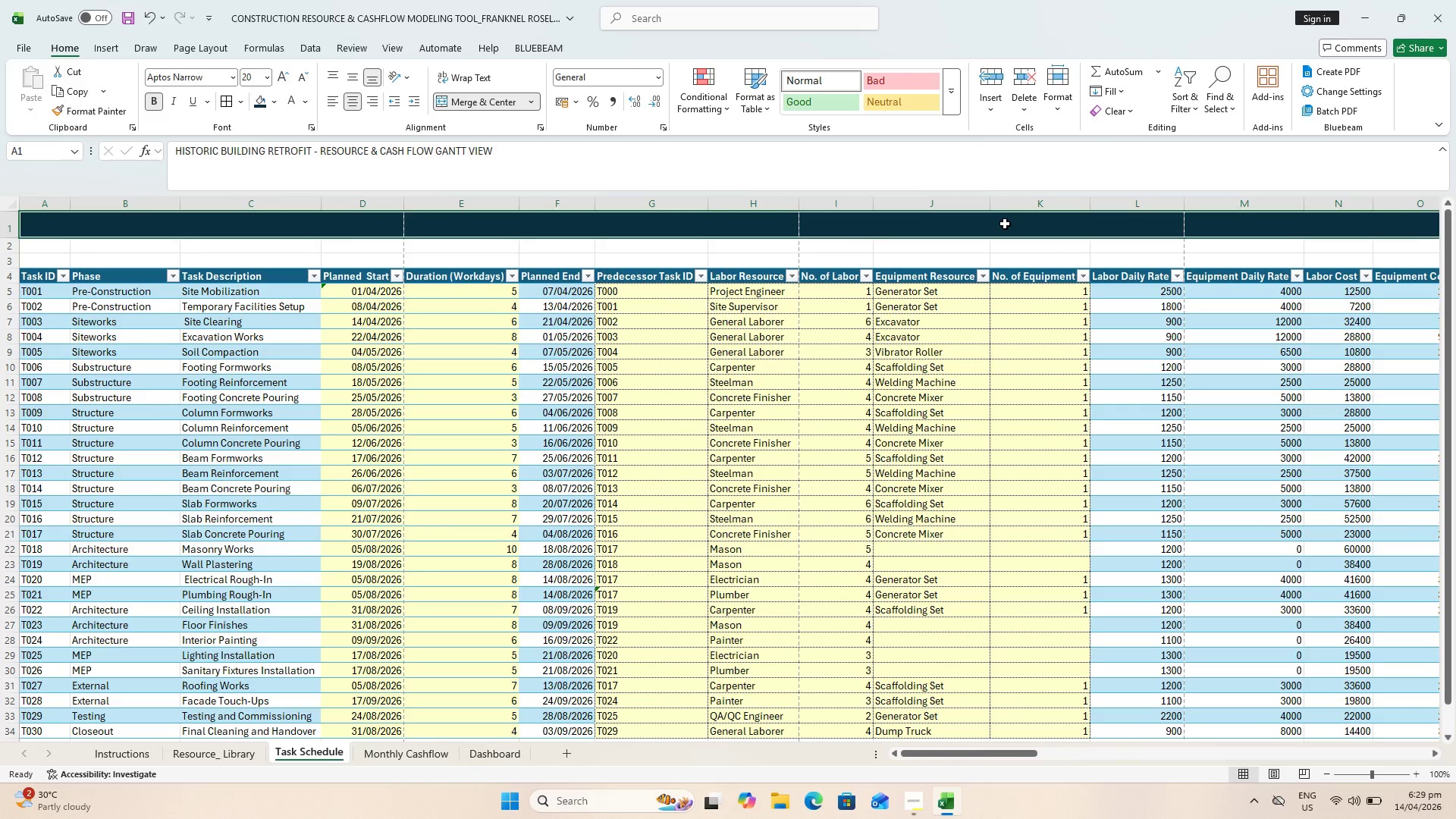 
key(Shift+ShiftLeft)
 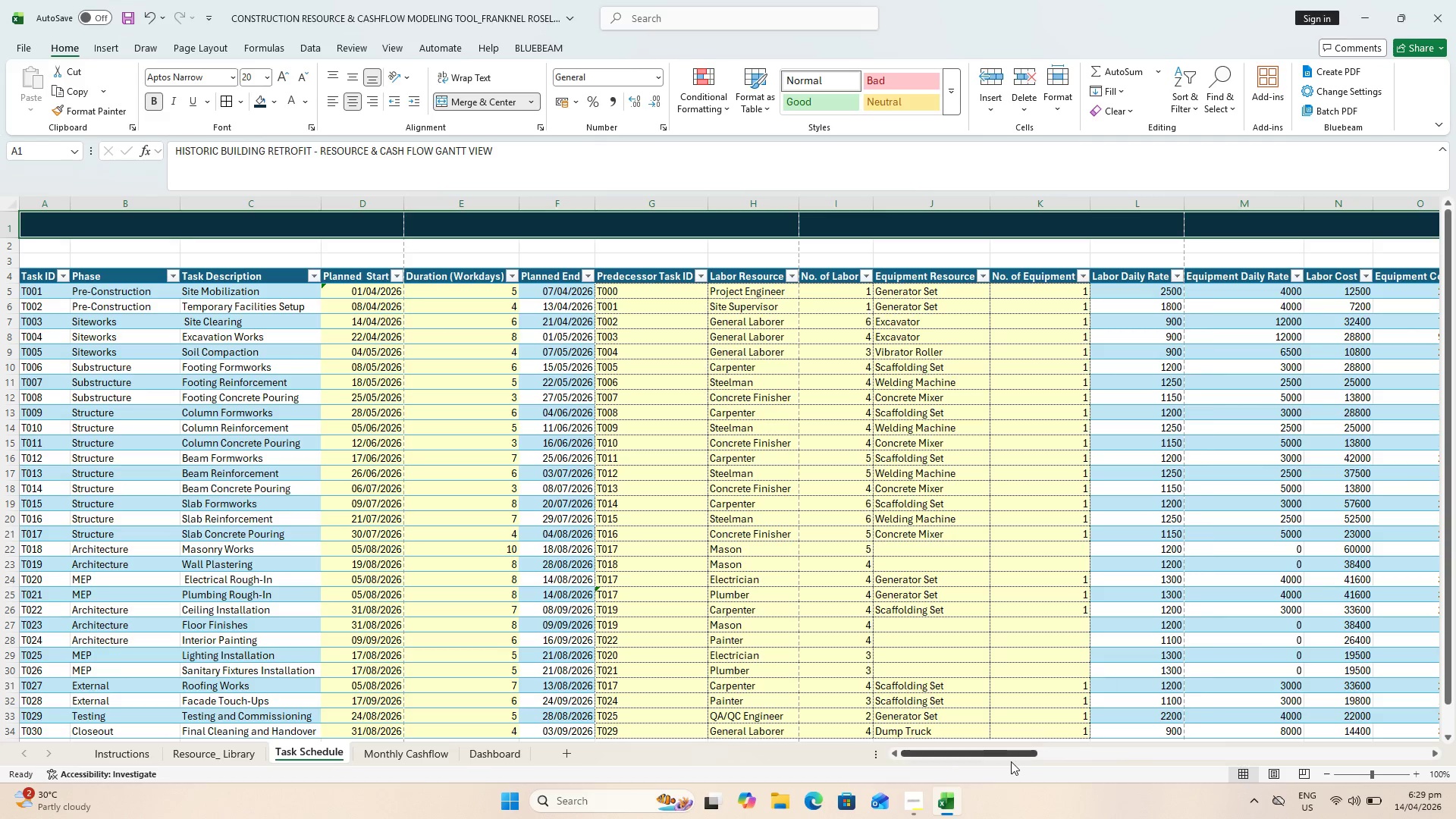 
left_click_drag(start_coordinate=[1008, 758], to_coordinate=[1056, 737])
 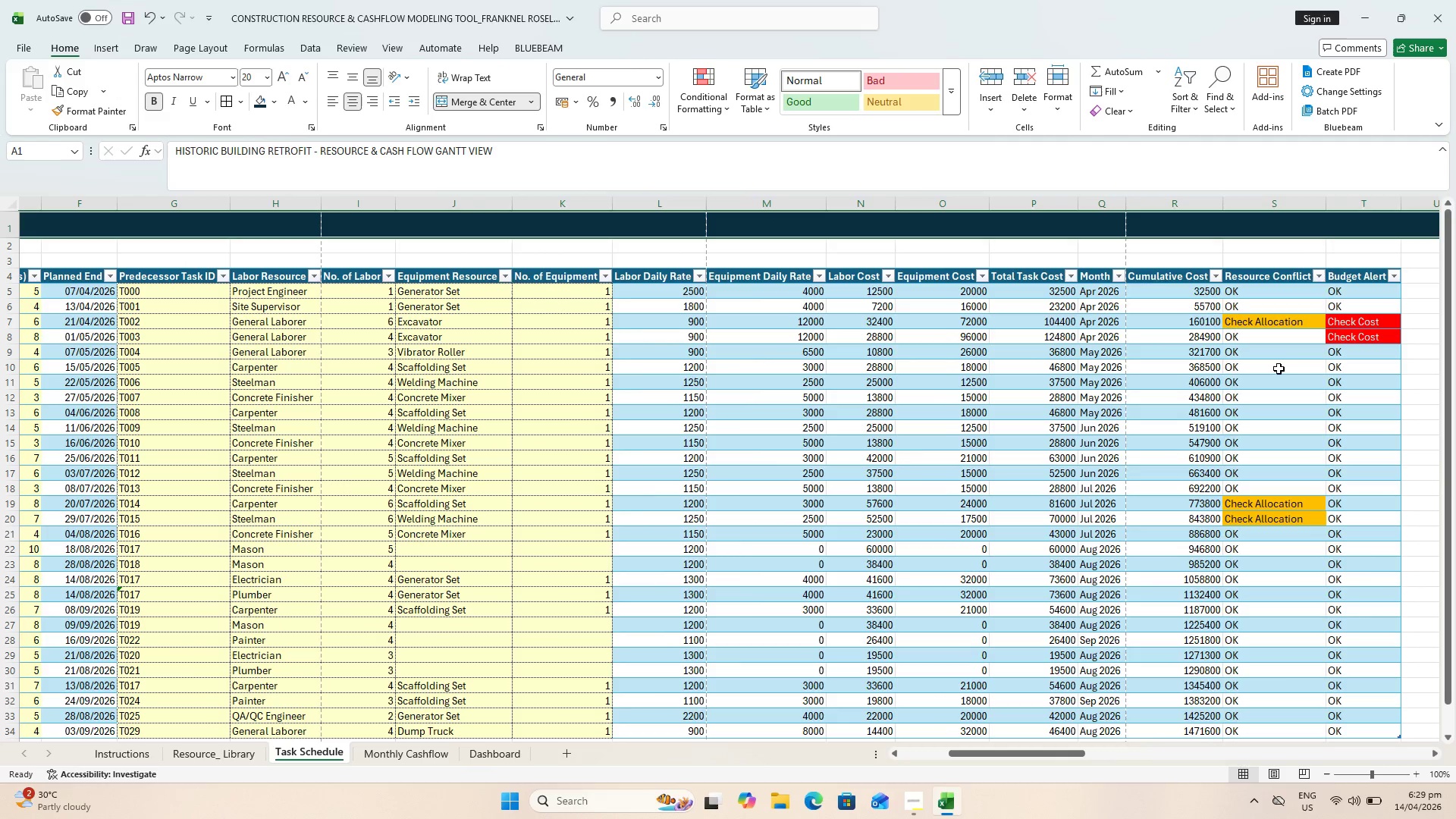 
hold_key(key=ShiftLeft, duration=0.66)
left_click([1340, 225])
 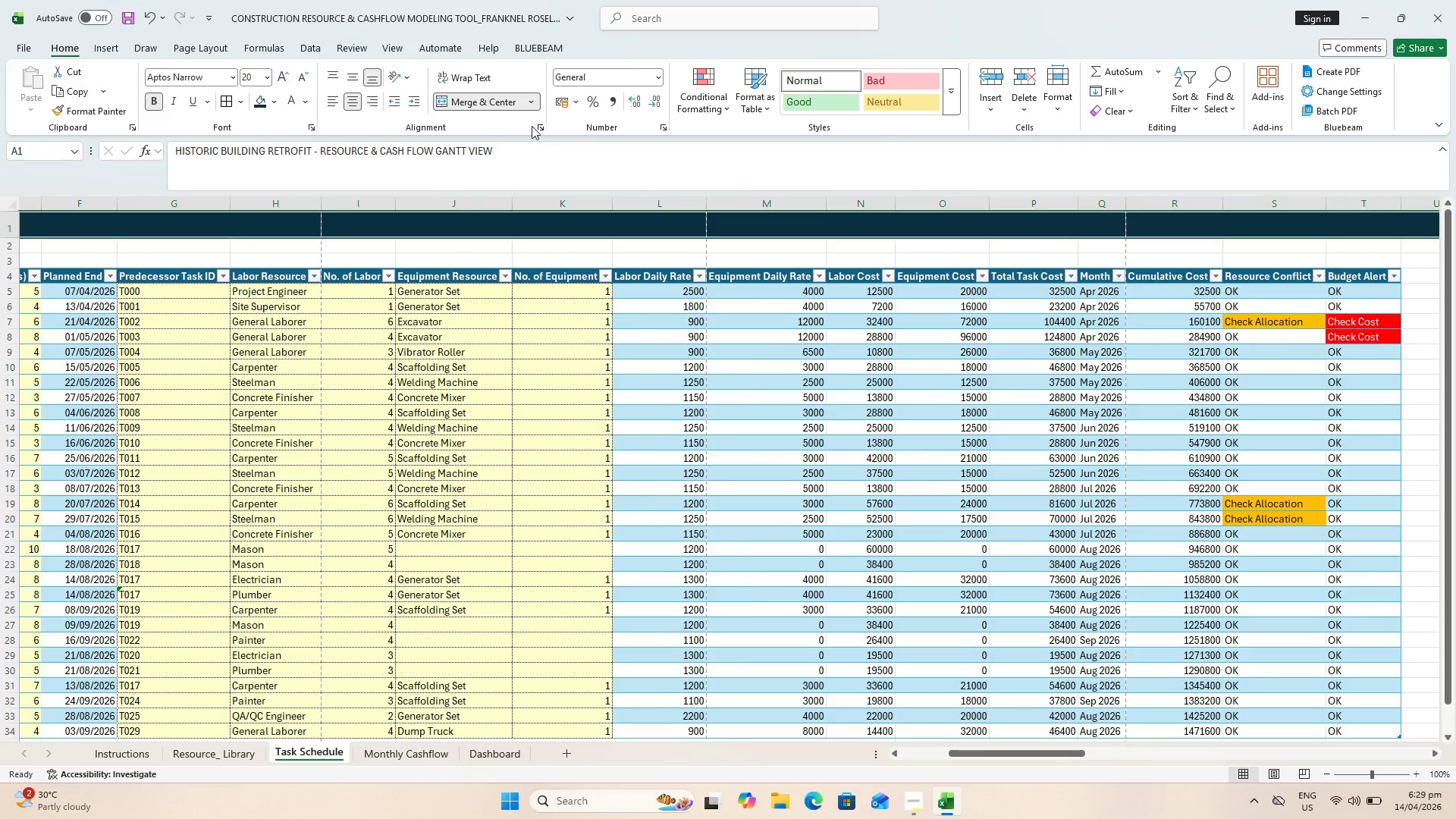 
left_click([495, 105])
 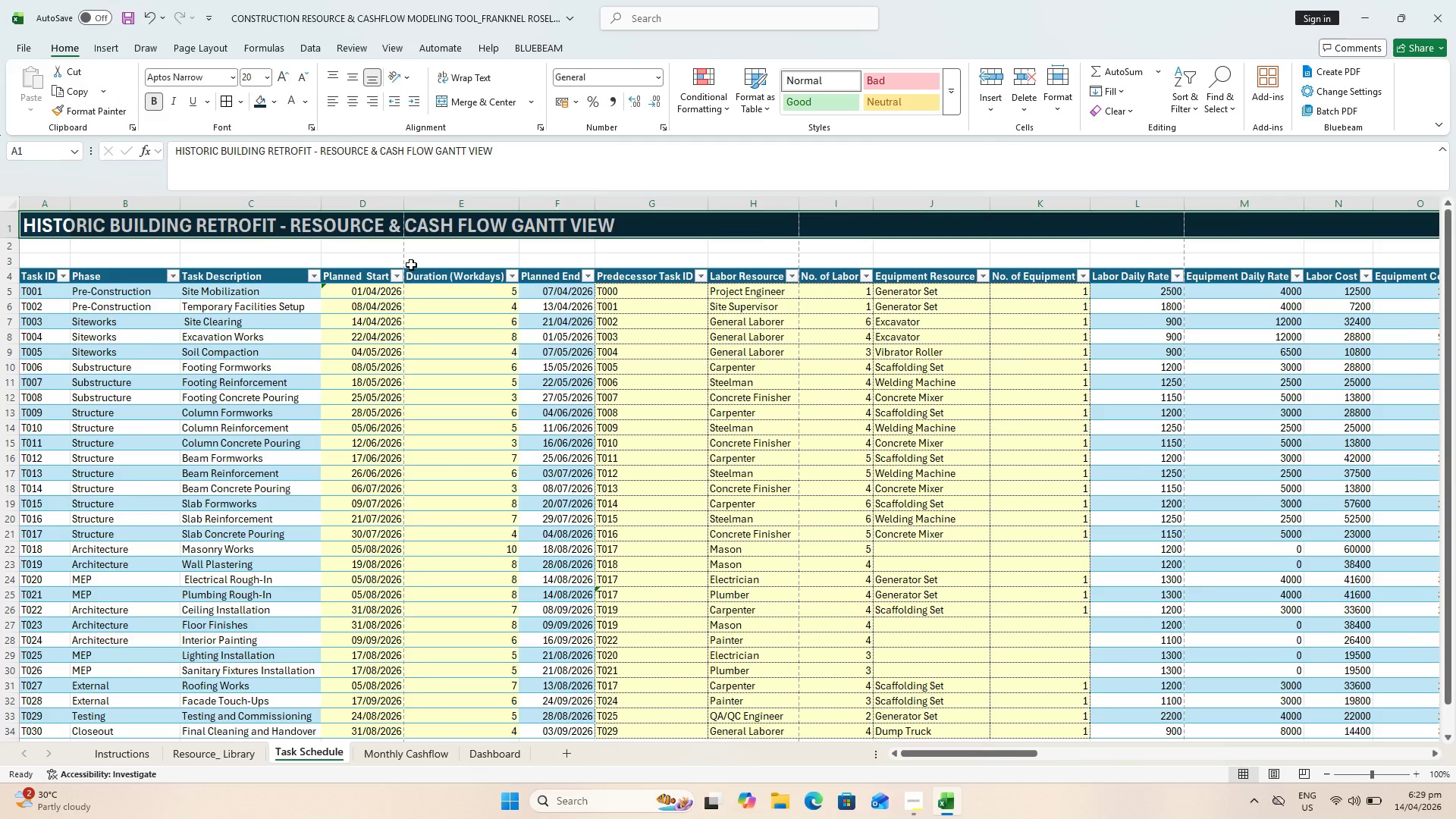 
left_click([259, 235])
 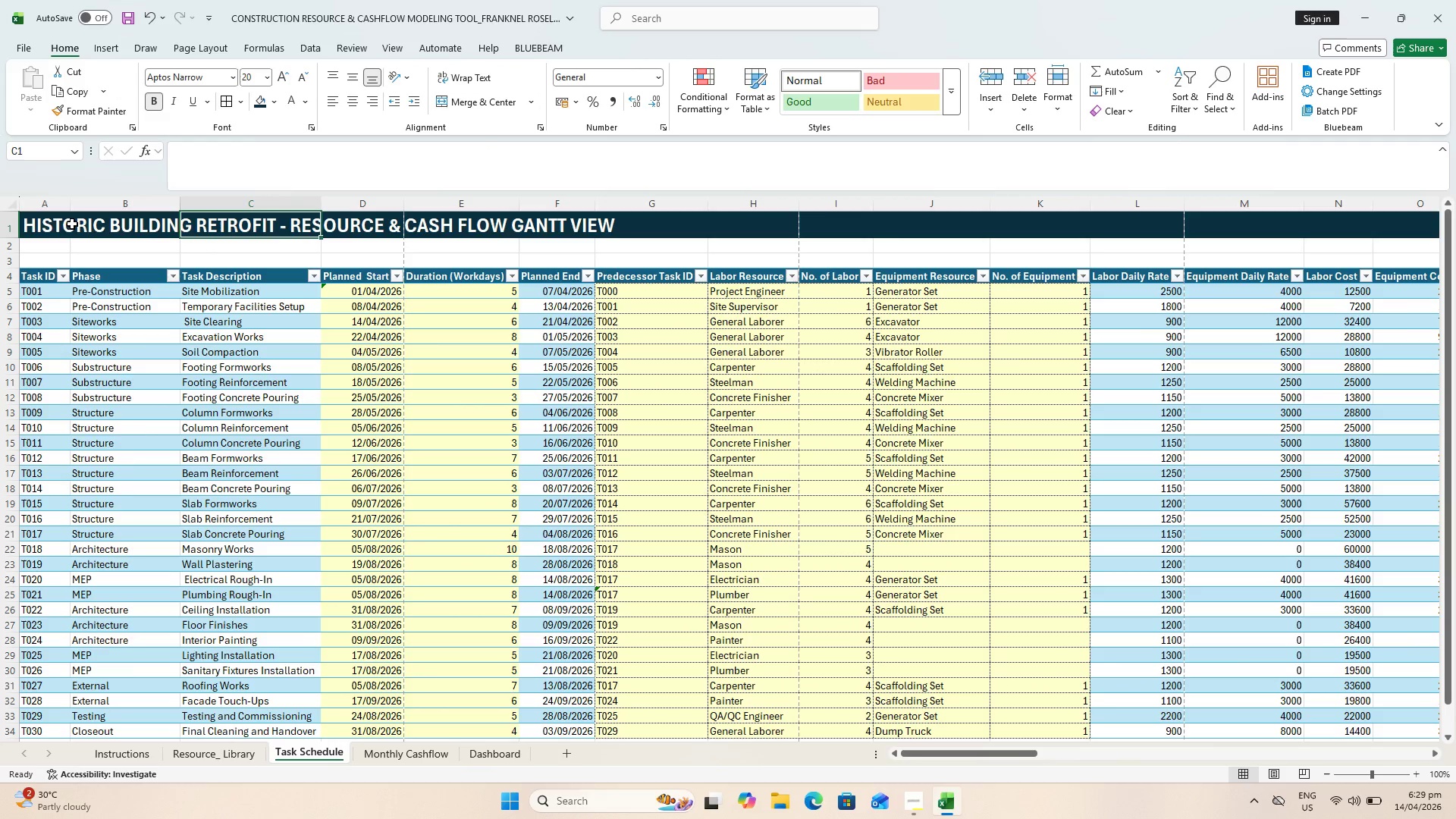 
left_click([44, 226])
 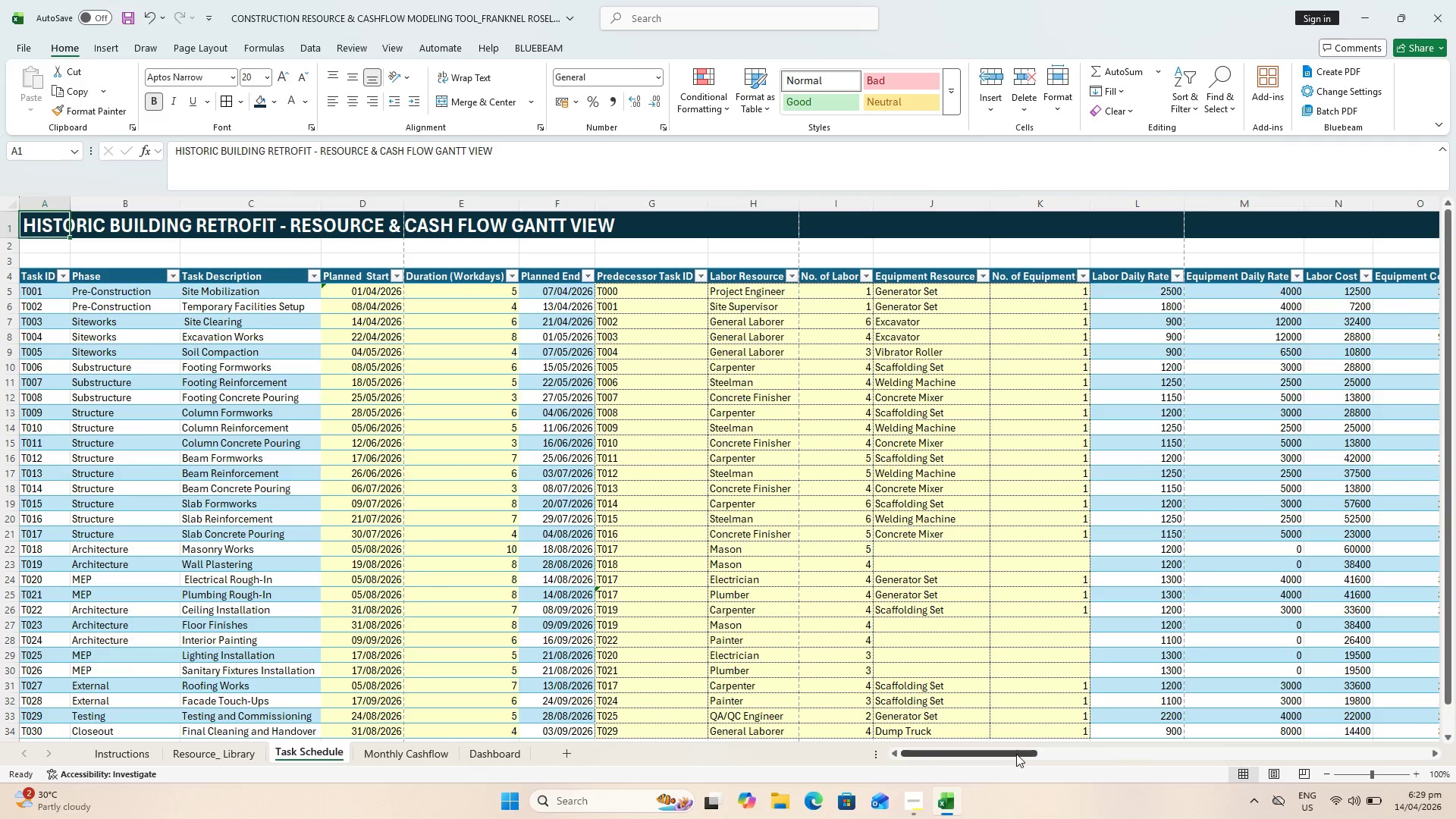 
left_click_drag(start_coordinate=[1012, 757], to_coordinate=[1103, 748])
 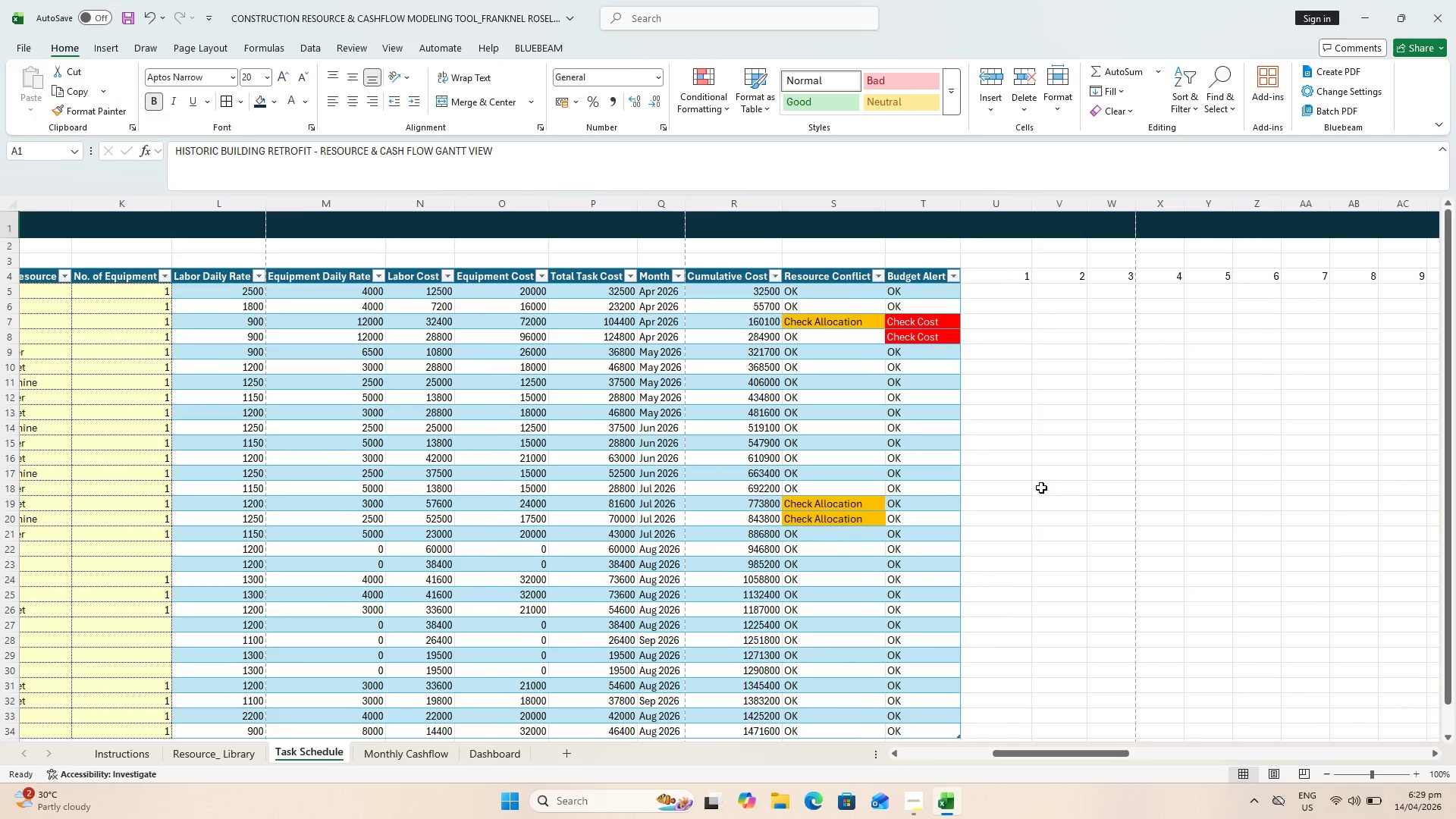 
hold_key(key=ShiftLeft, duration=0.77)
left_click([925, 234])
 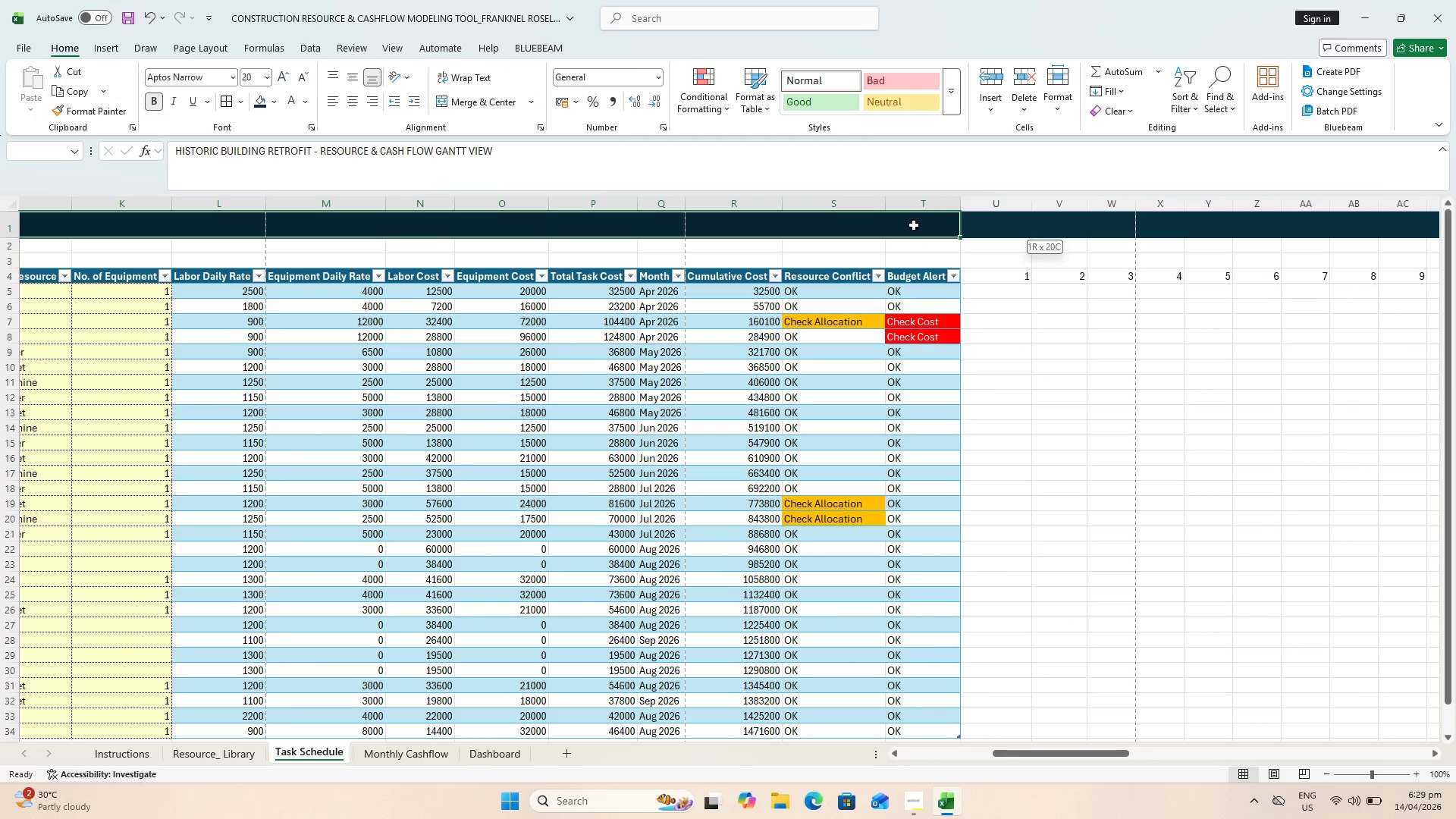 
wait(9.98)
 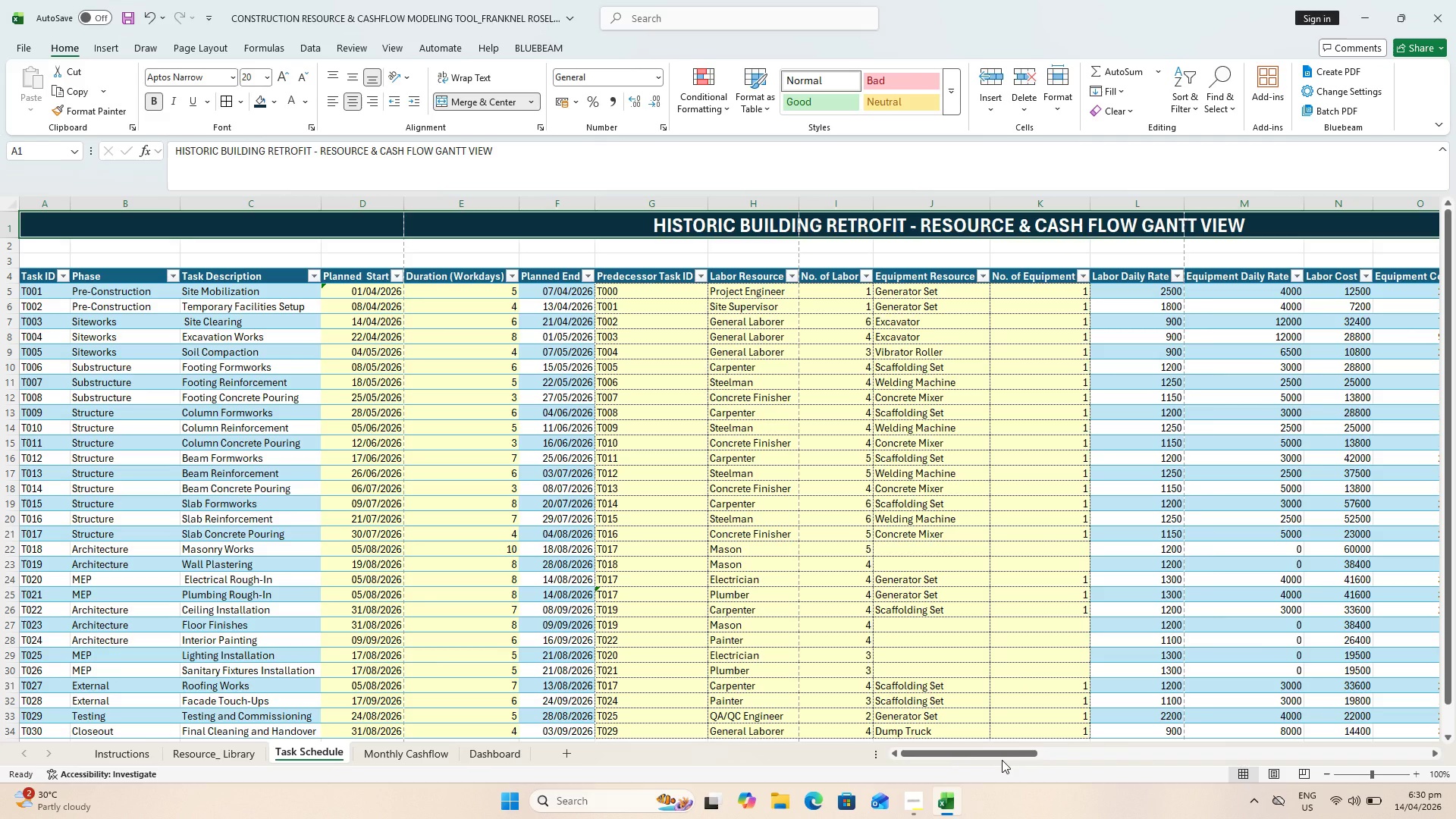 
key(Control+S)
 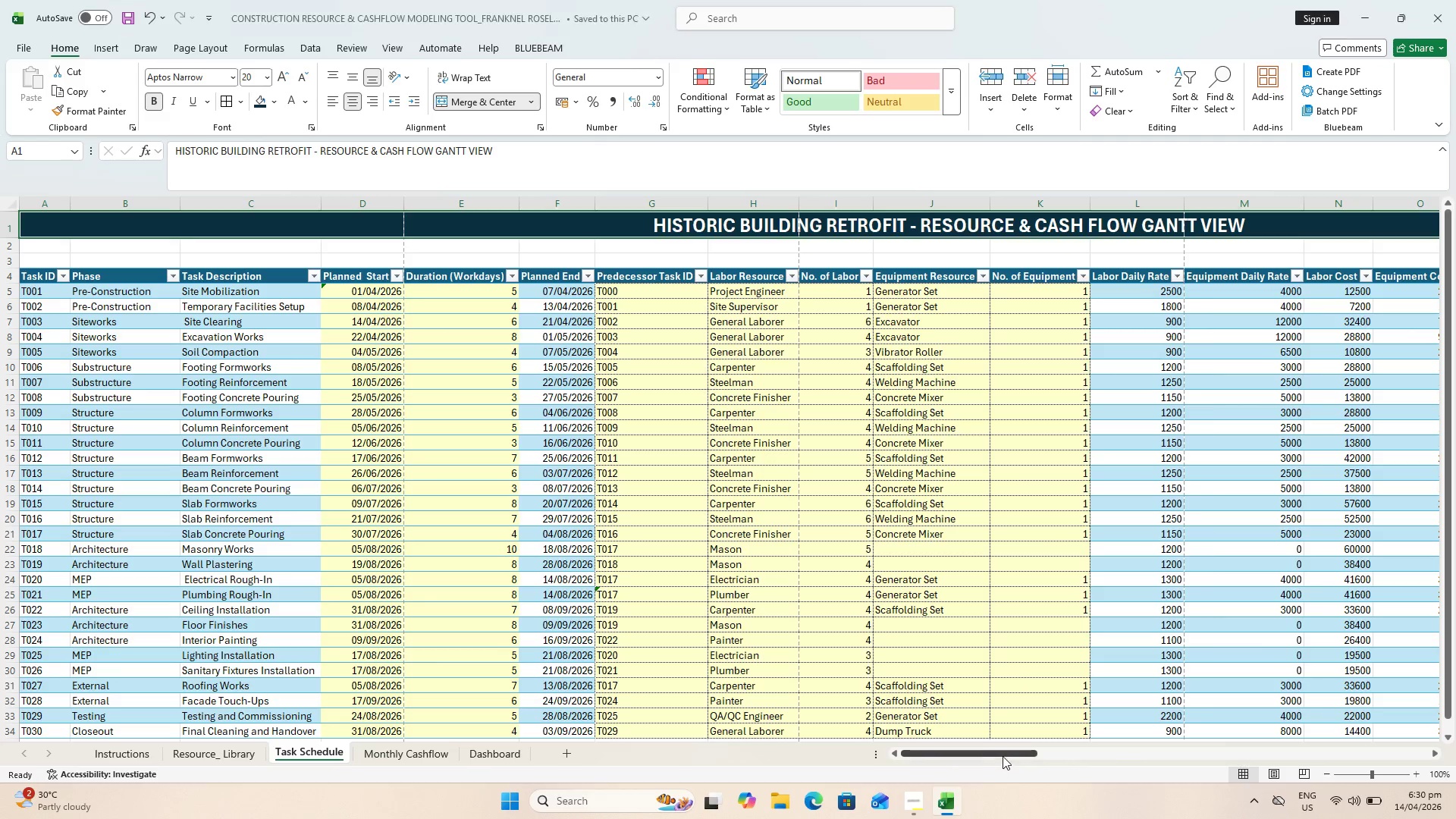 
left_click_drag(start_coordinate=[1003, 755], to_coordinate=[1125, 743])
 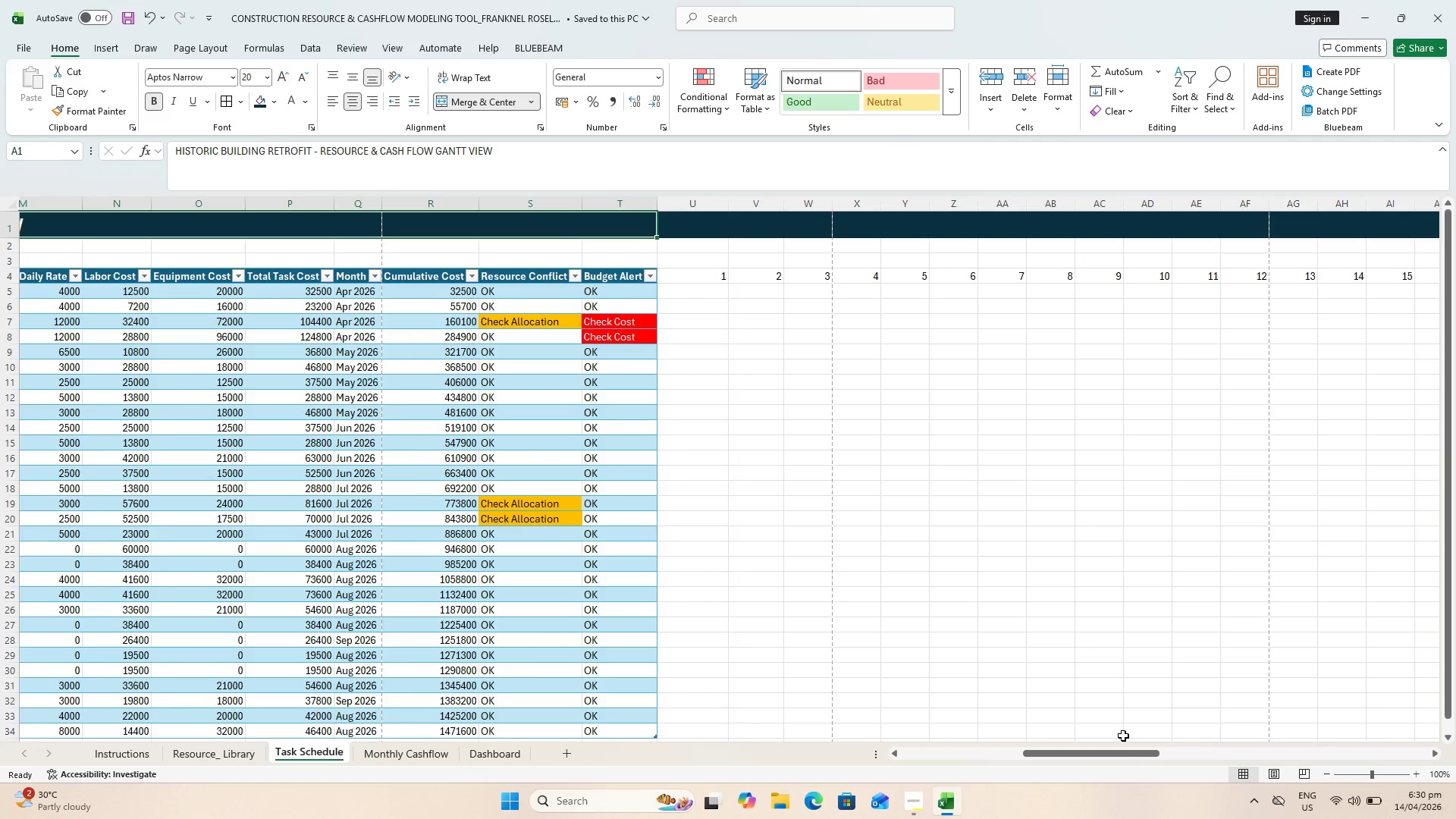 
wait(10.36)
 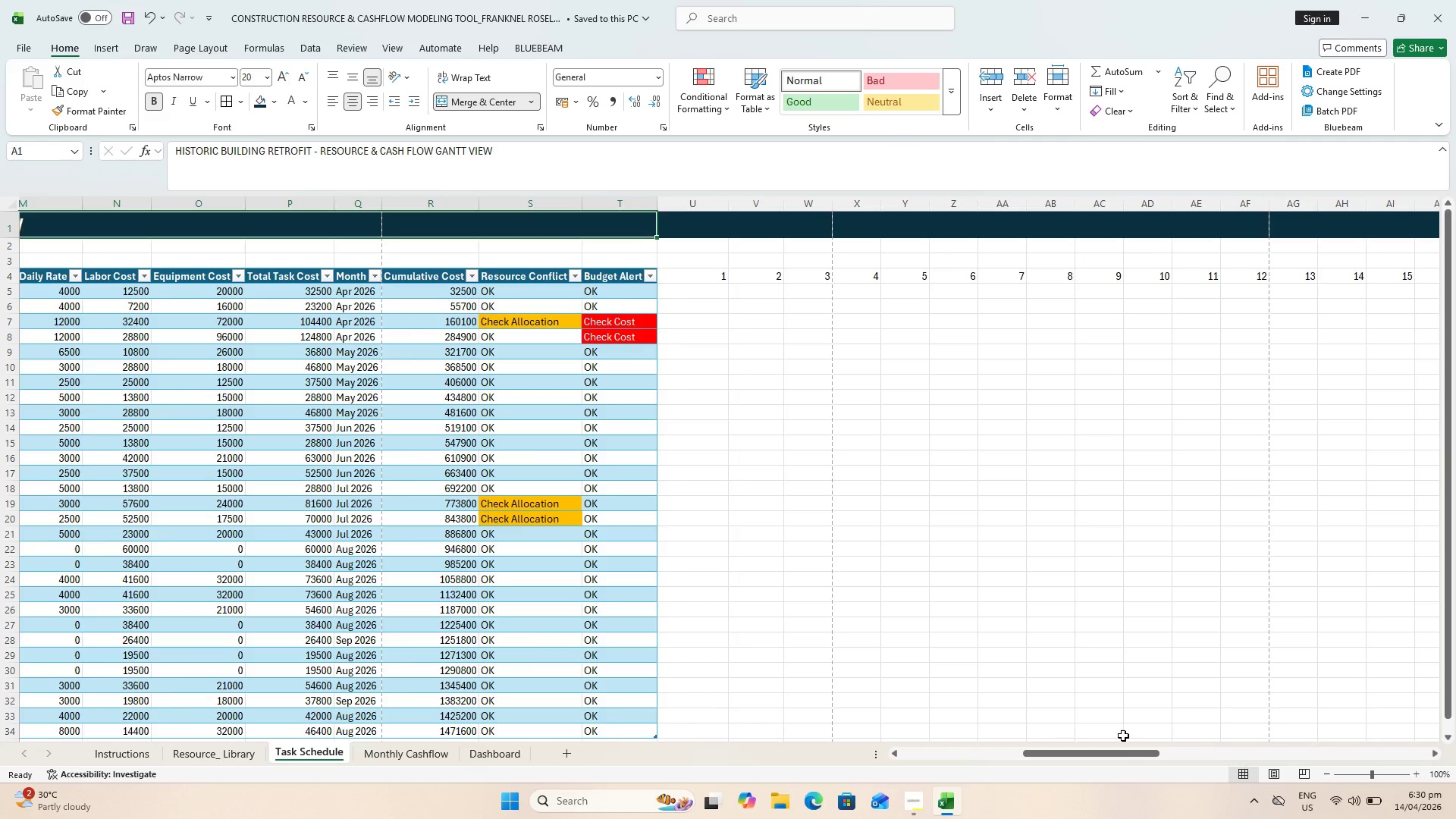 
type(=TEXT()
 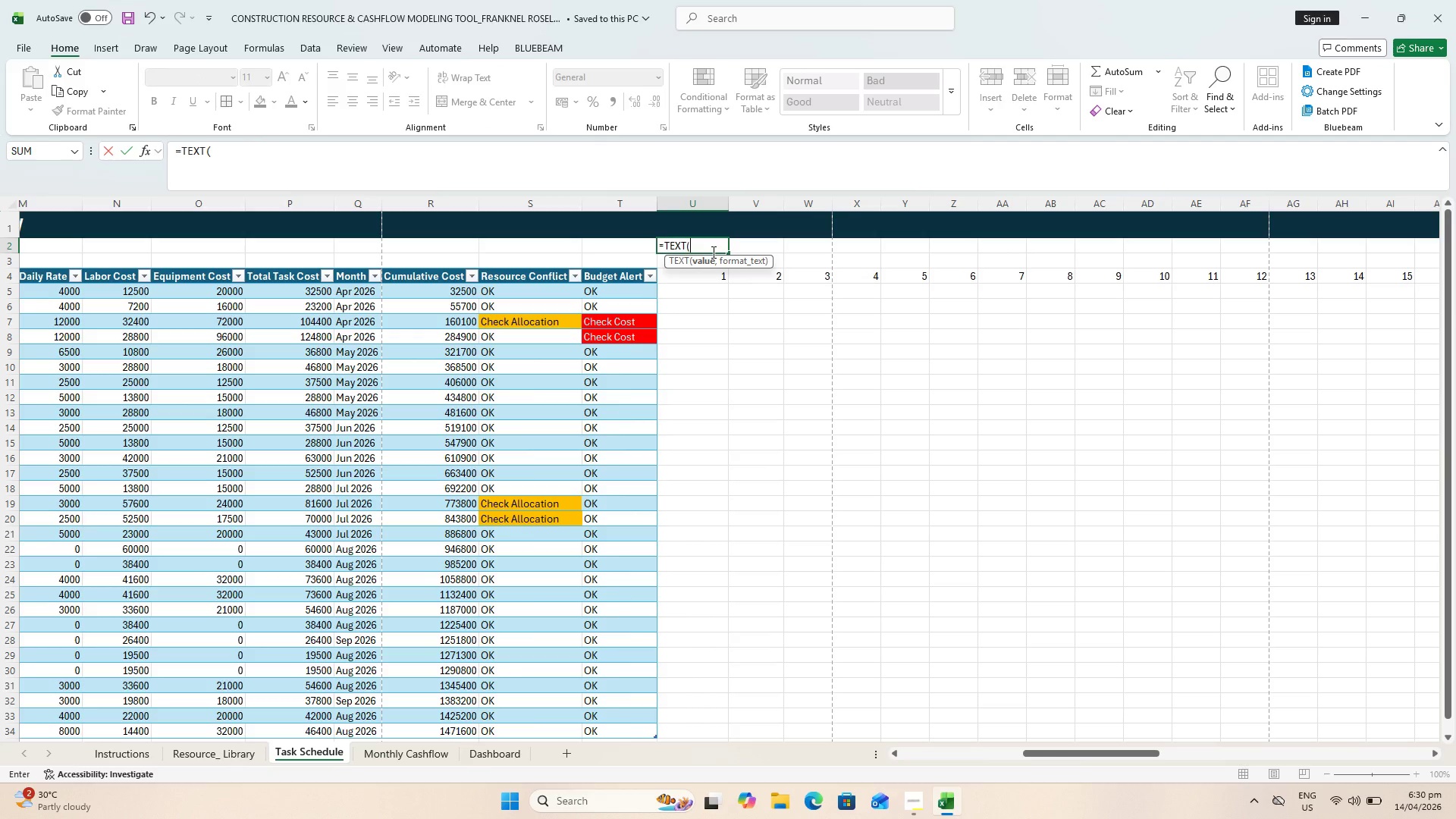 
wait(25.2)
 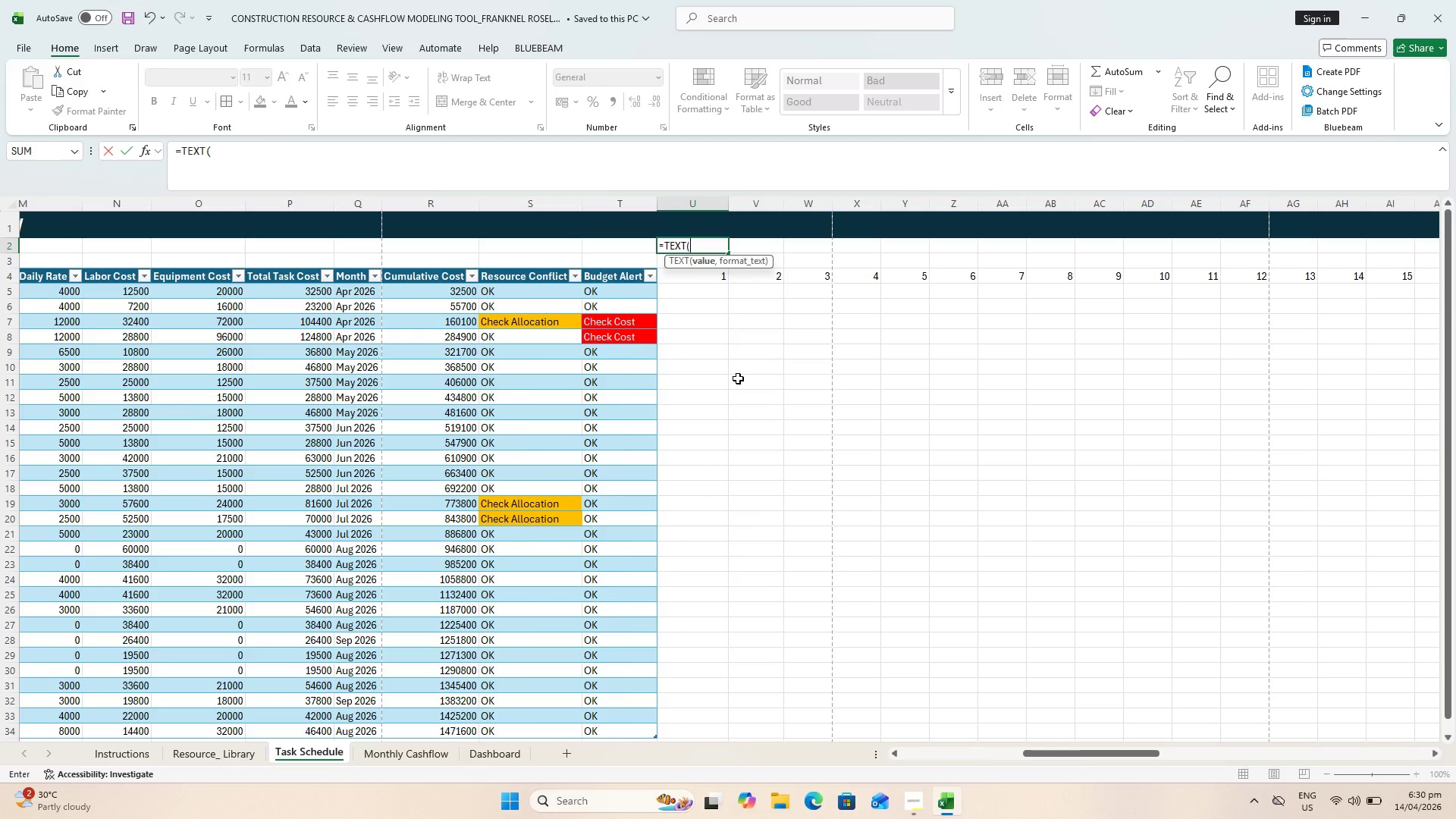 
type(U2)
 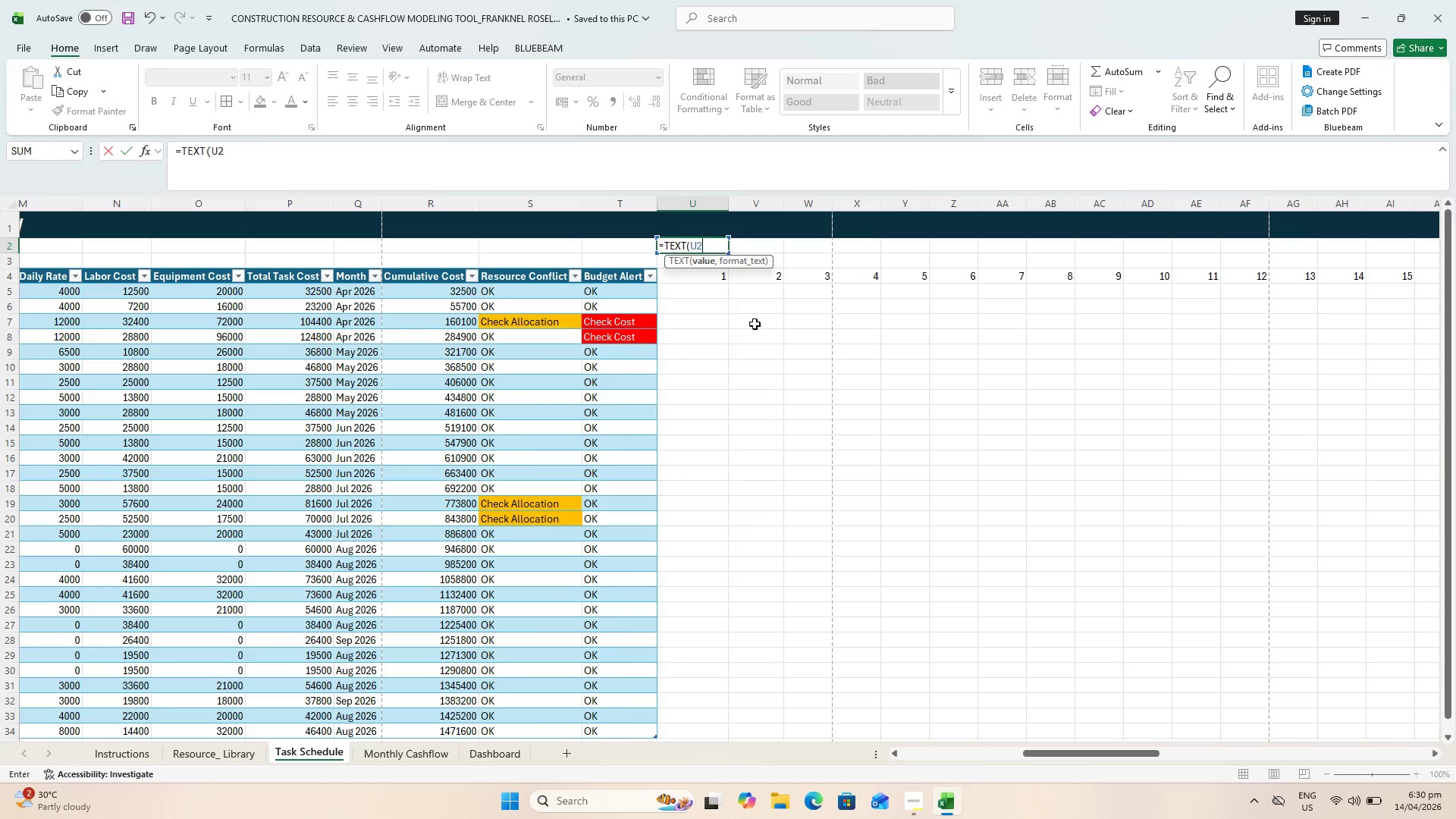 
wait(10.09)
 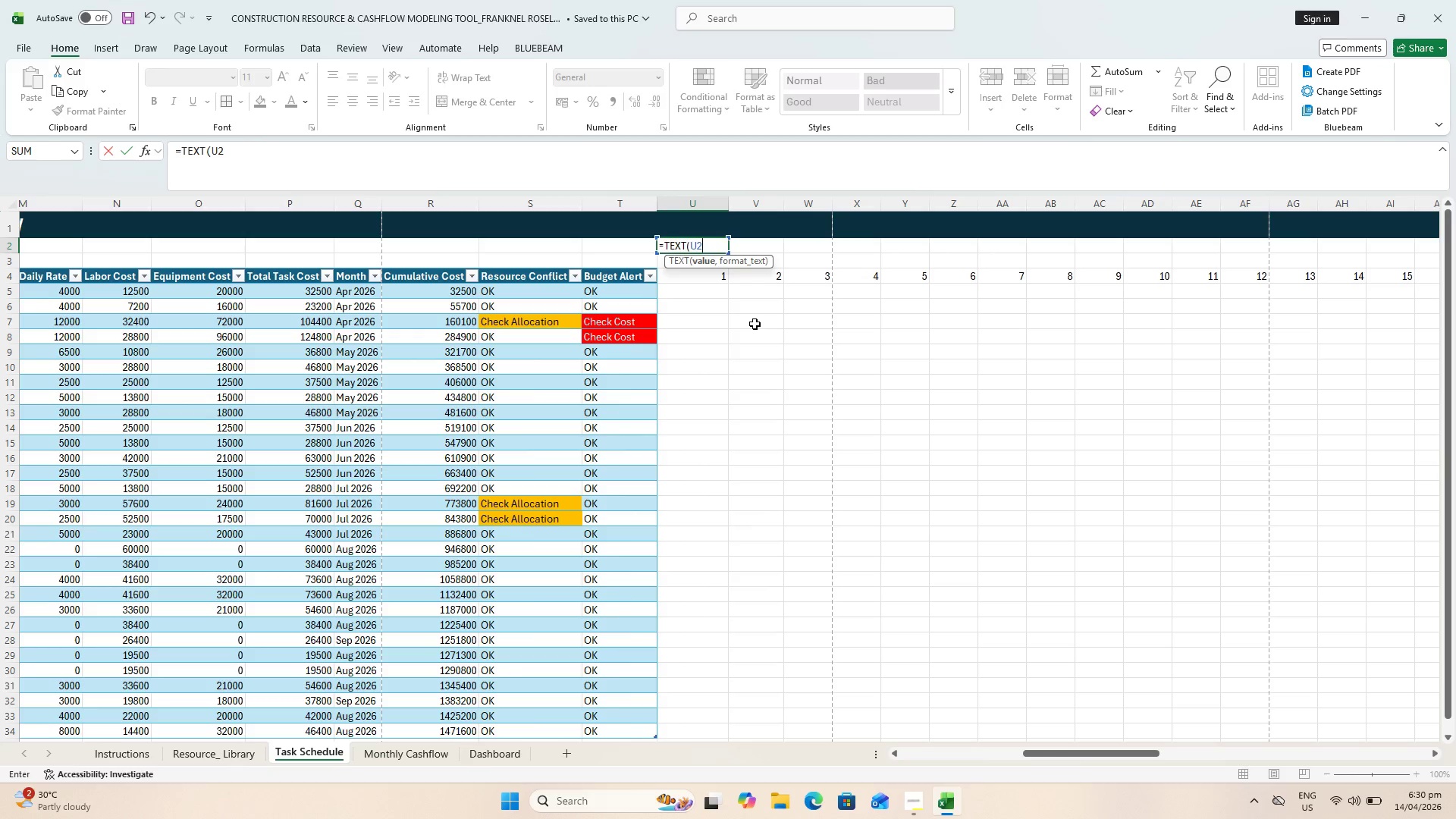 
type(, "MMM)
key(Backspace)
key(Backspace)
key(Backspace)
type(mmm yyyy"))
 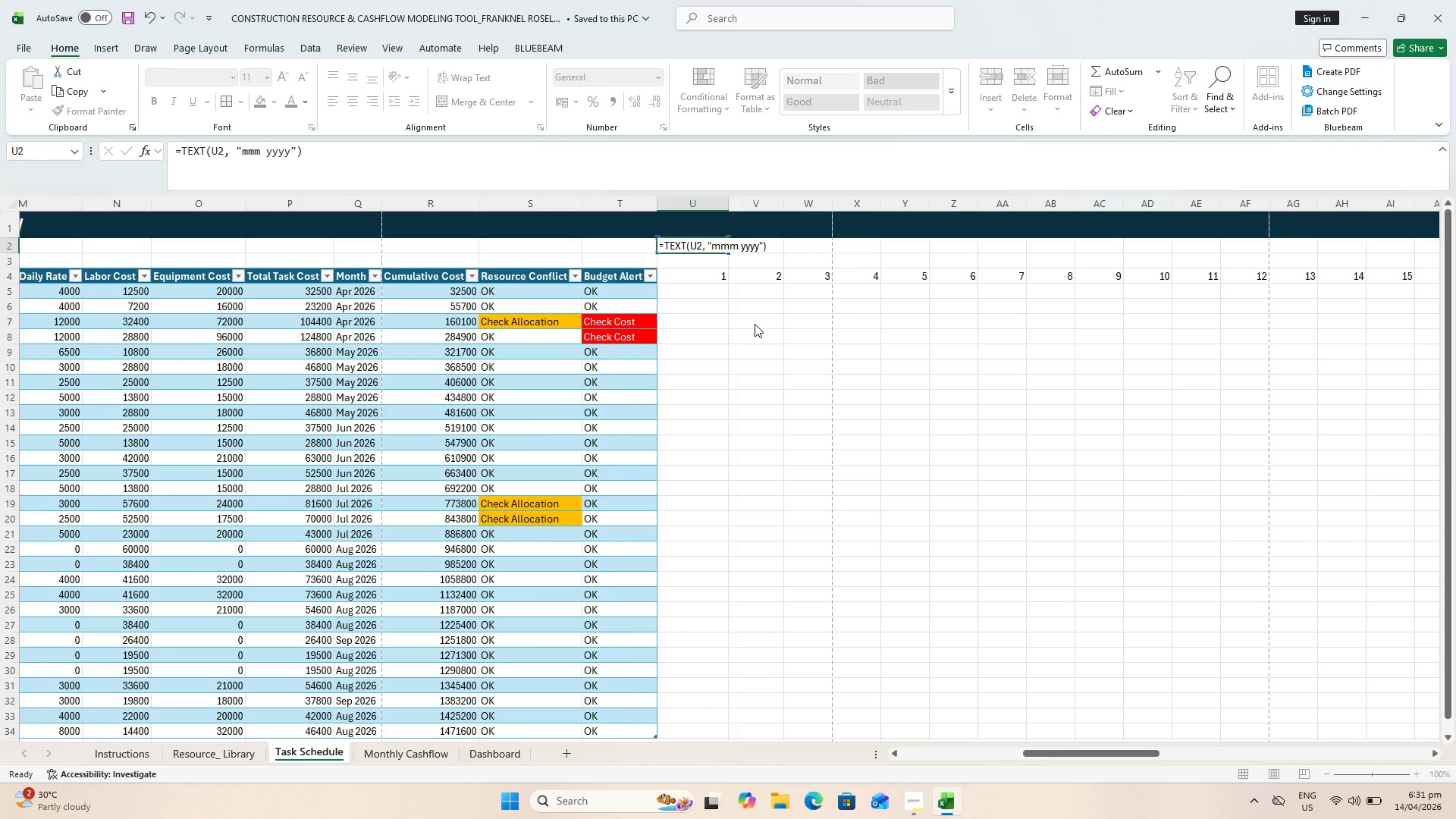 
 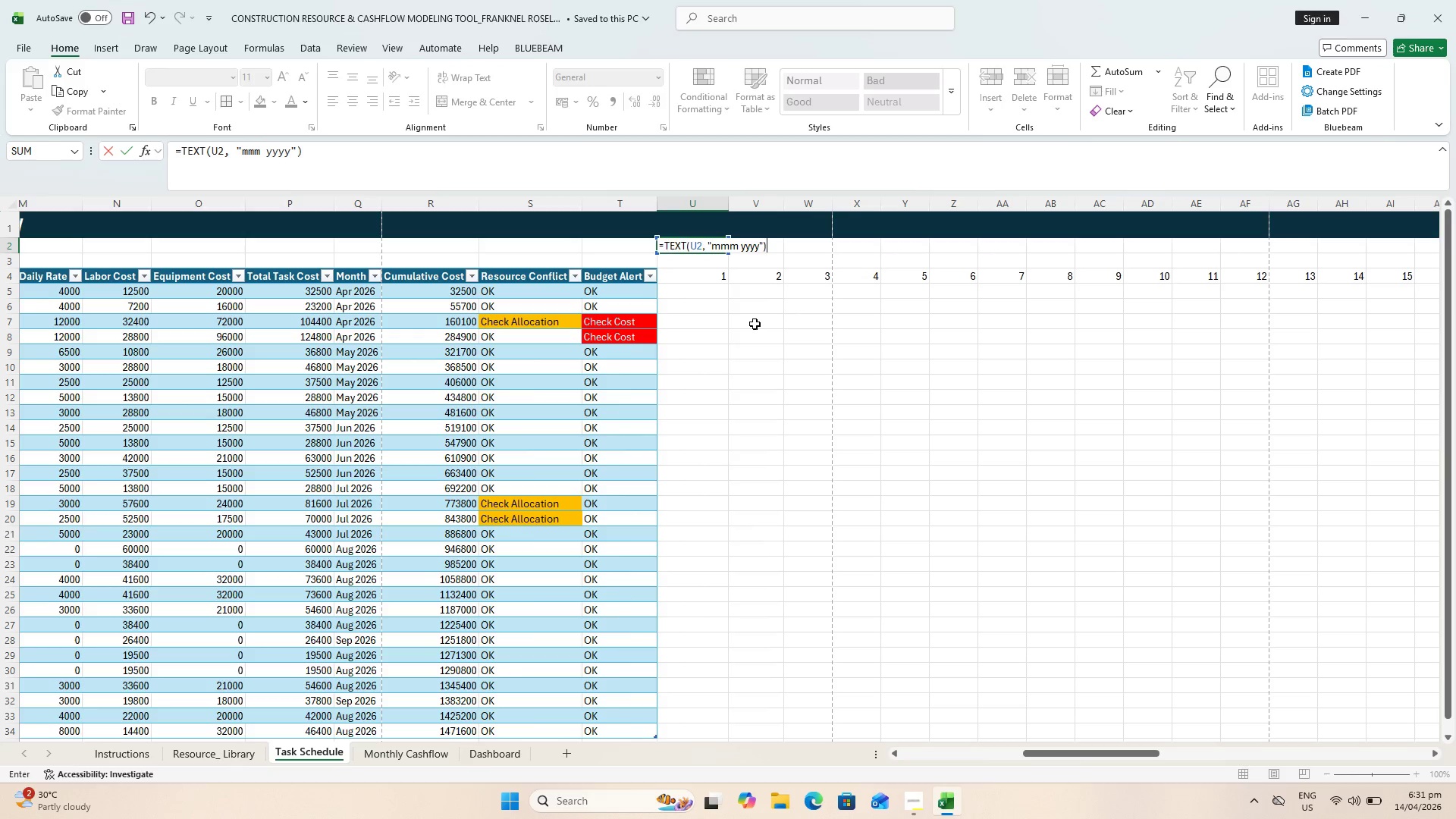 
key(Enter)
 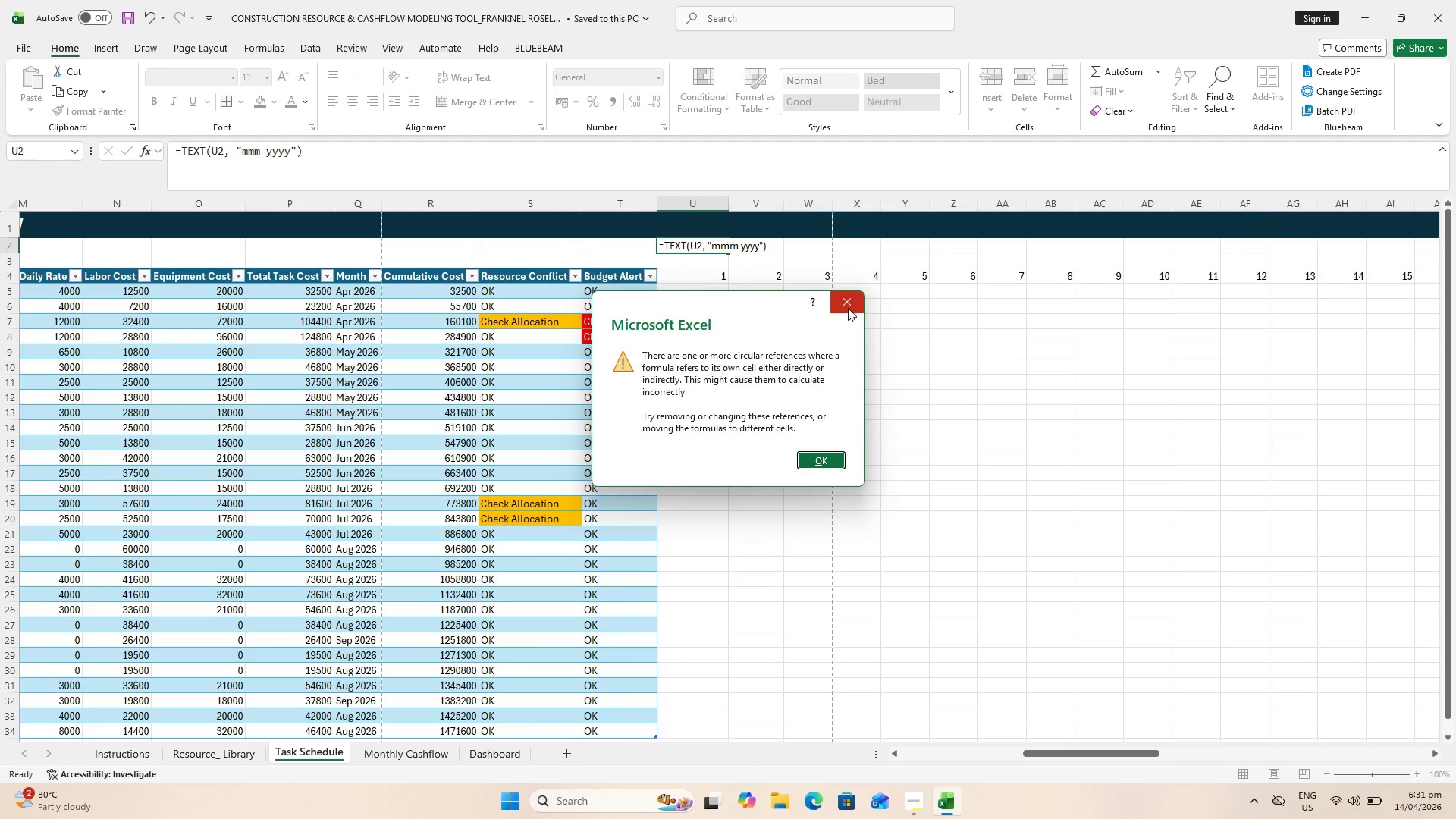 
left_click([847, 307])
 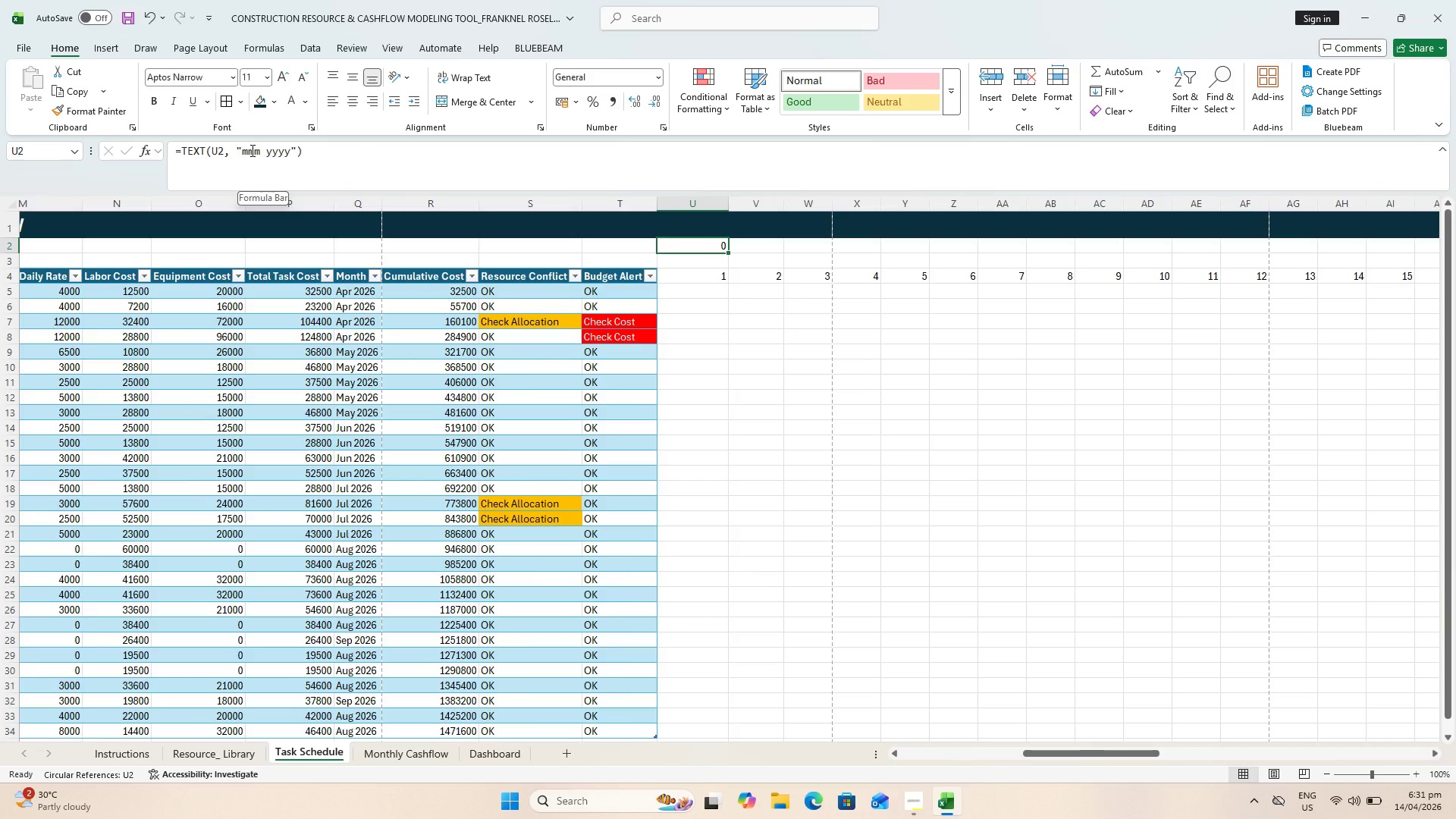 
wait(19.16)
 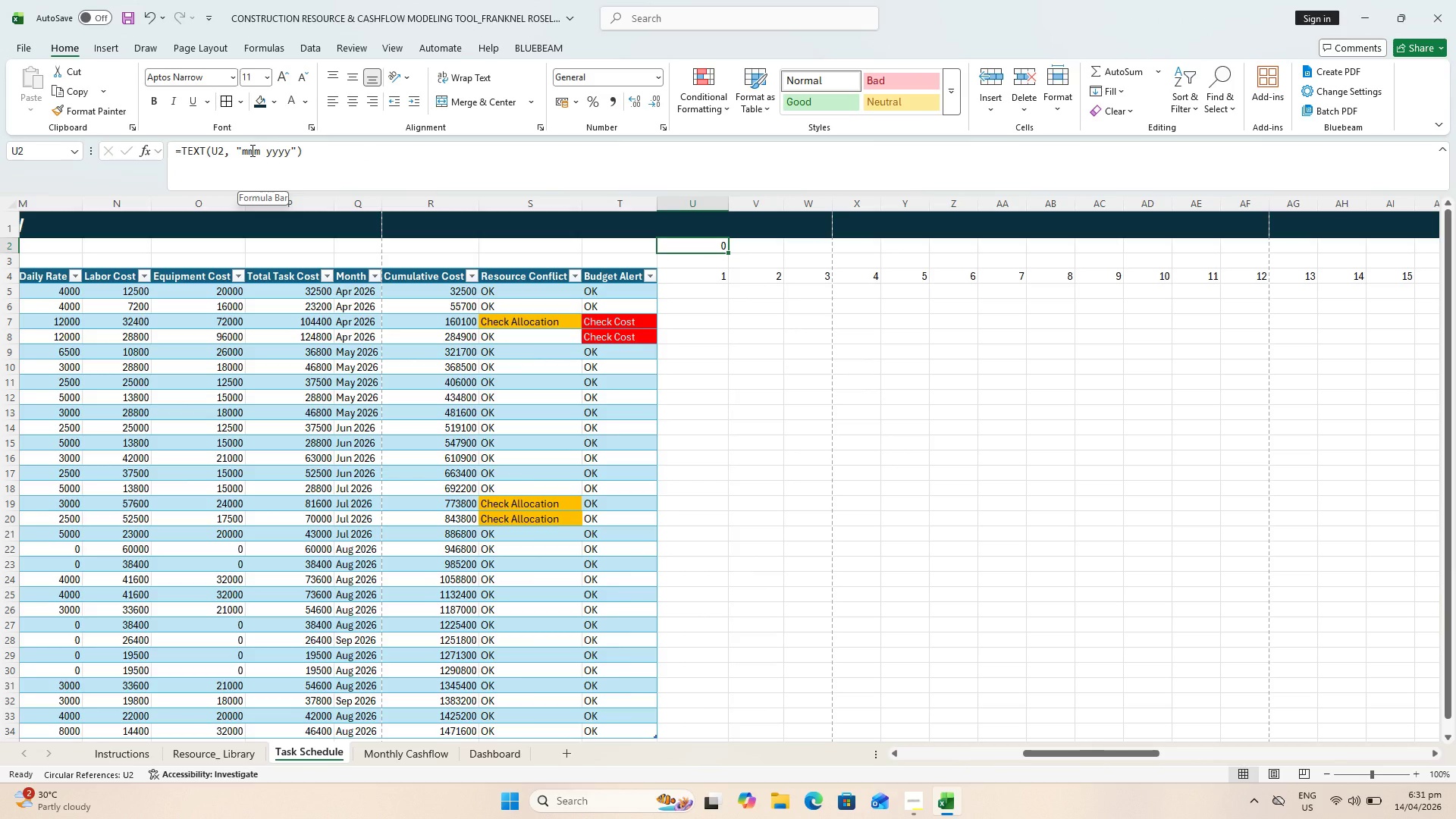 
left_click_drag(start_coordinate=[1085, 755], to_coordinate=[1455, 696])
 